 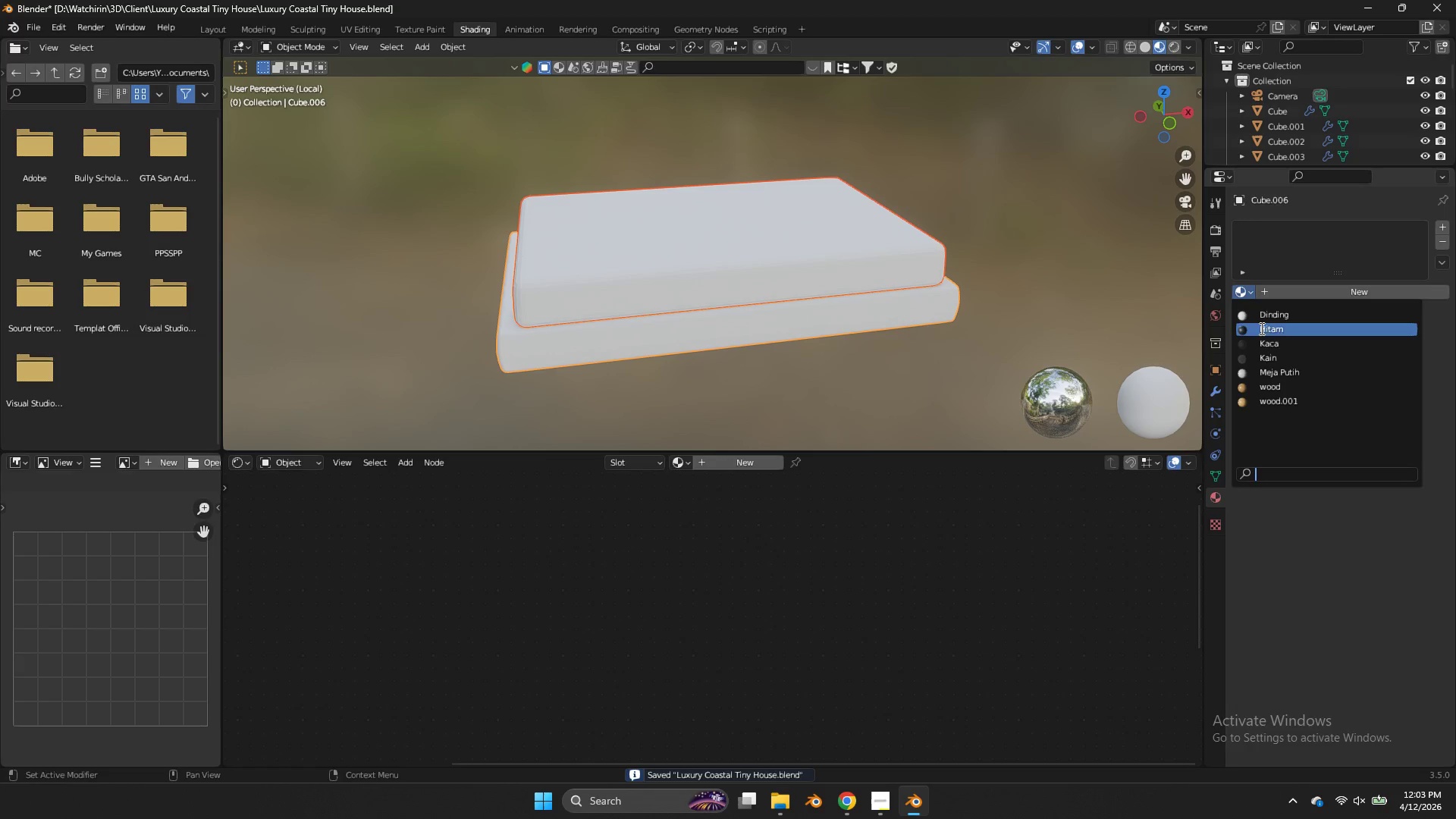 
double_click([972, 272])
 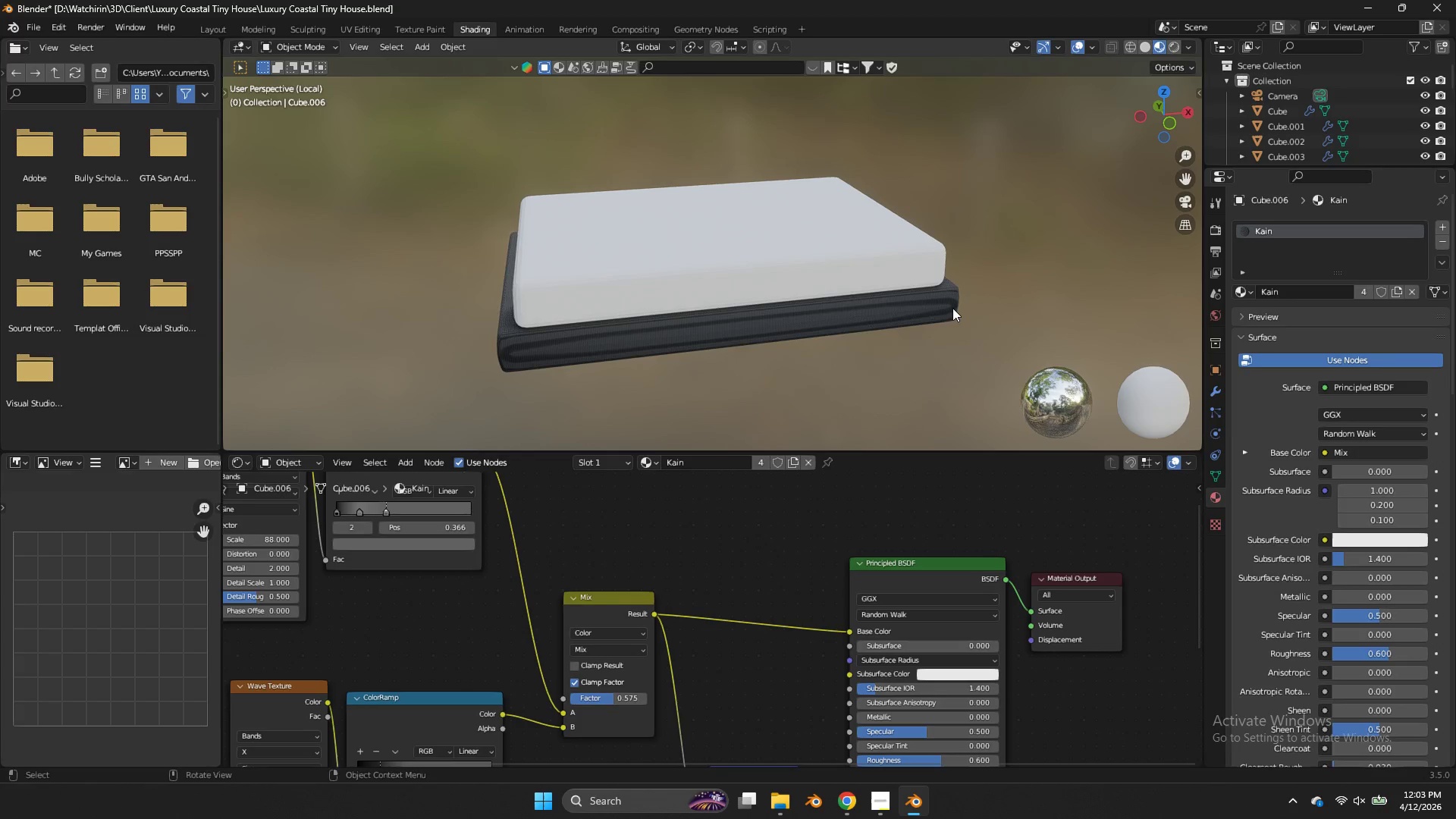 
triple_click([952, 308])
 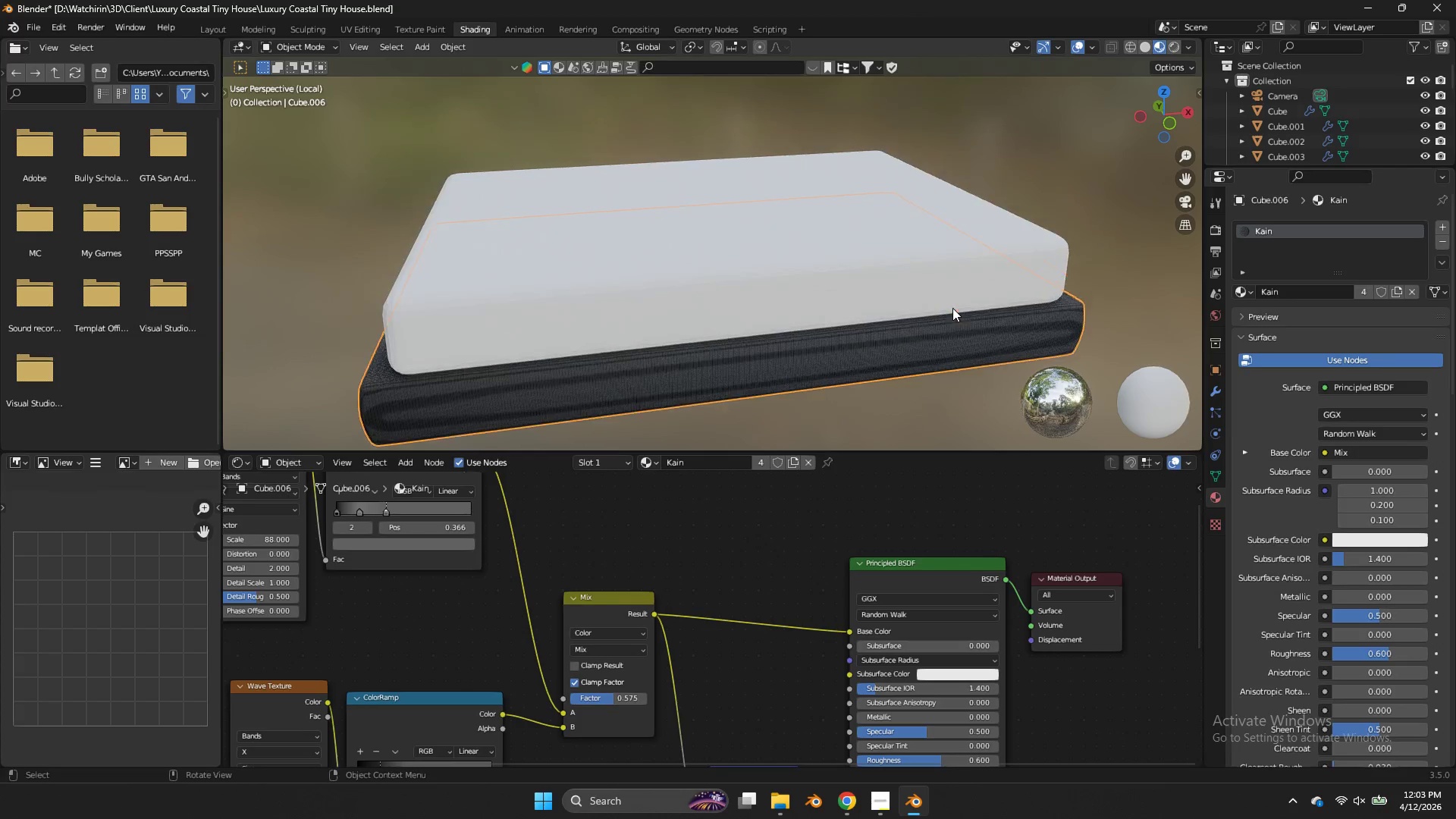 
scroll: coordinate [952, 308], scroll_direction: up, amount: 3.0
 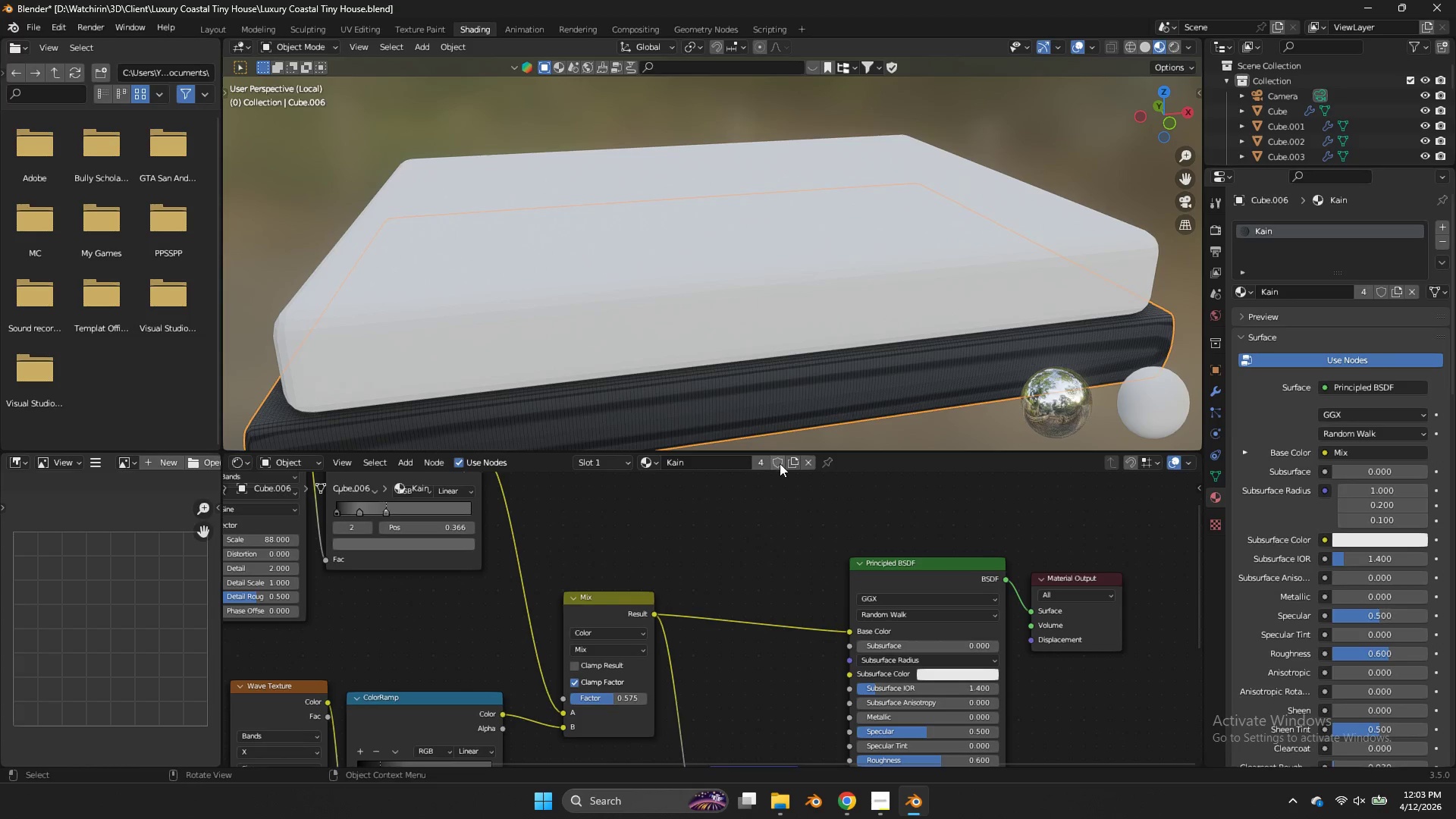 
left_click([792, 468])
 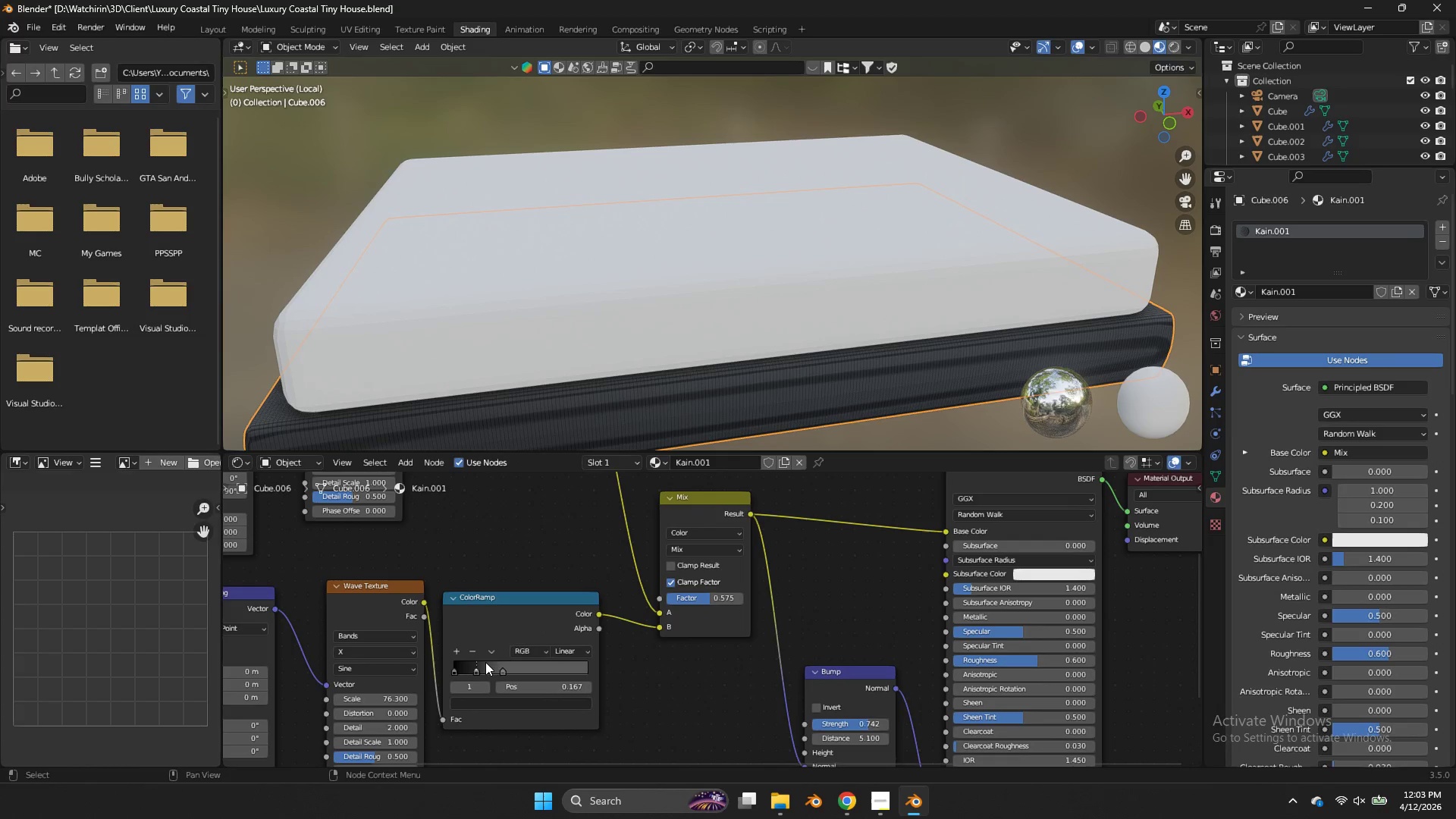 
double_click([507, 701])
 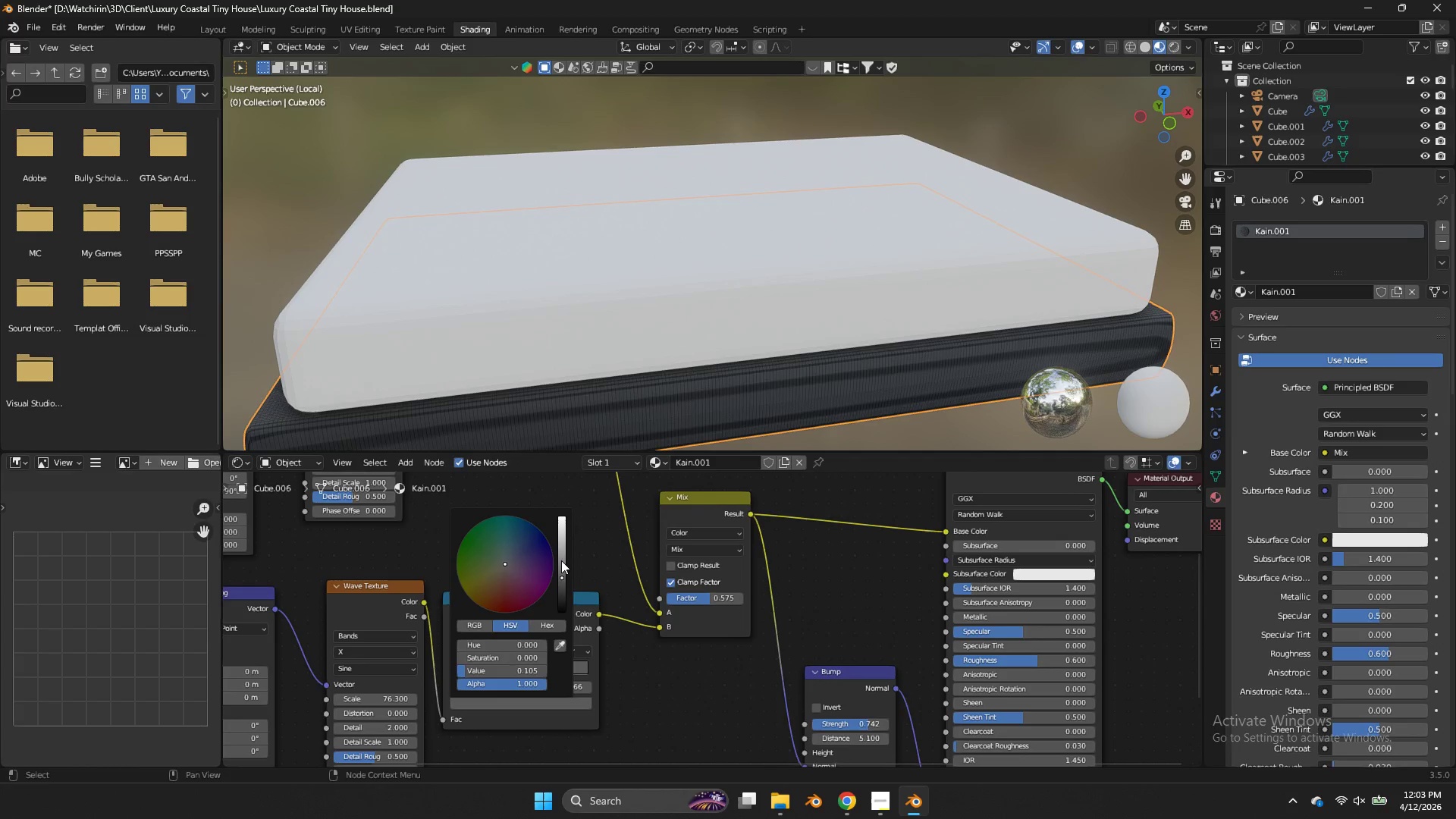 
left_click_drag(start_coordinate=[561, 560], to_coordinate=[569, 355])
 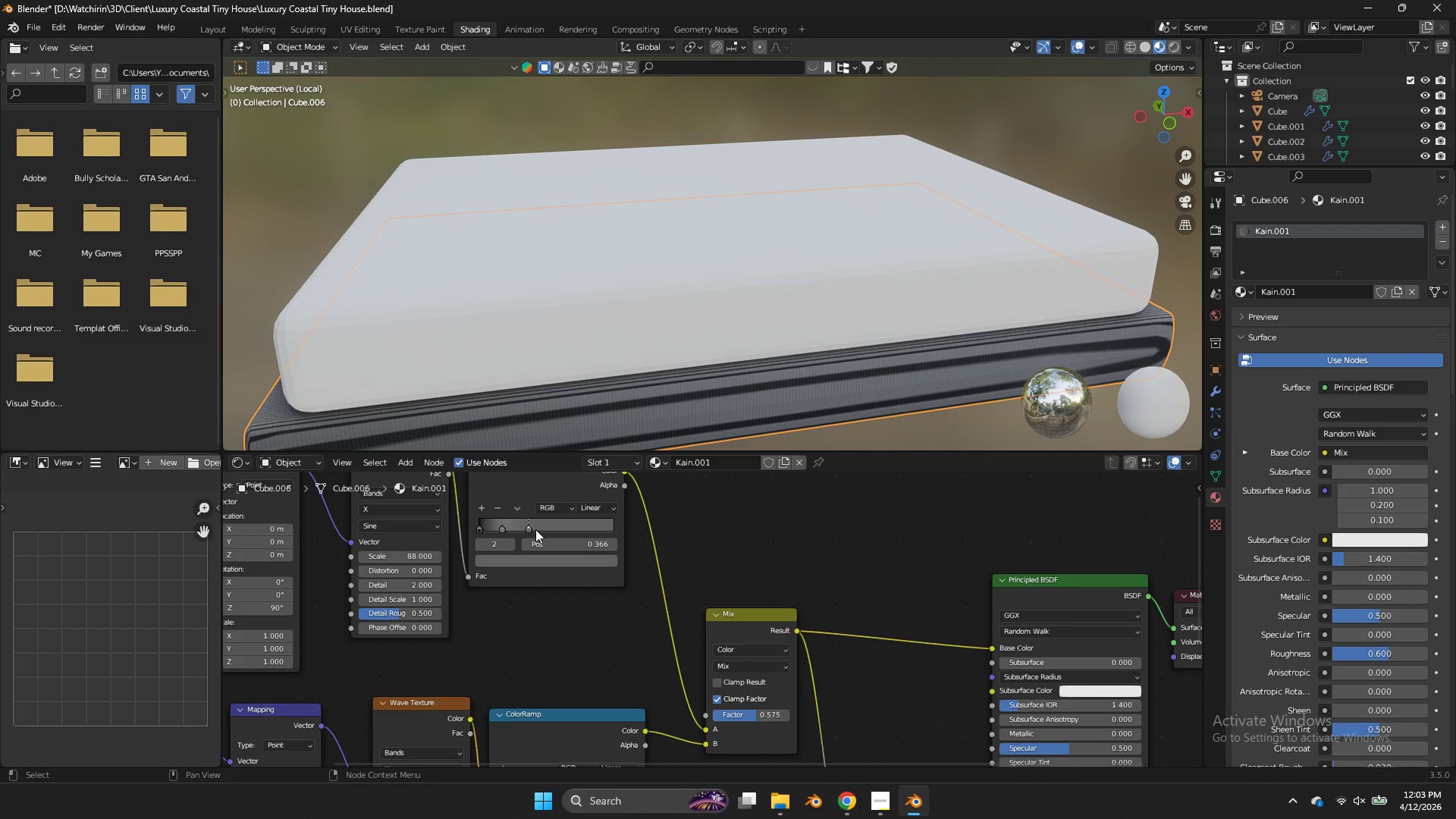 
double_click([532, 560])
 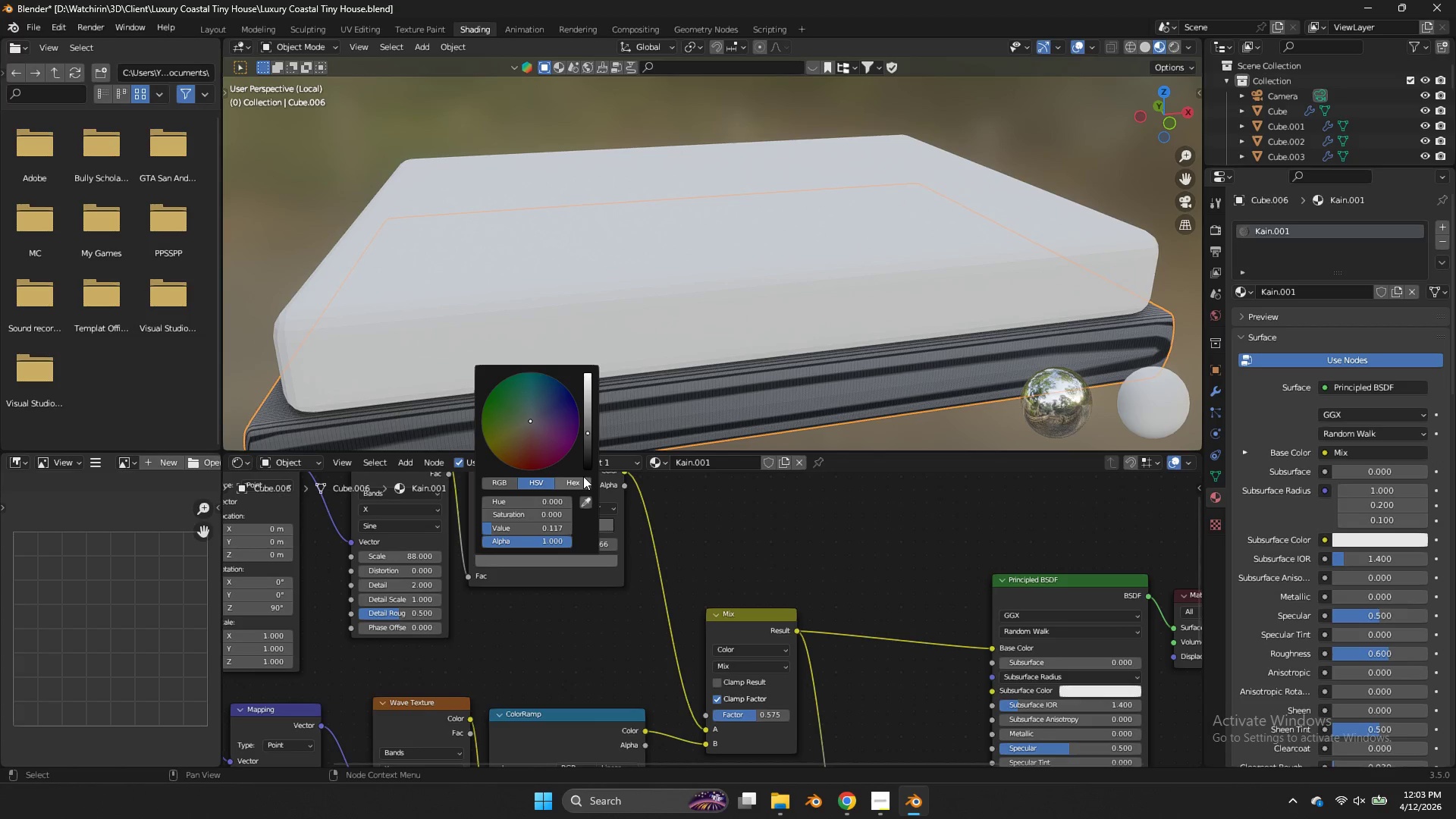 
left_click_drag(start_coordinate=[583, 448], to_coordinate=[595, 397])
 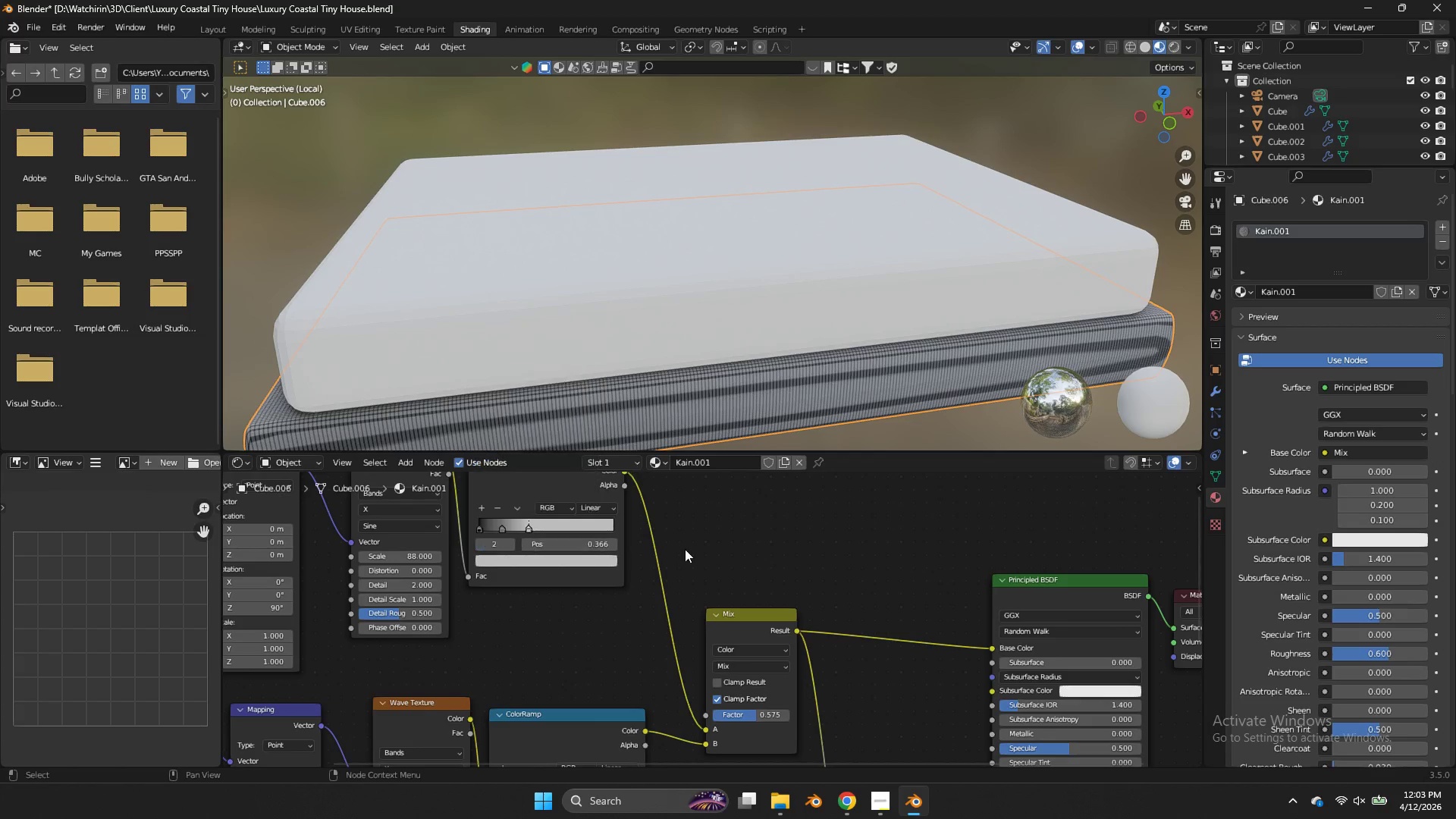 
left_click([686, 549])
 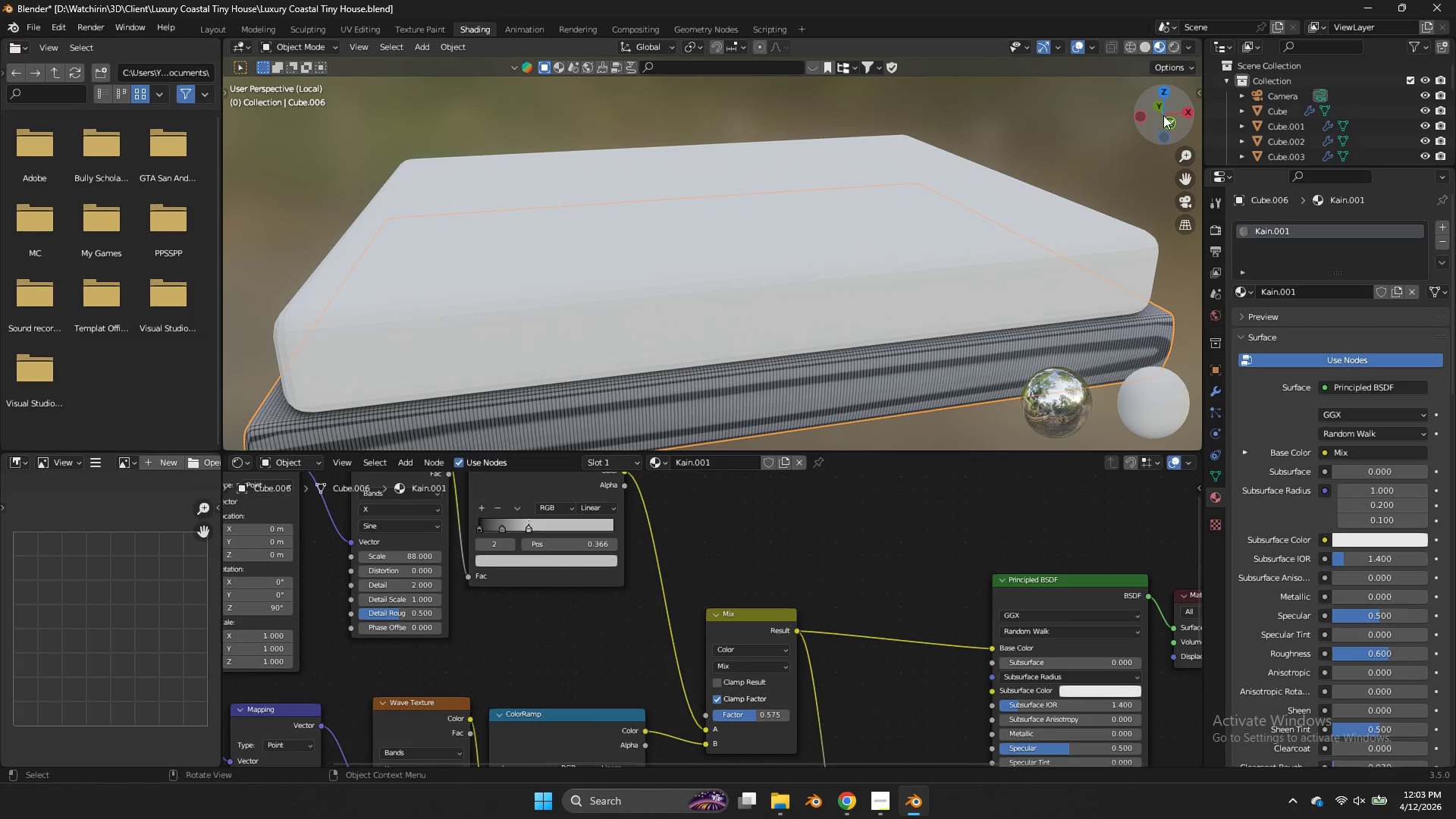 
left_click_drag(start_coordinate=[1163, 115], to_coordinate=[251, 83])
 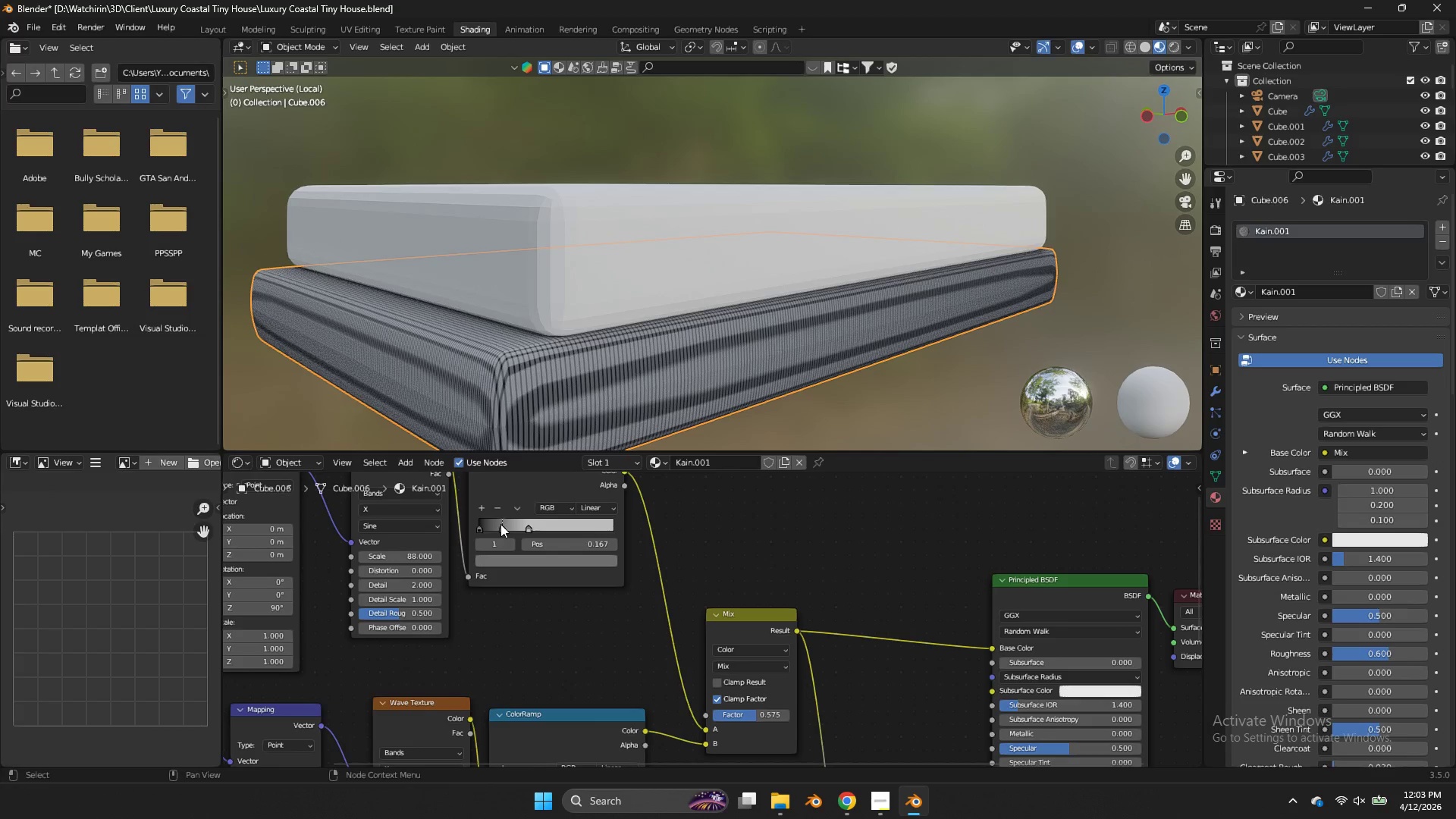 
double_click([494, 504])
 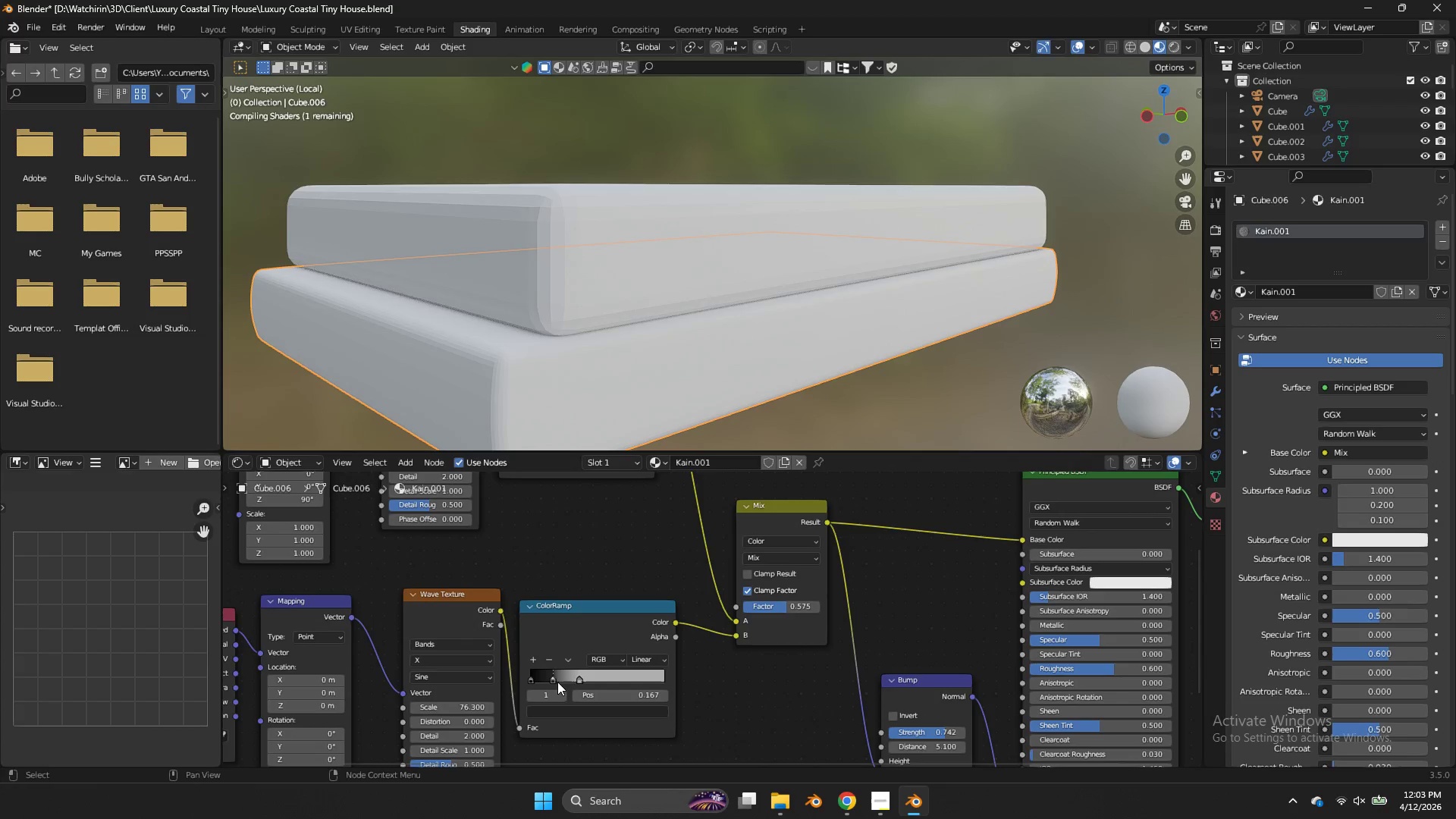 
double_click([544, 661])
 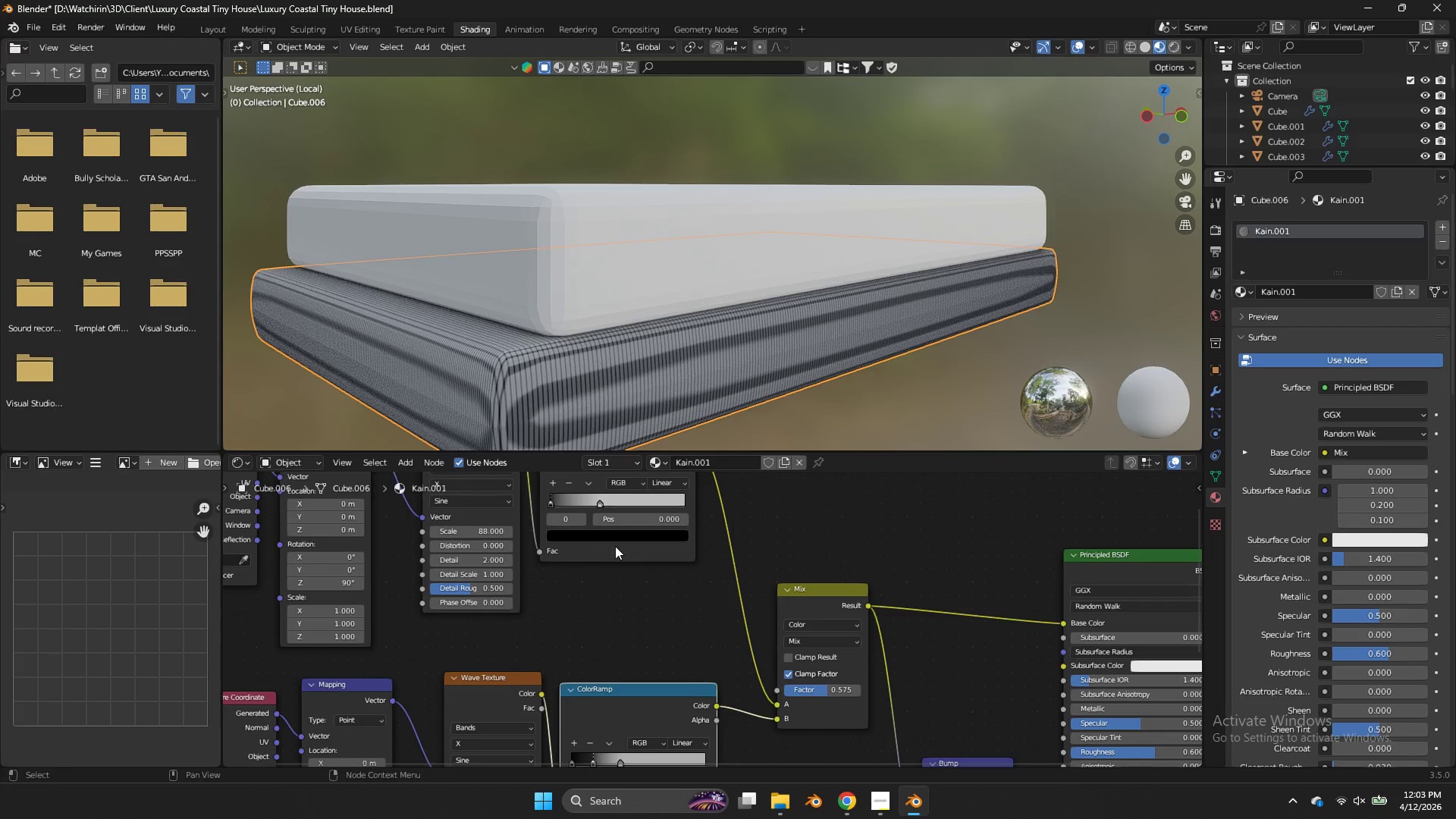 
left_click_drag(start_coordinate=[625, 615], to_coordinate=[654, 599])
 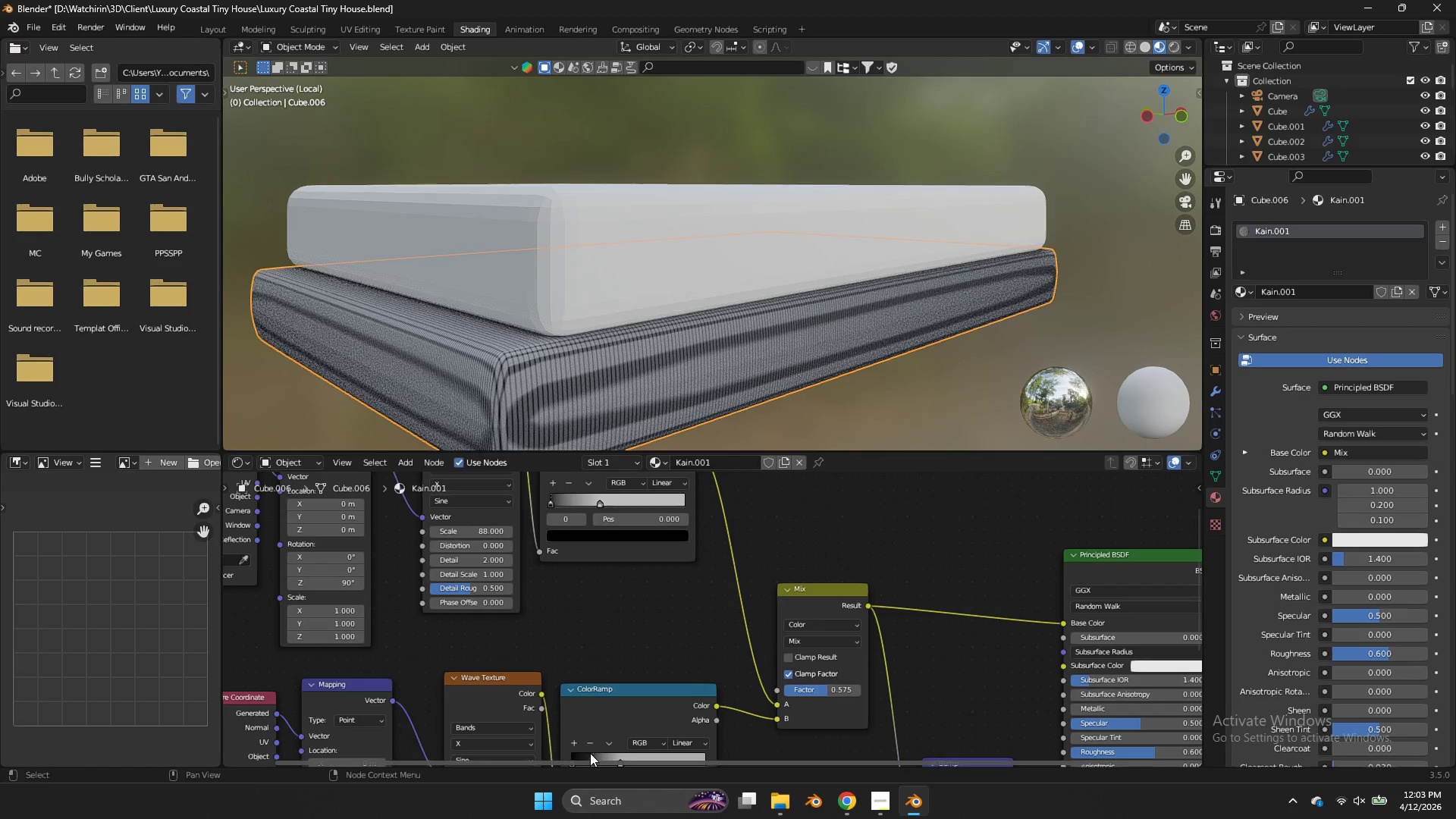 
double_click([588, 743])
 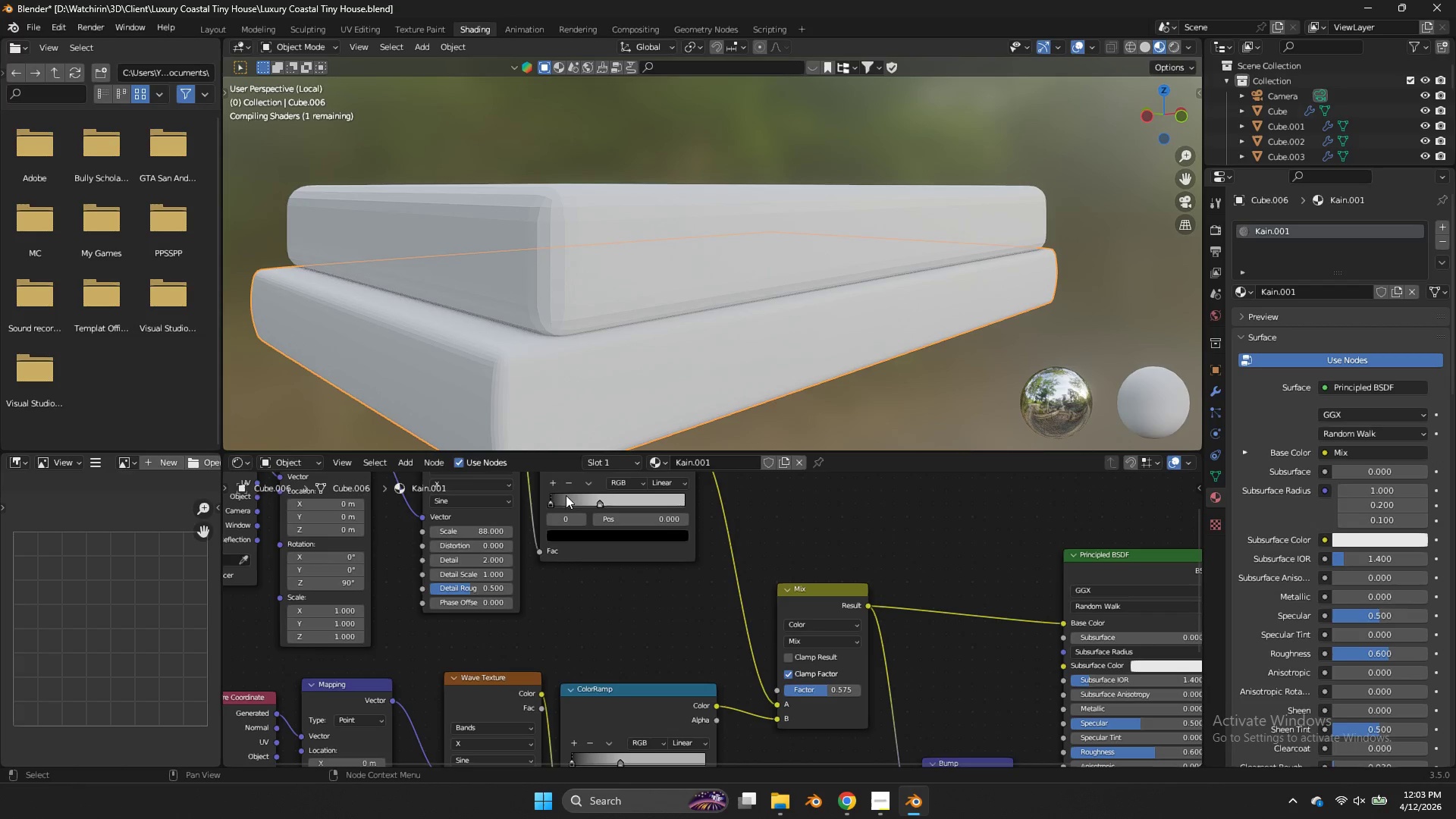 
left_click([547, 480])
 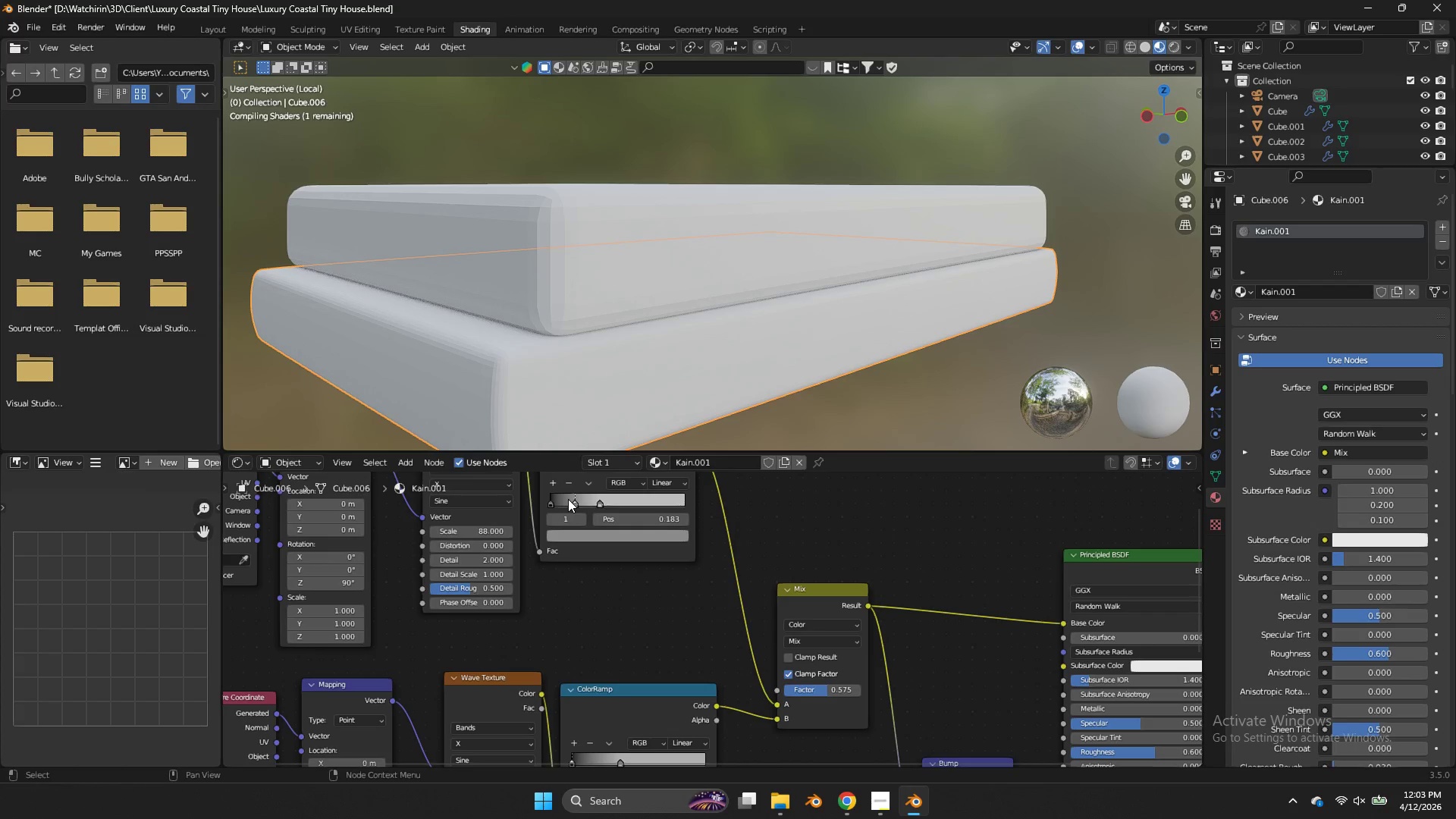 
double_click([585, 537])
 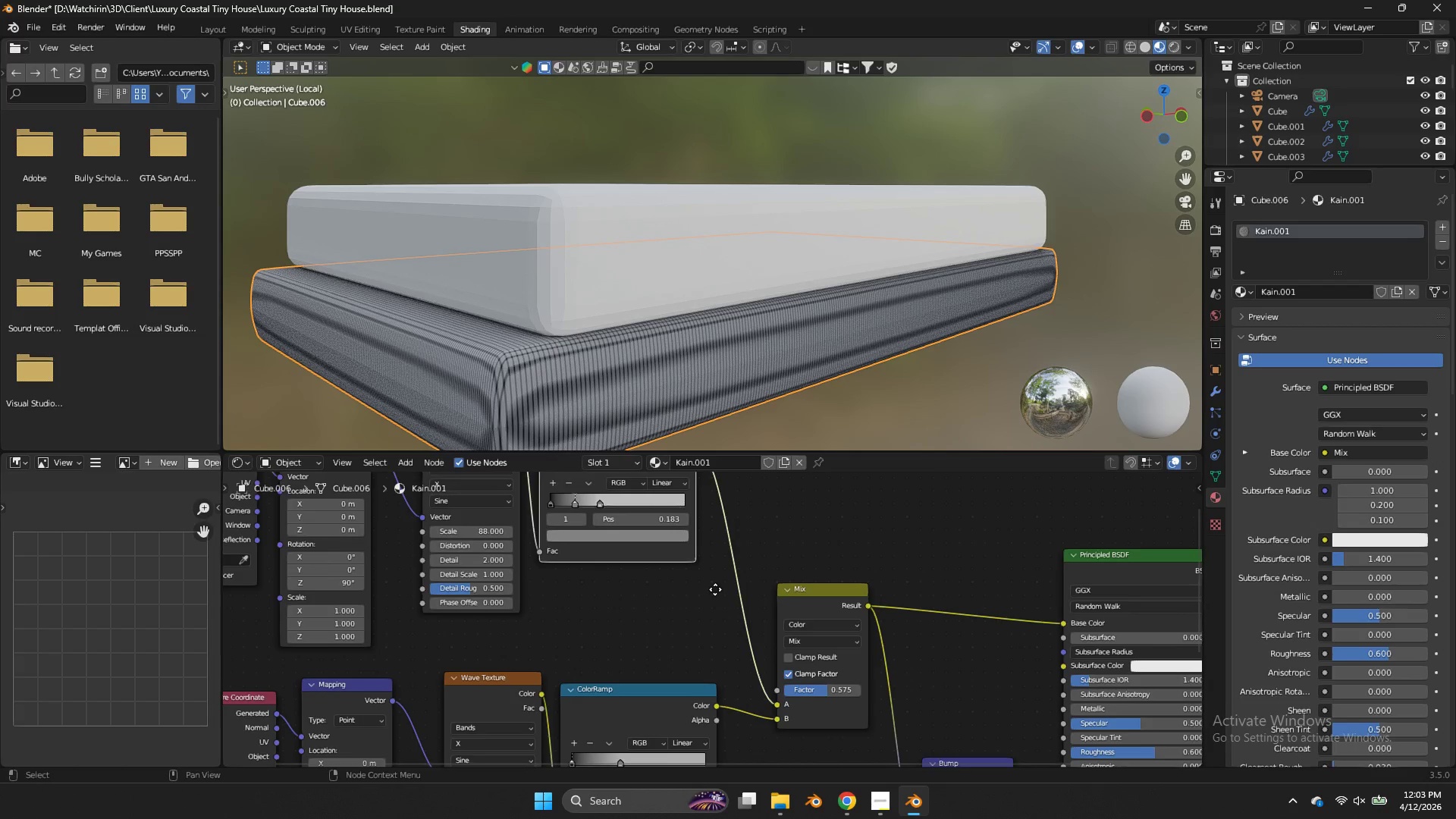 
left_click([604, 656])
 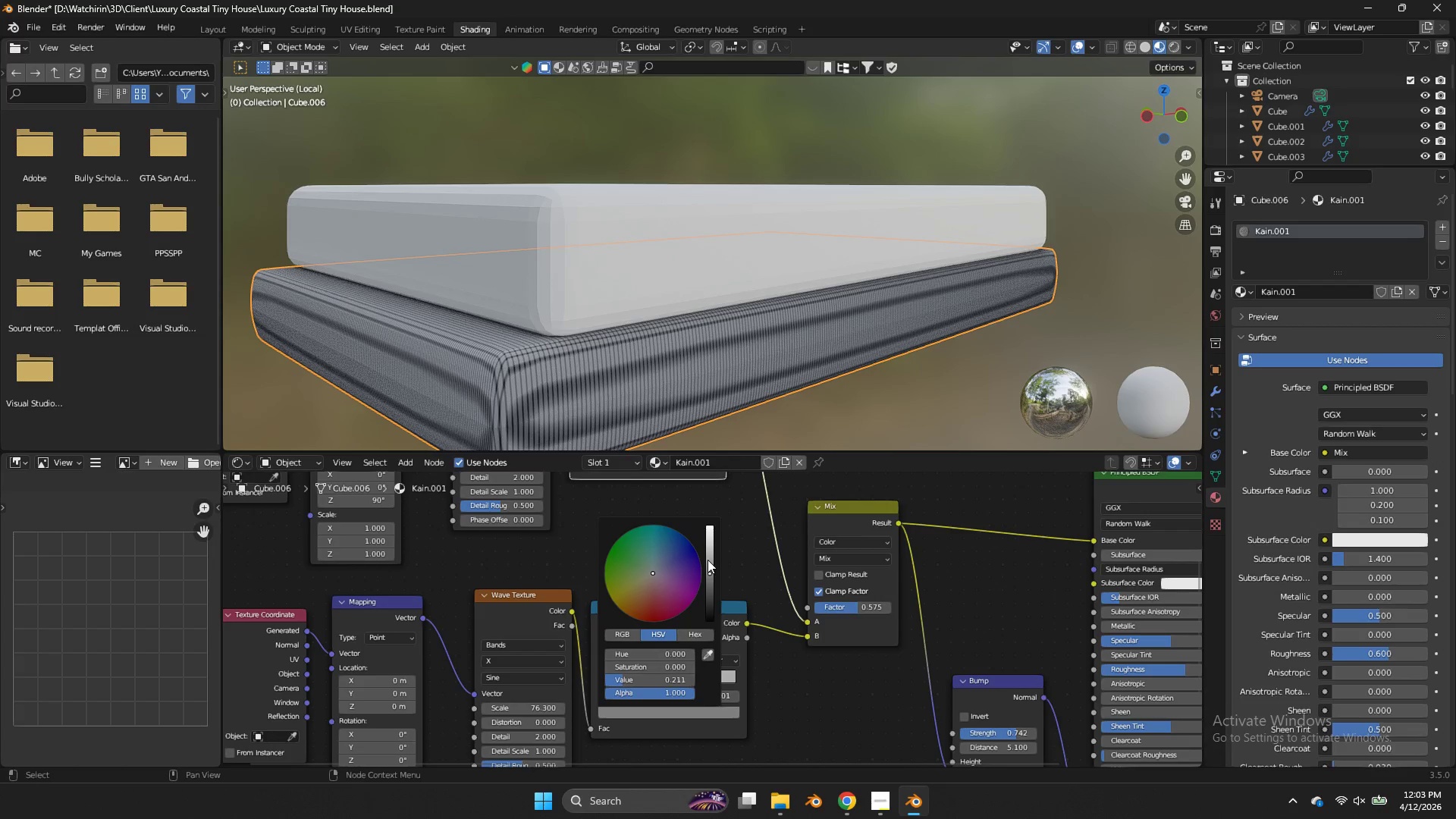 
left_click_drag(start_coordinate=[708, 570], to_coordinate=[708, 390])
 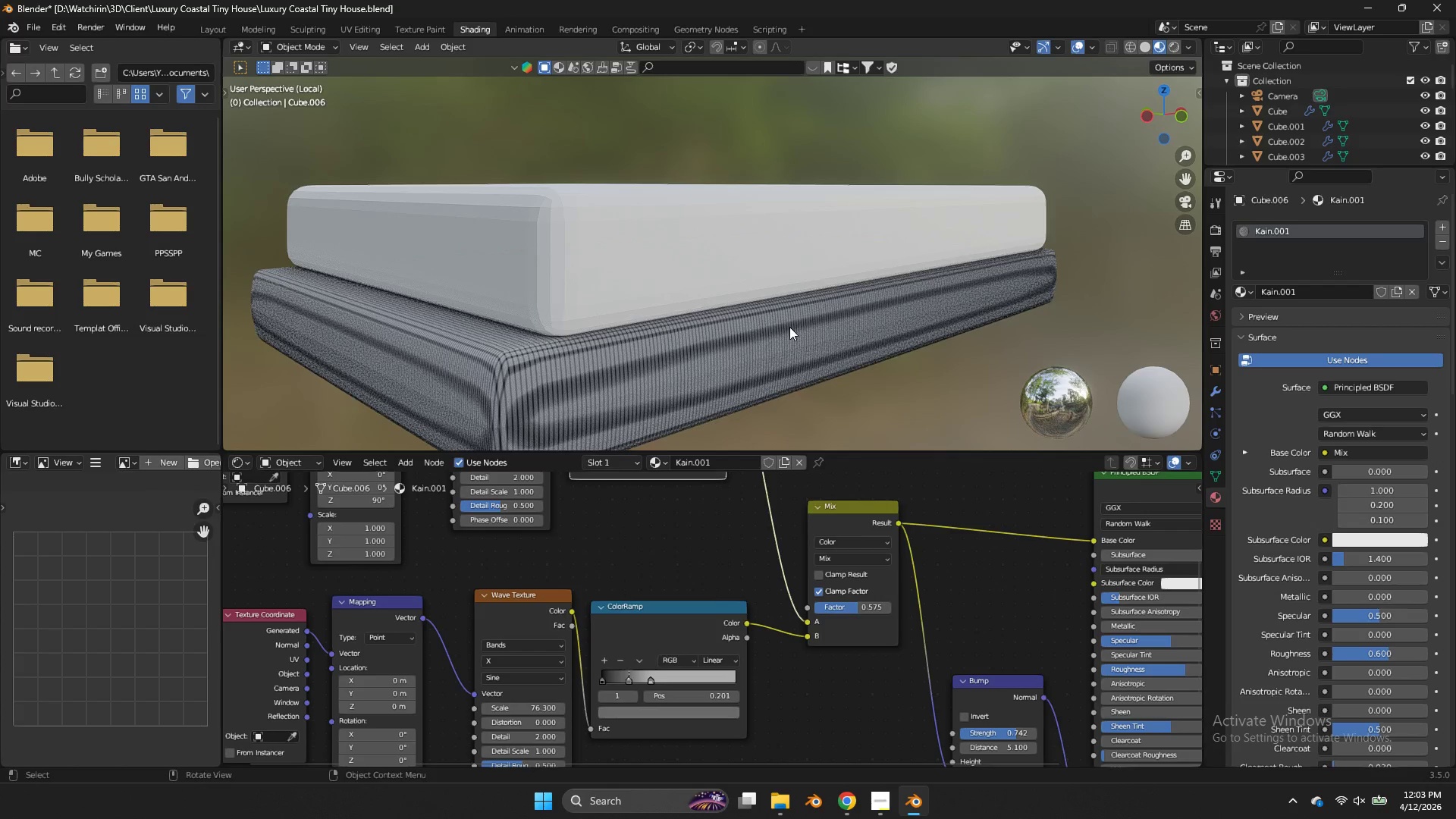 
double_click([758, 225])
 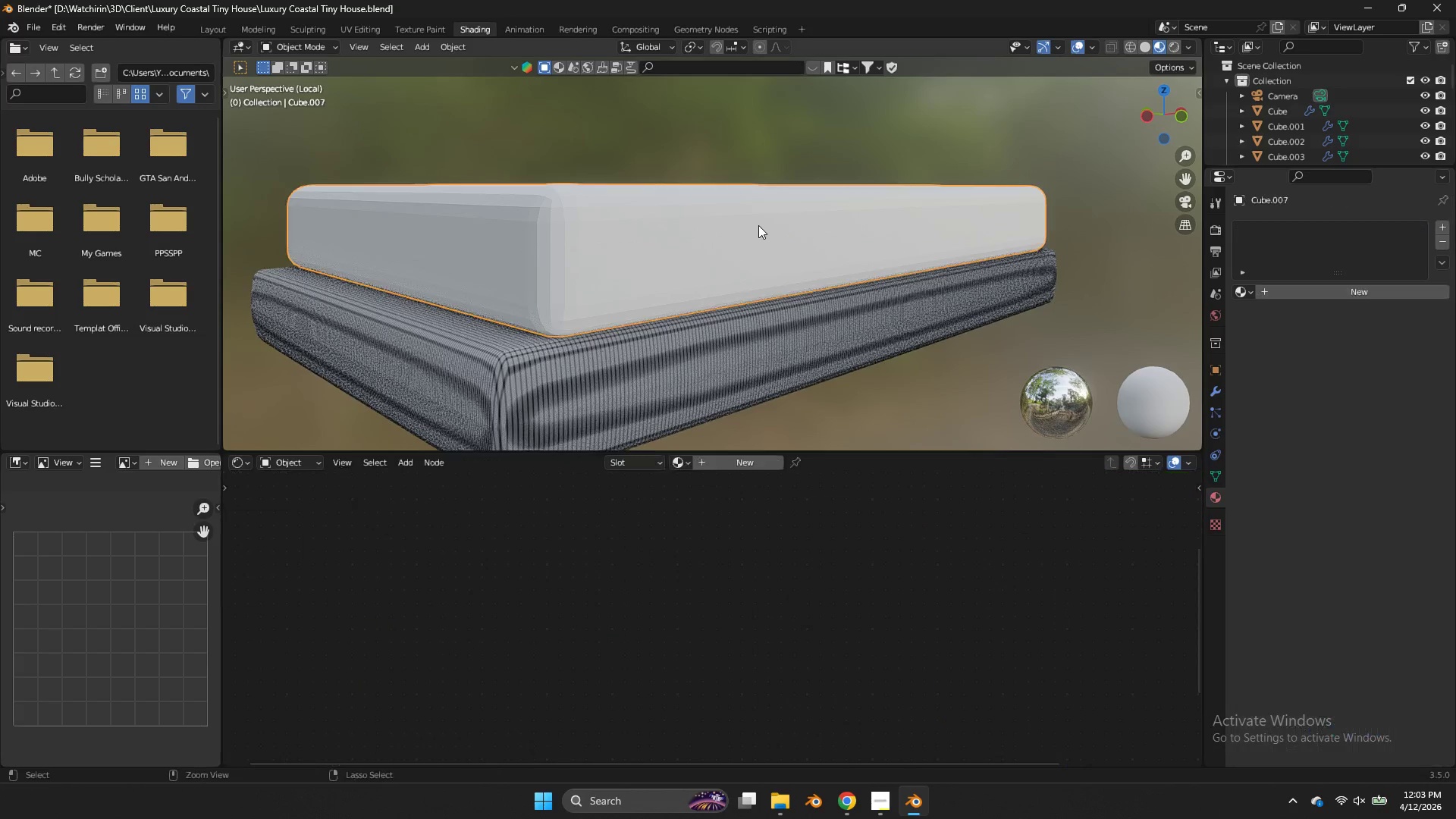 
key(Control+ControlLeft)
 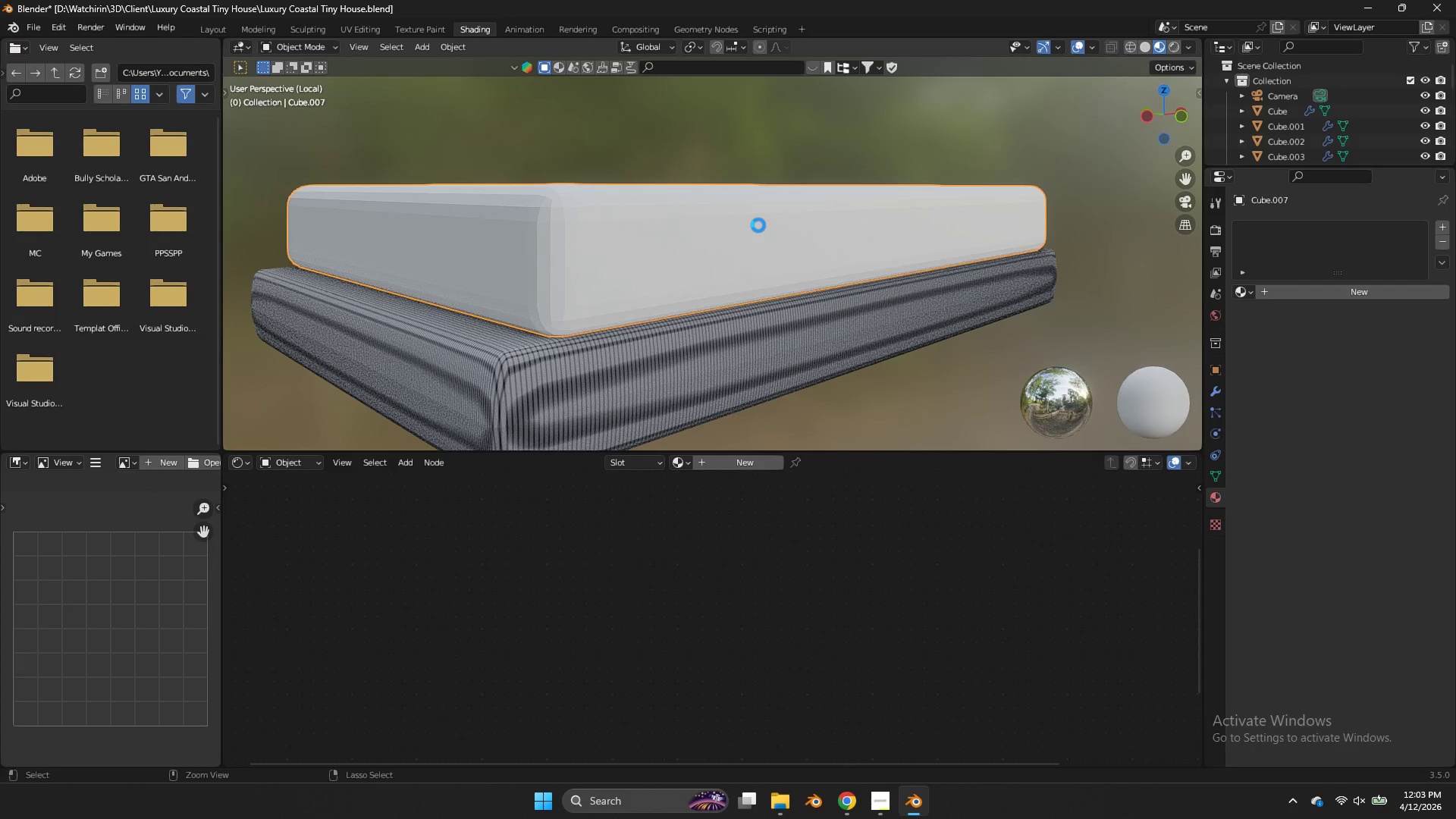 
key(Control+S)
 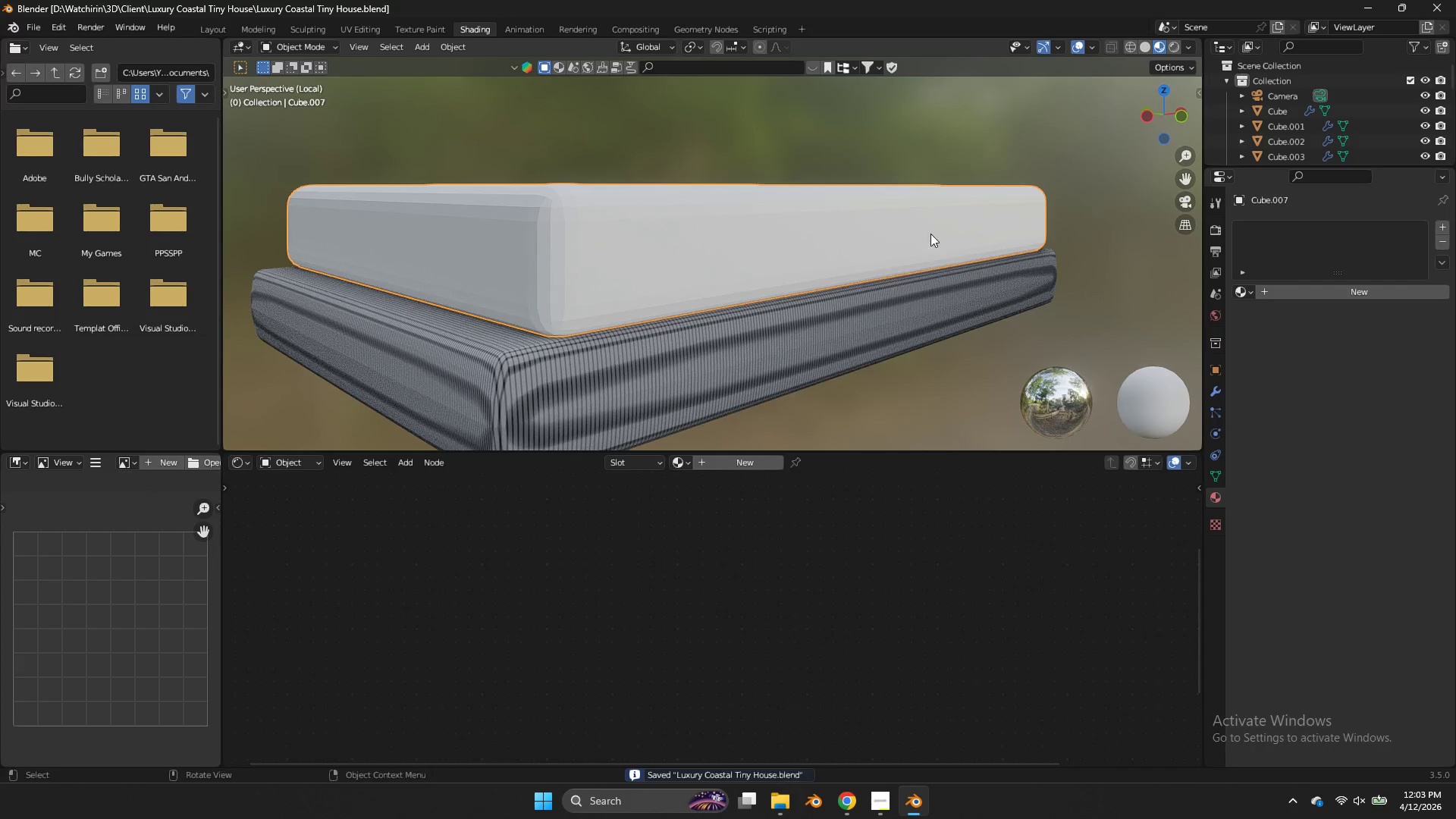 
right_click([911, 229])
 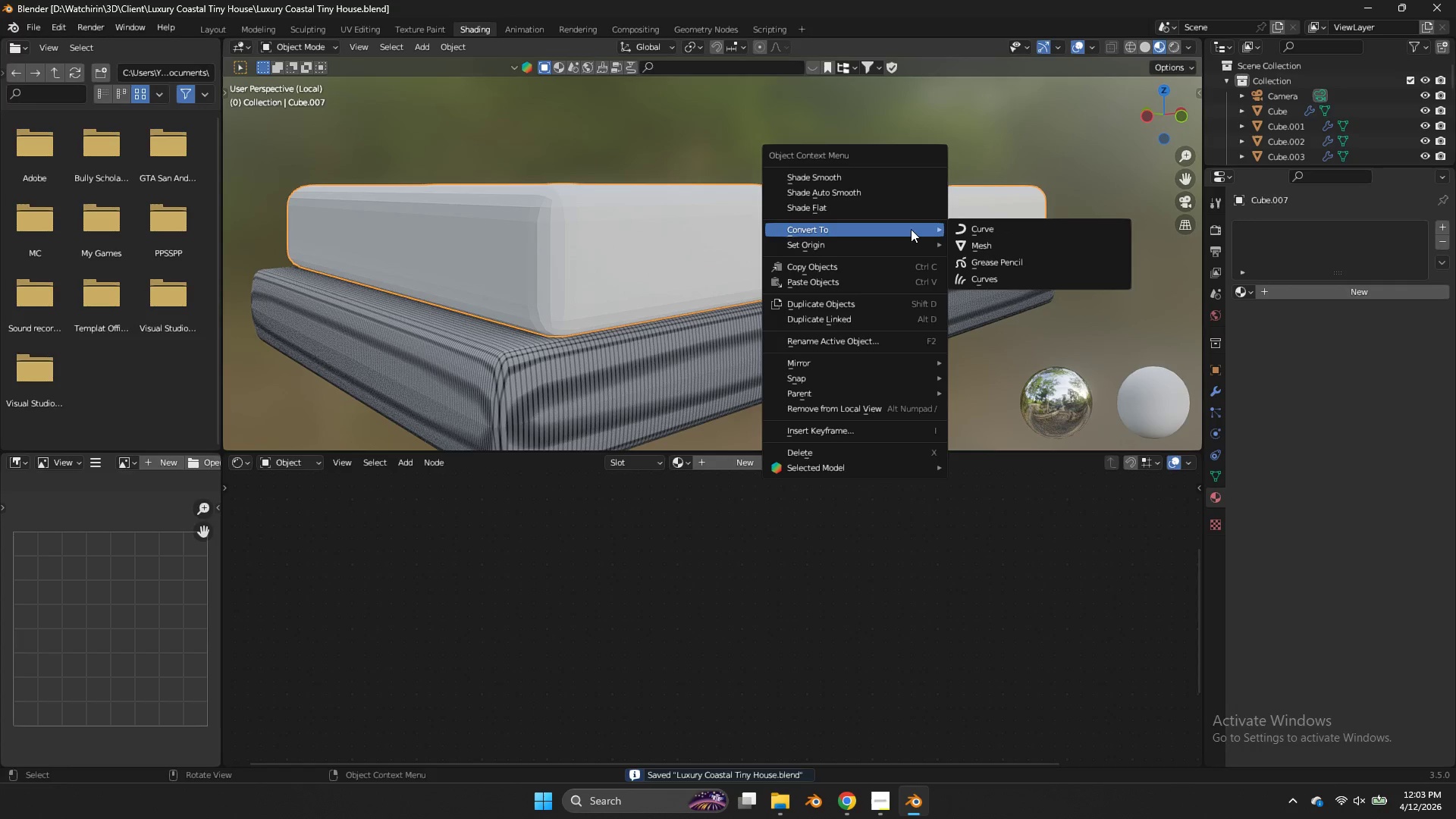 
left_click([911, 229])
 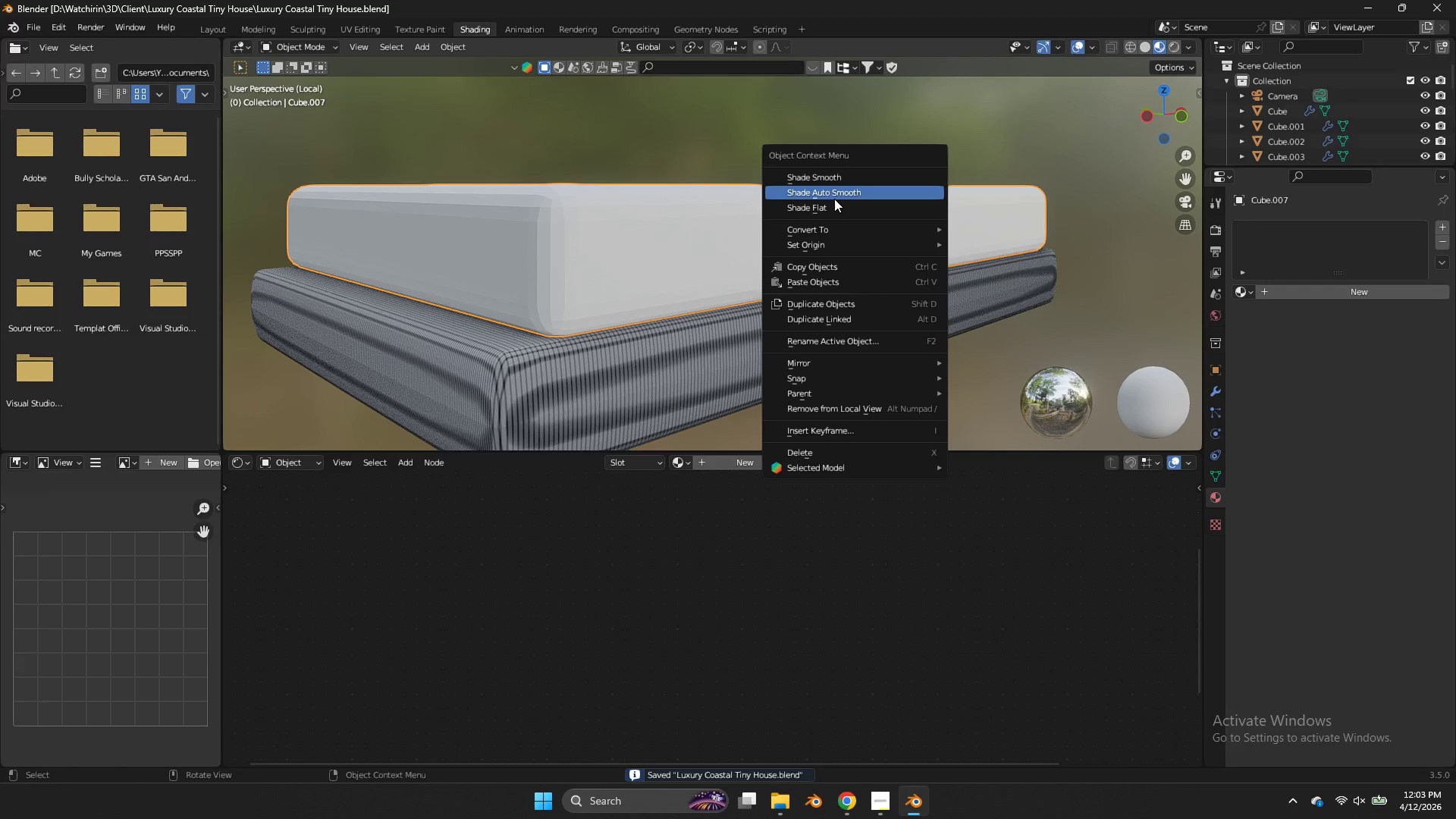 
left_click([832, 185])
 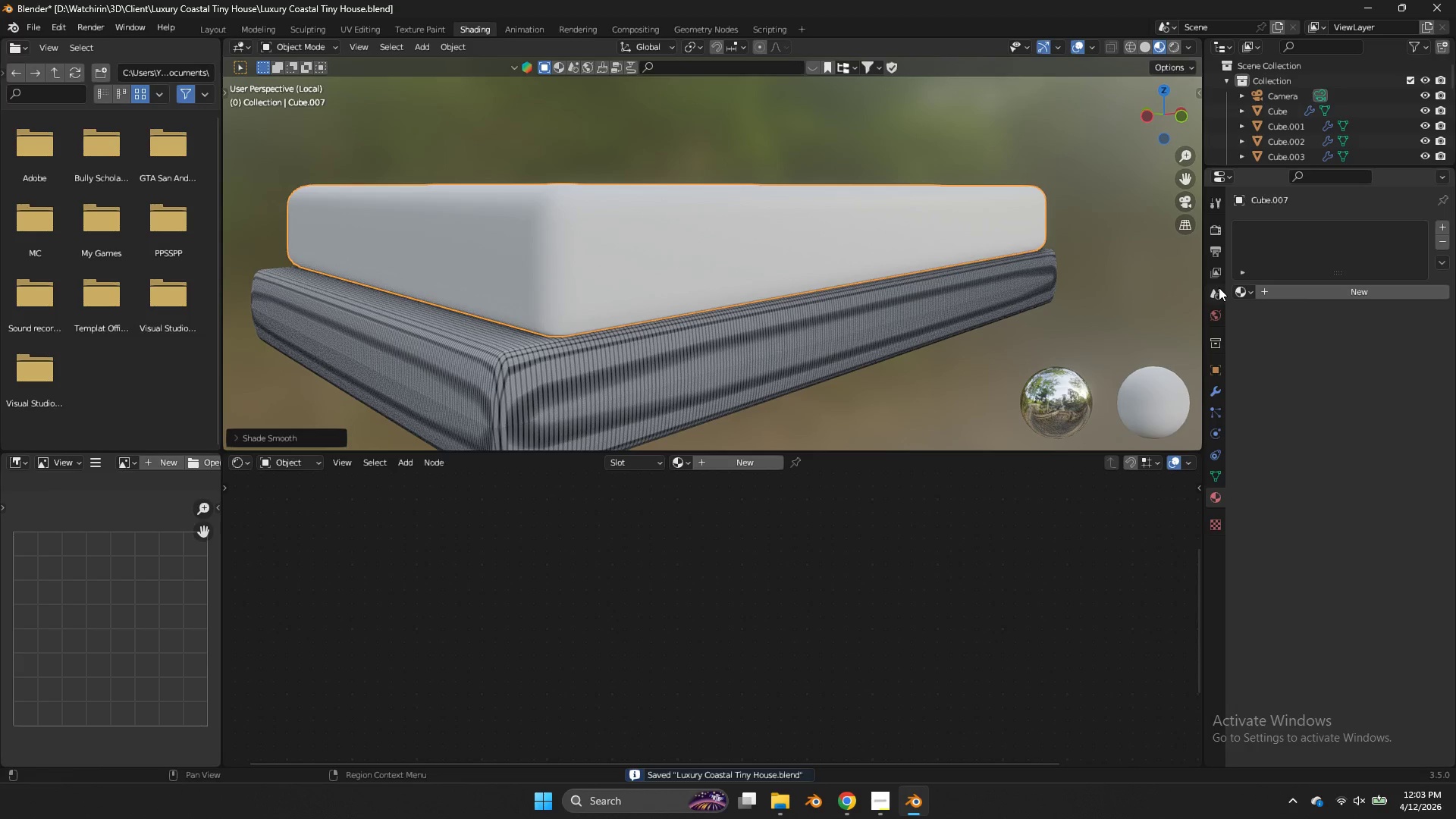 
left_click([1243, 287])
 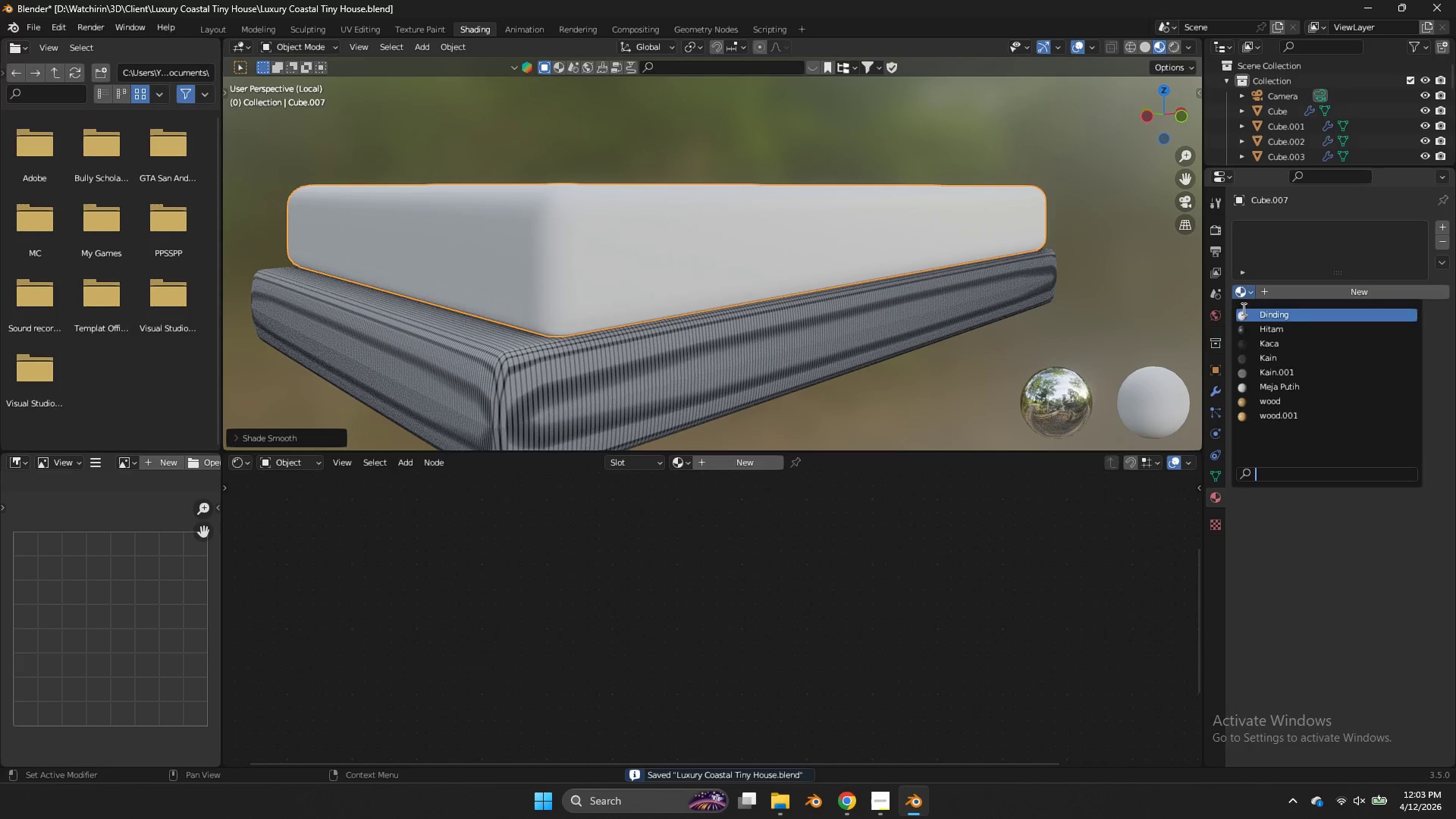 
mouse_move([1229, 352])
 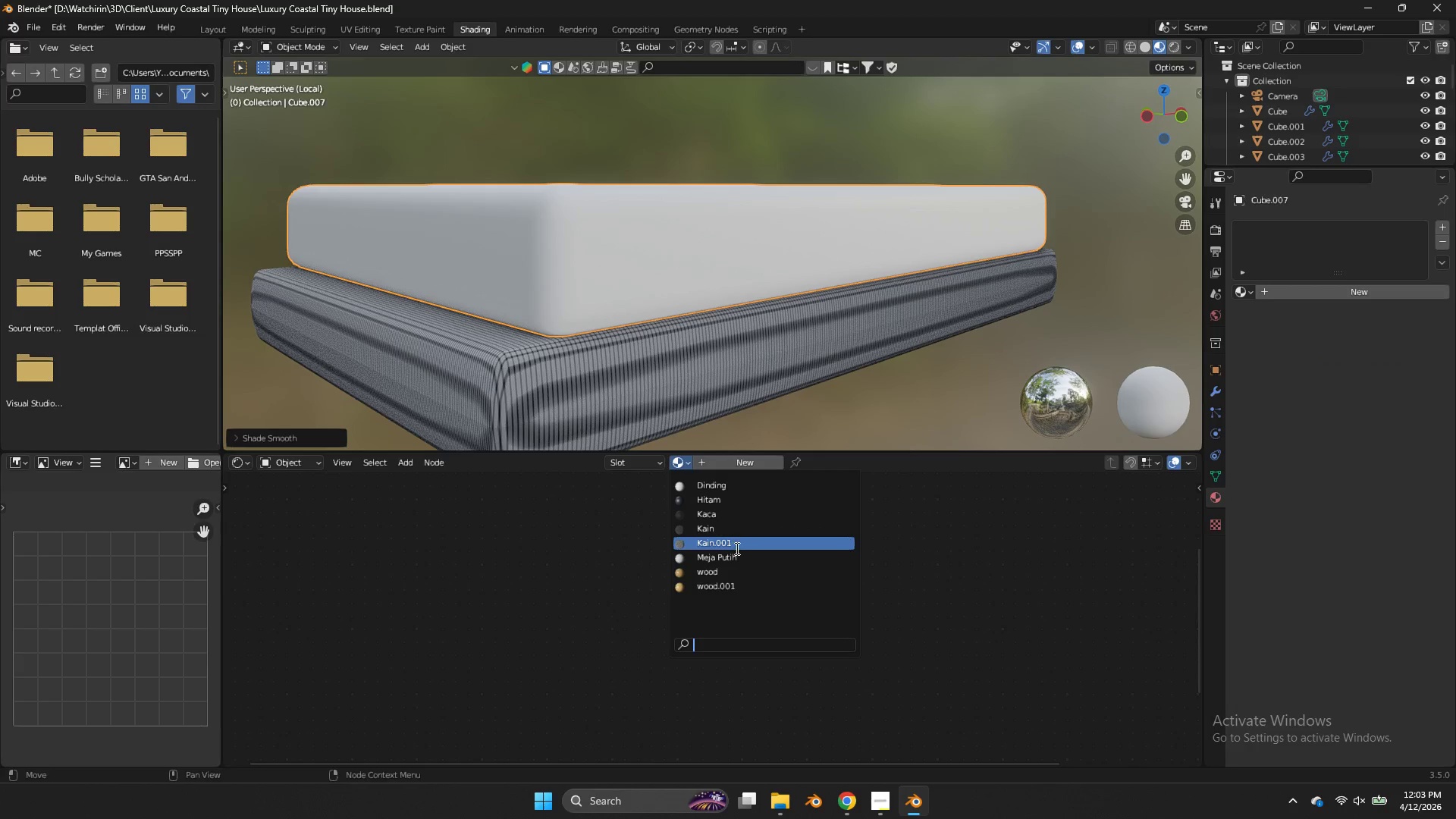 
left_click([731, 543])
 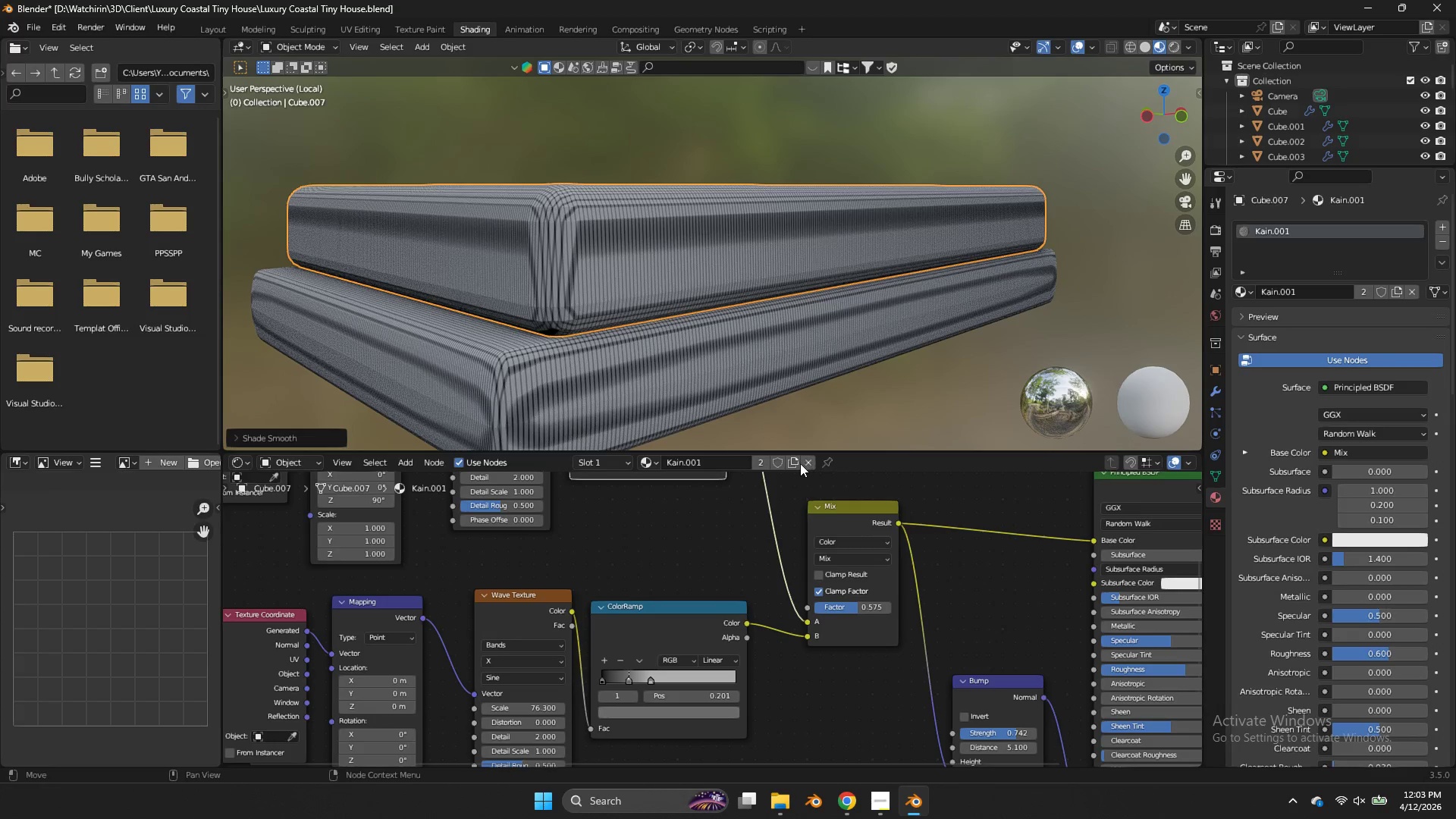 
left_click([794, 463])
 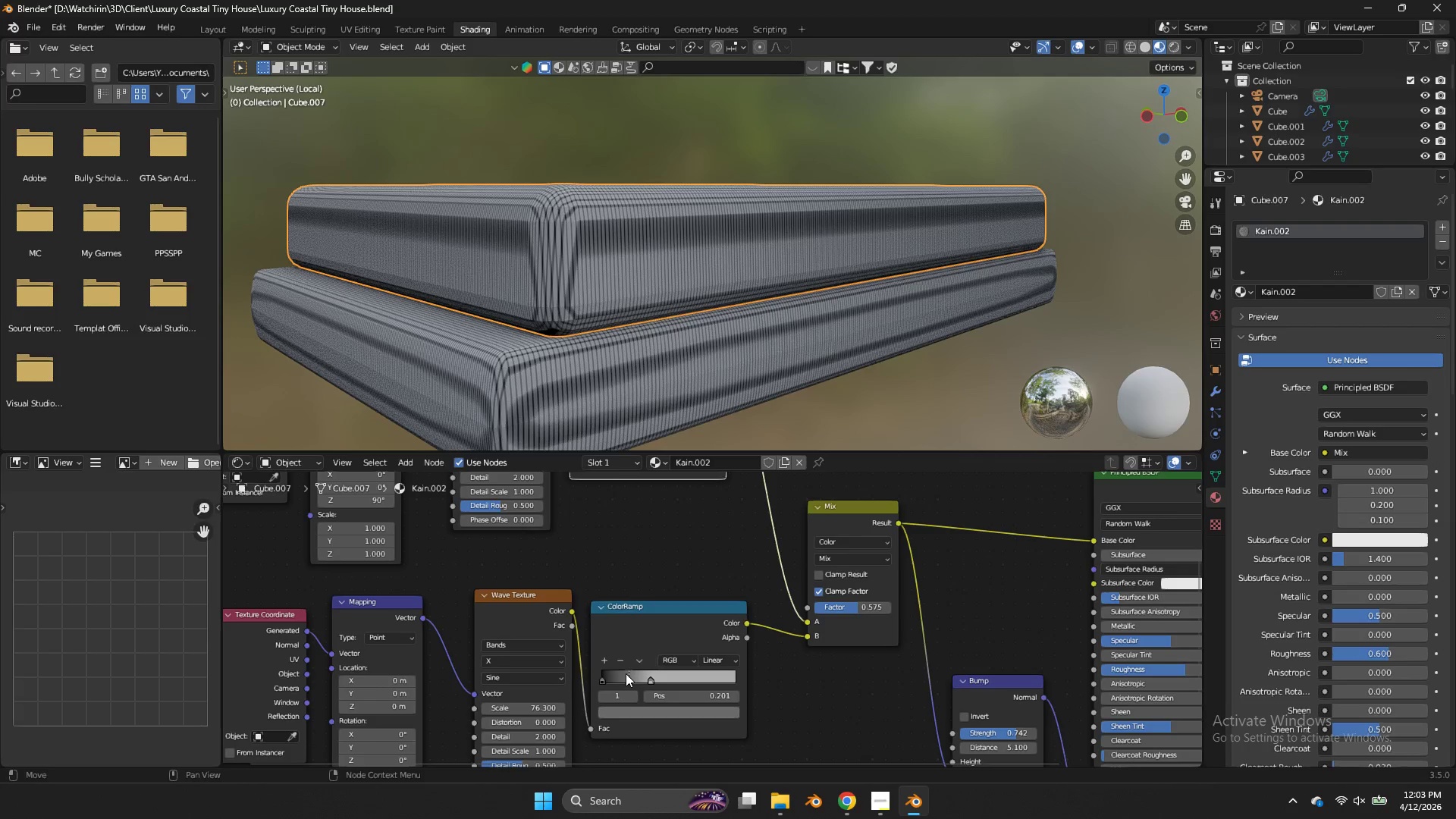 
double_click([618, 664])
 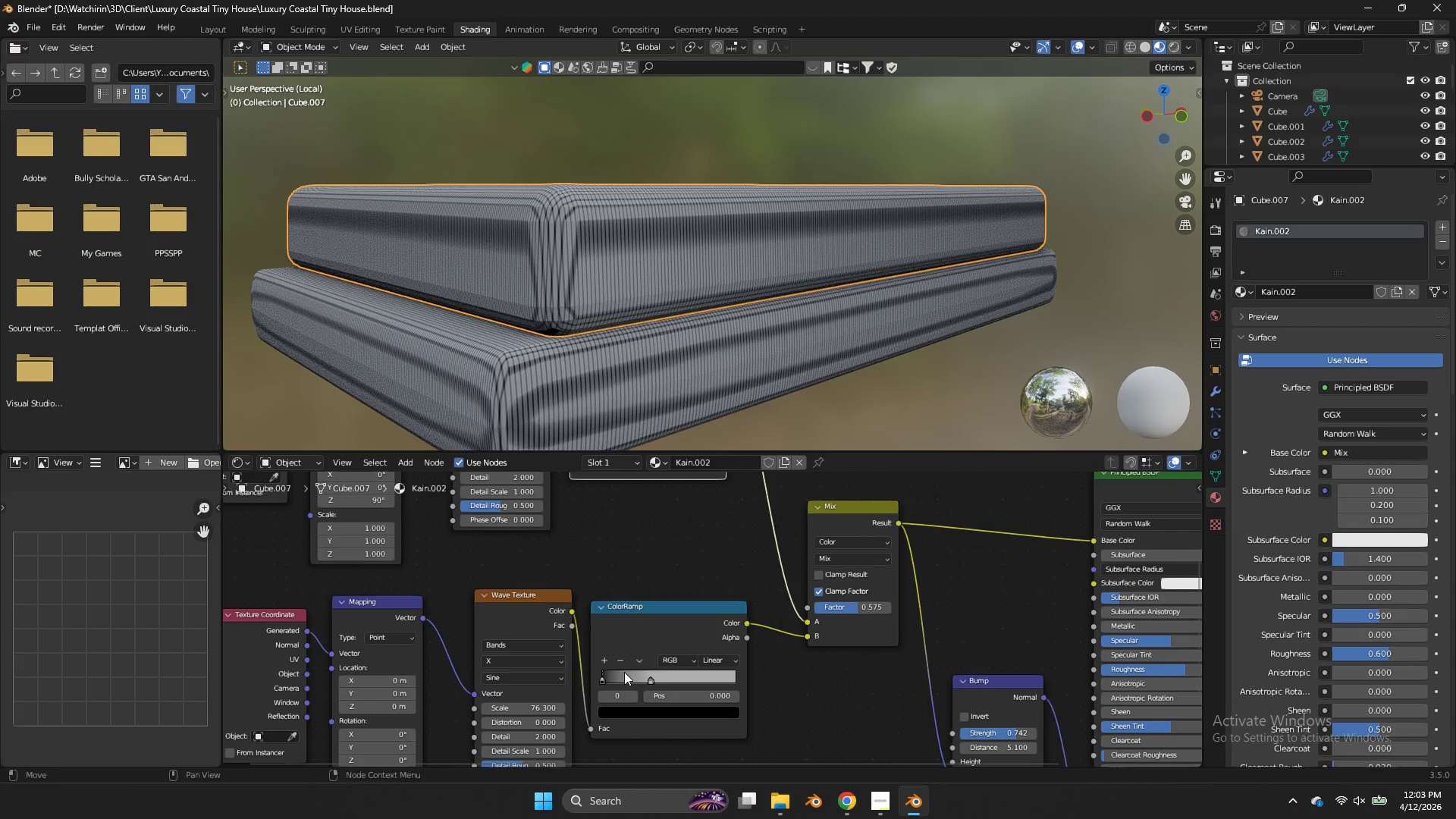 
left_click([609, 673])
 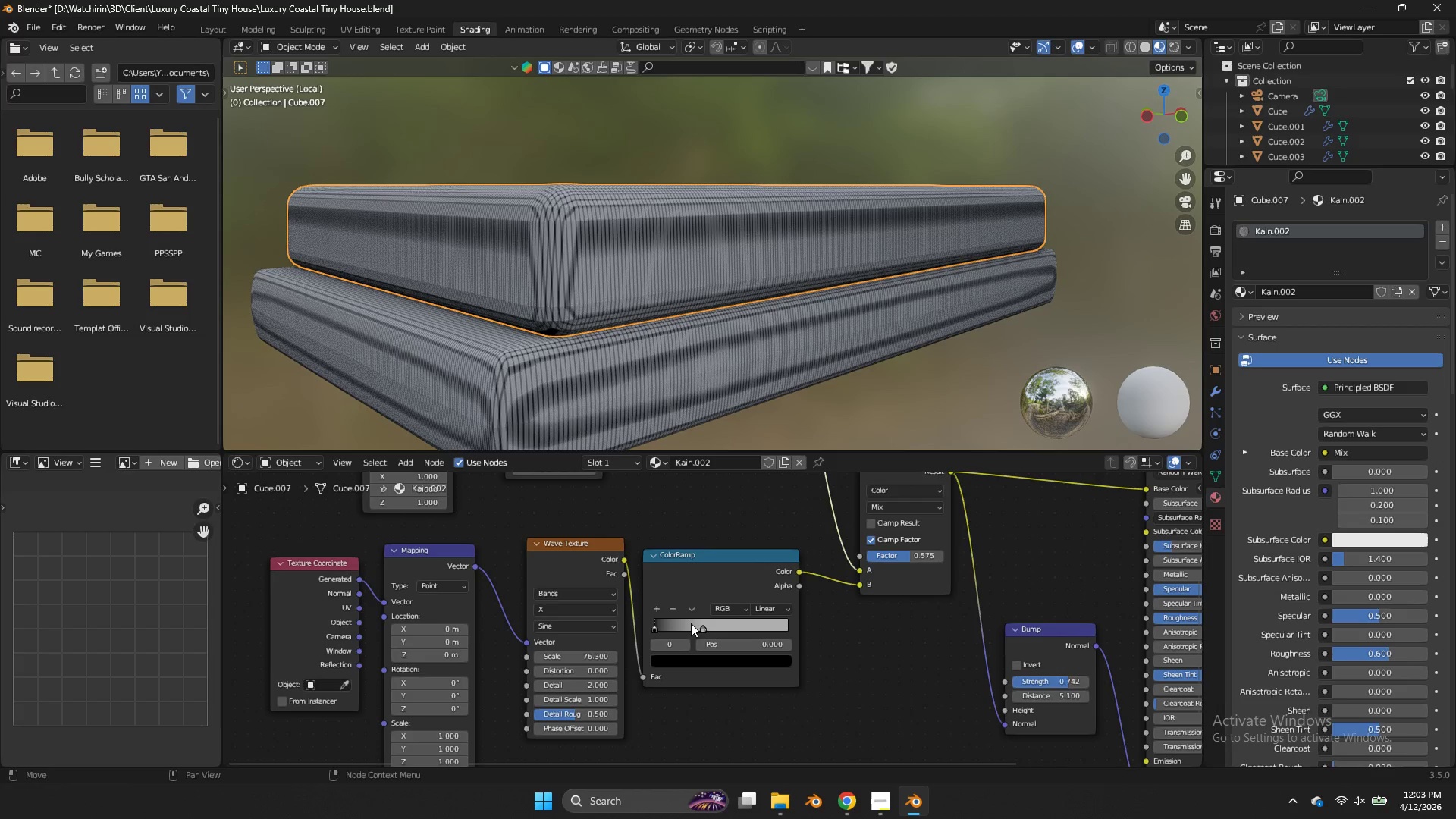 
double_click([720, 670])
 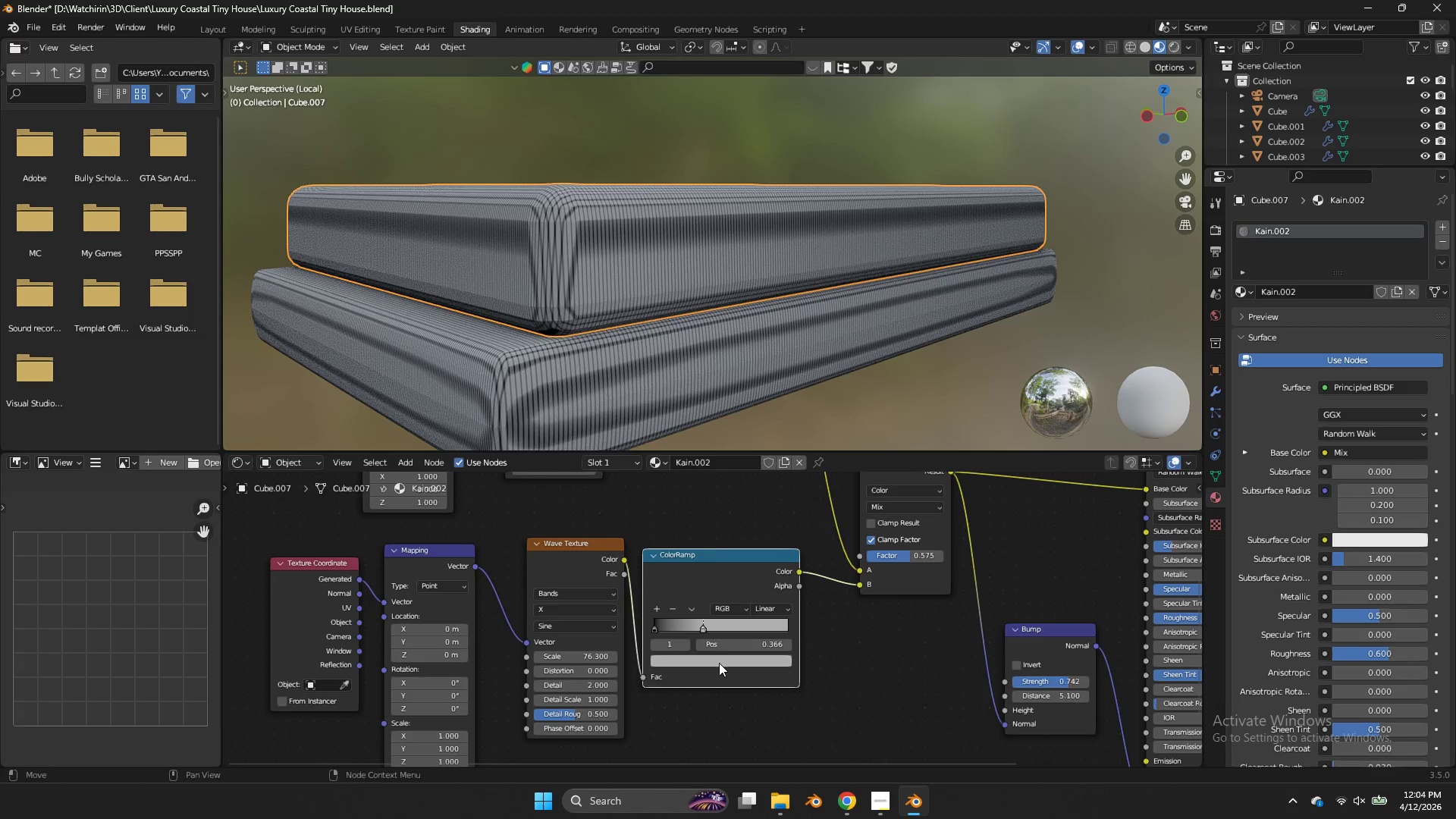 
triple_click([719, 663])
 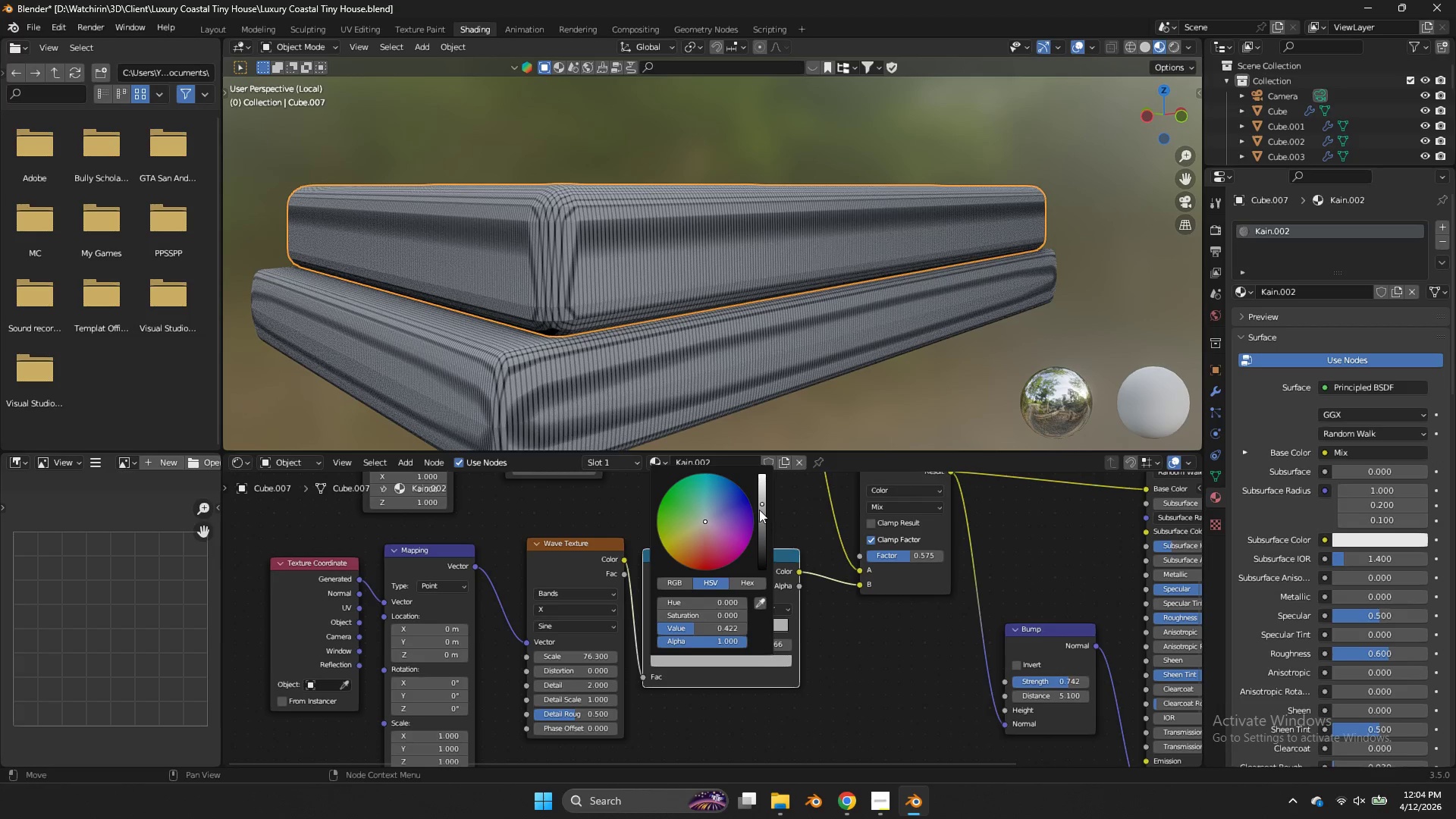 
left_click_drag(start_coordinate=[759, 510], to_coordinate=[797, 398])
 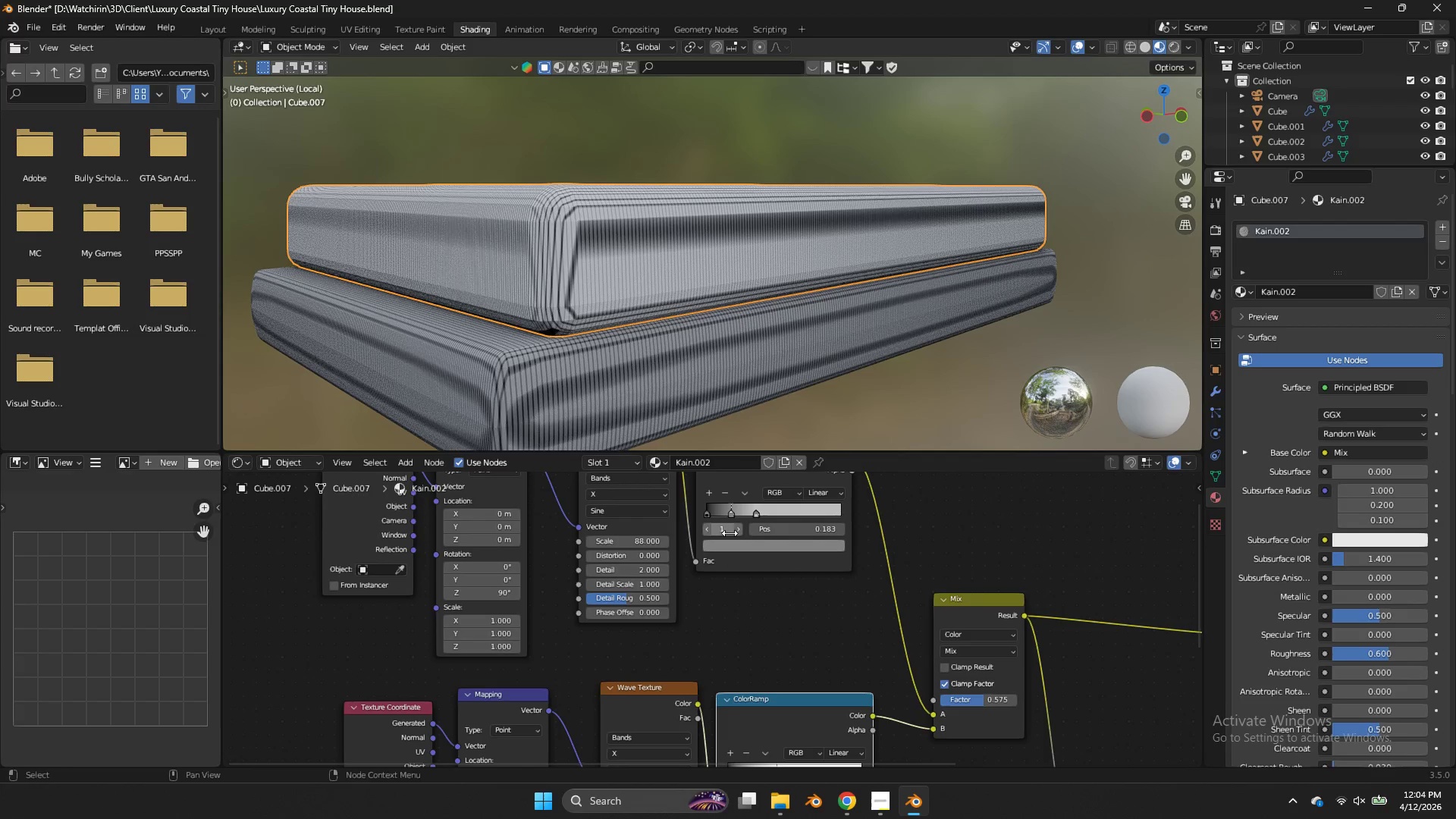 
double_click([721, 491])
 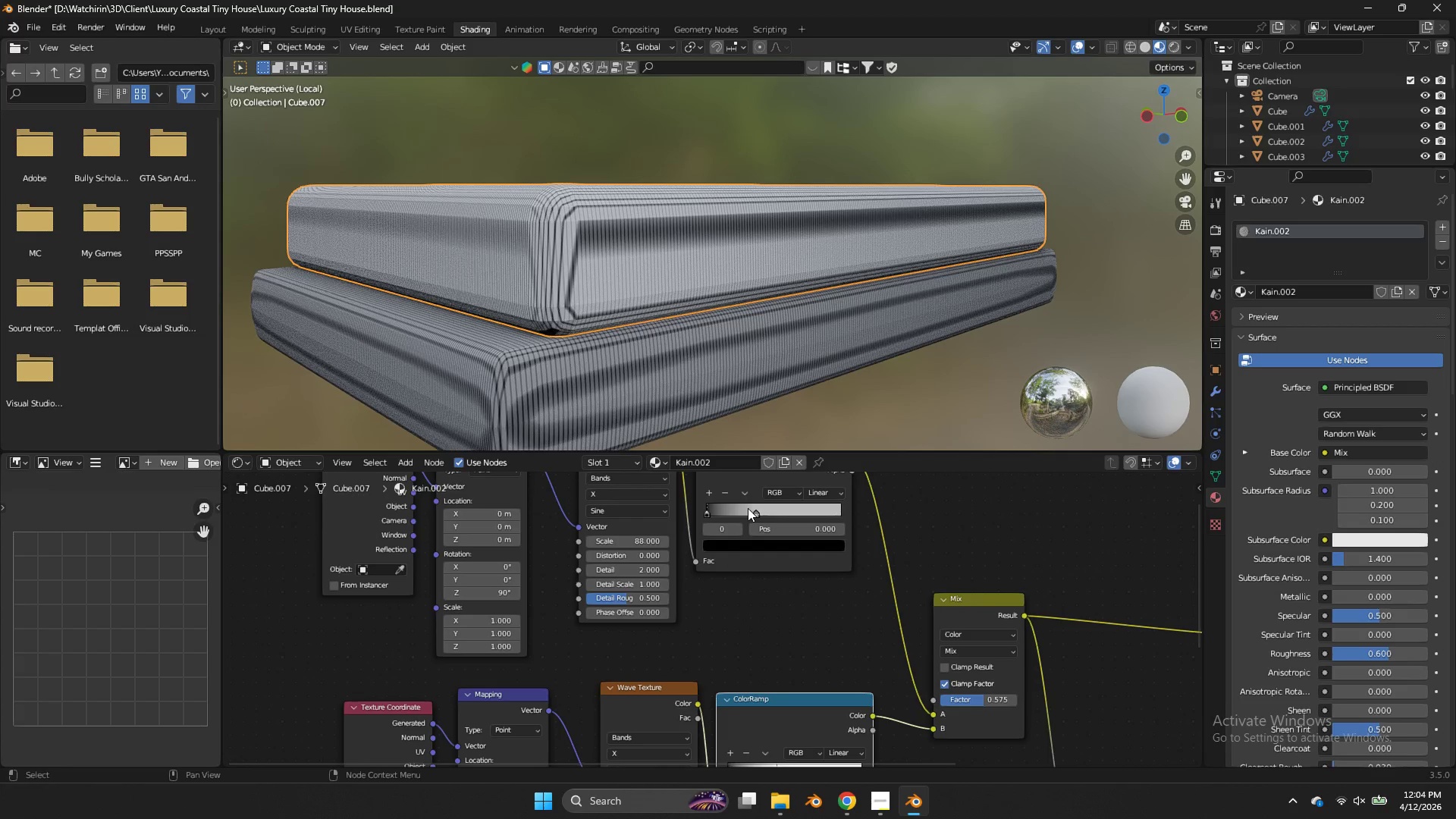 
triple_click([749, 510])
 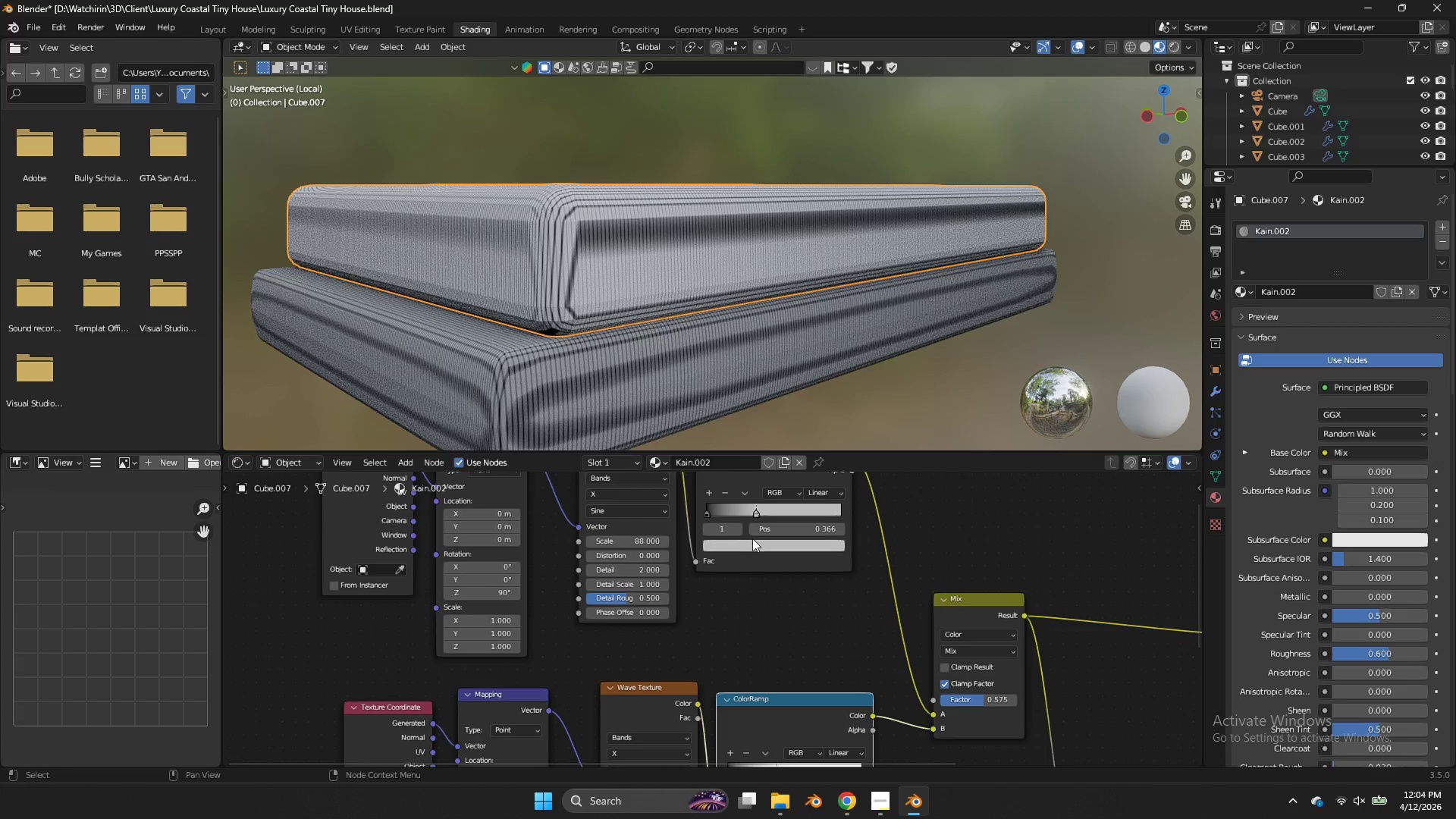 
triple_click([752, 538])
 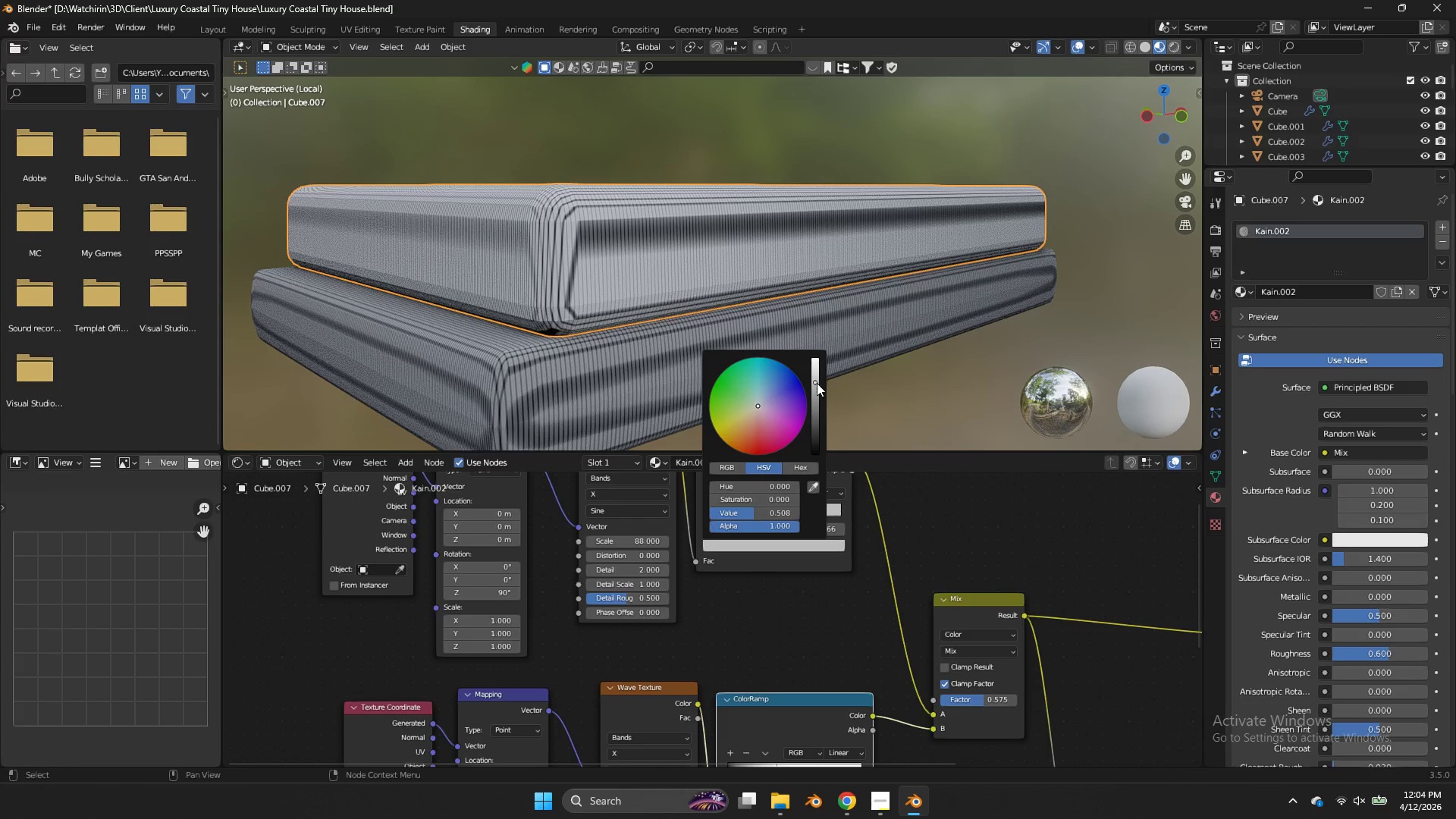 
left_click_drag(start_coordinate=[817, 383], to_coordinate=[822, 327])
 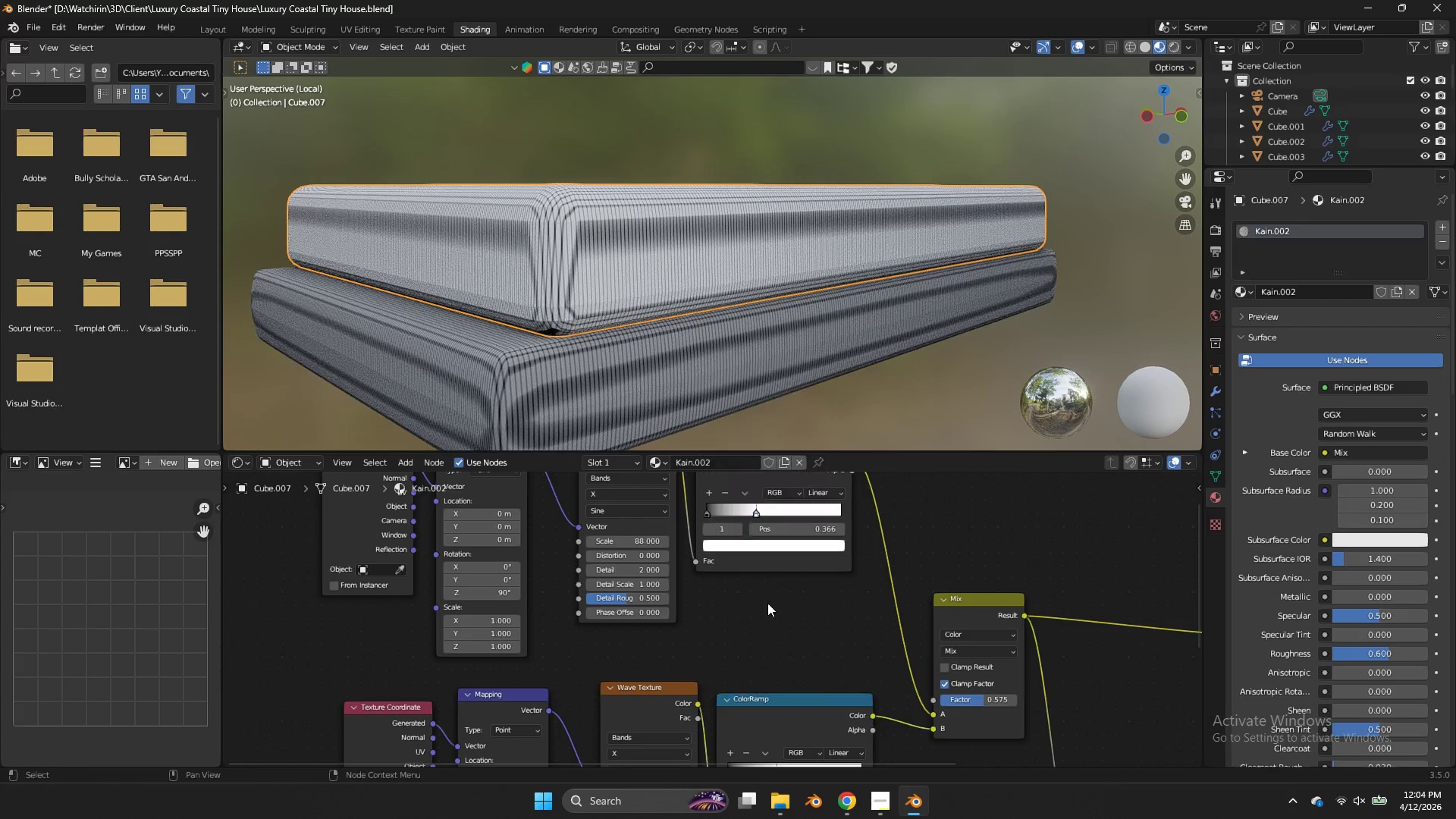 
left_click([767, 603])
 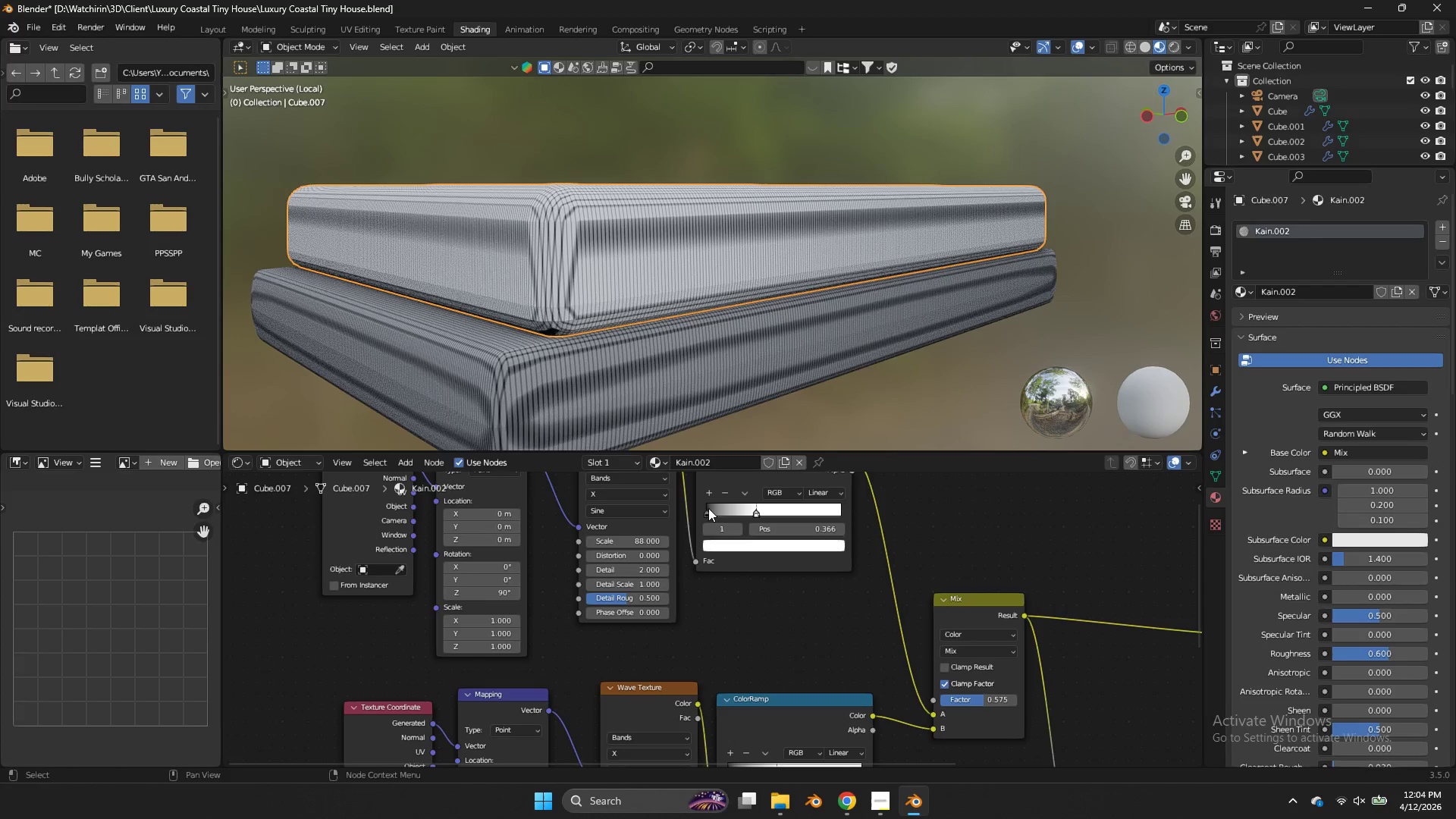 
left_click_drag(start_coordinate=[708, 508], to_coordinate=[619, 512])
 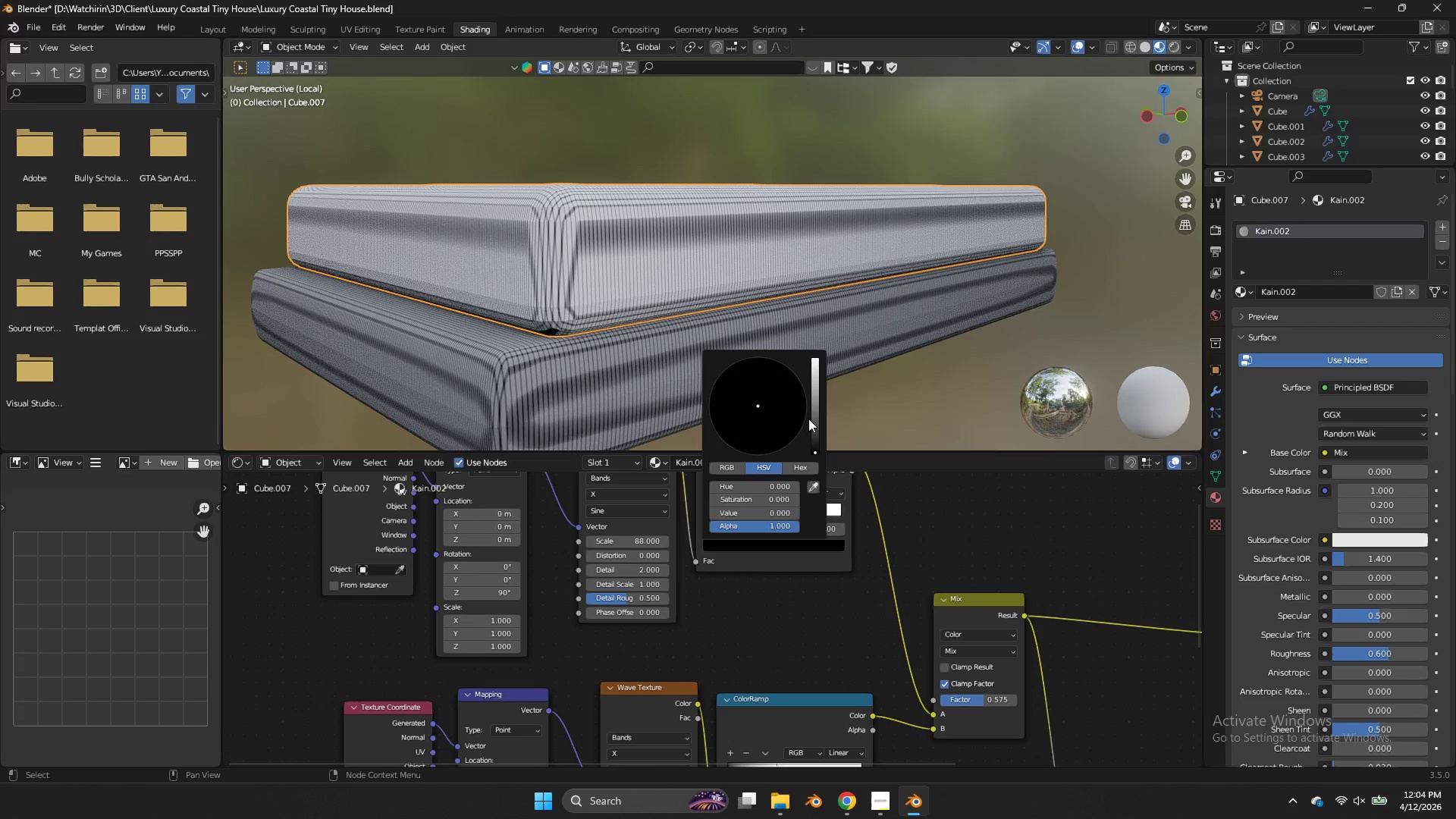 
left_click_drag(start_coordinate=[814, 419], to_coordinate=[843, 347])
 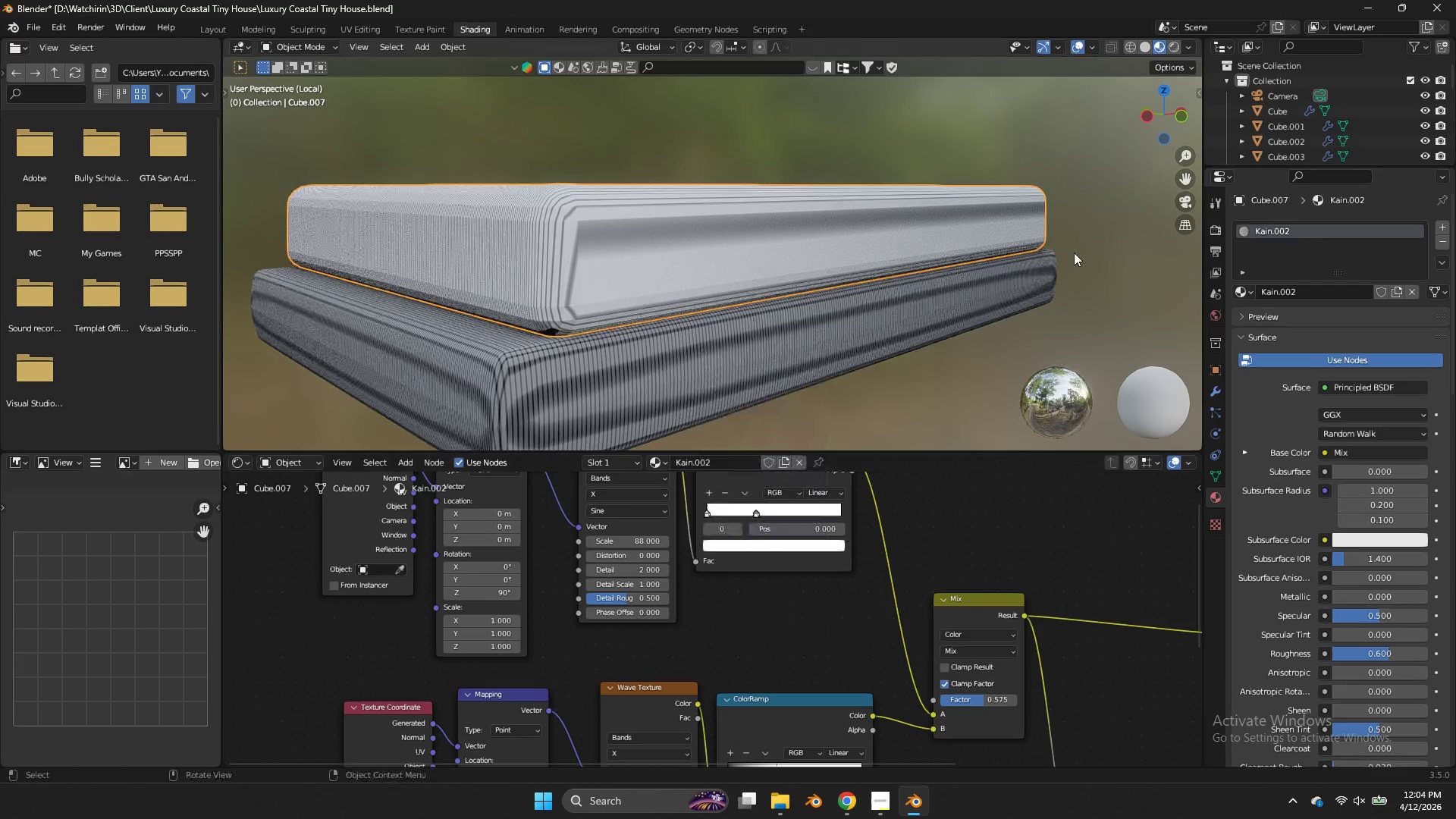 
left_click([1074, 253])
 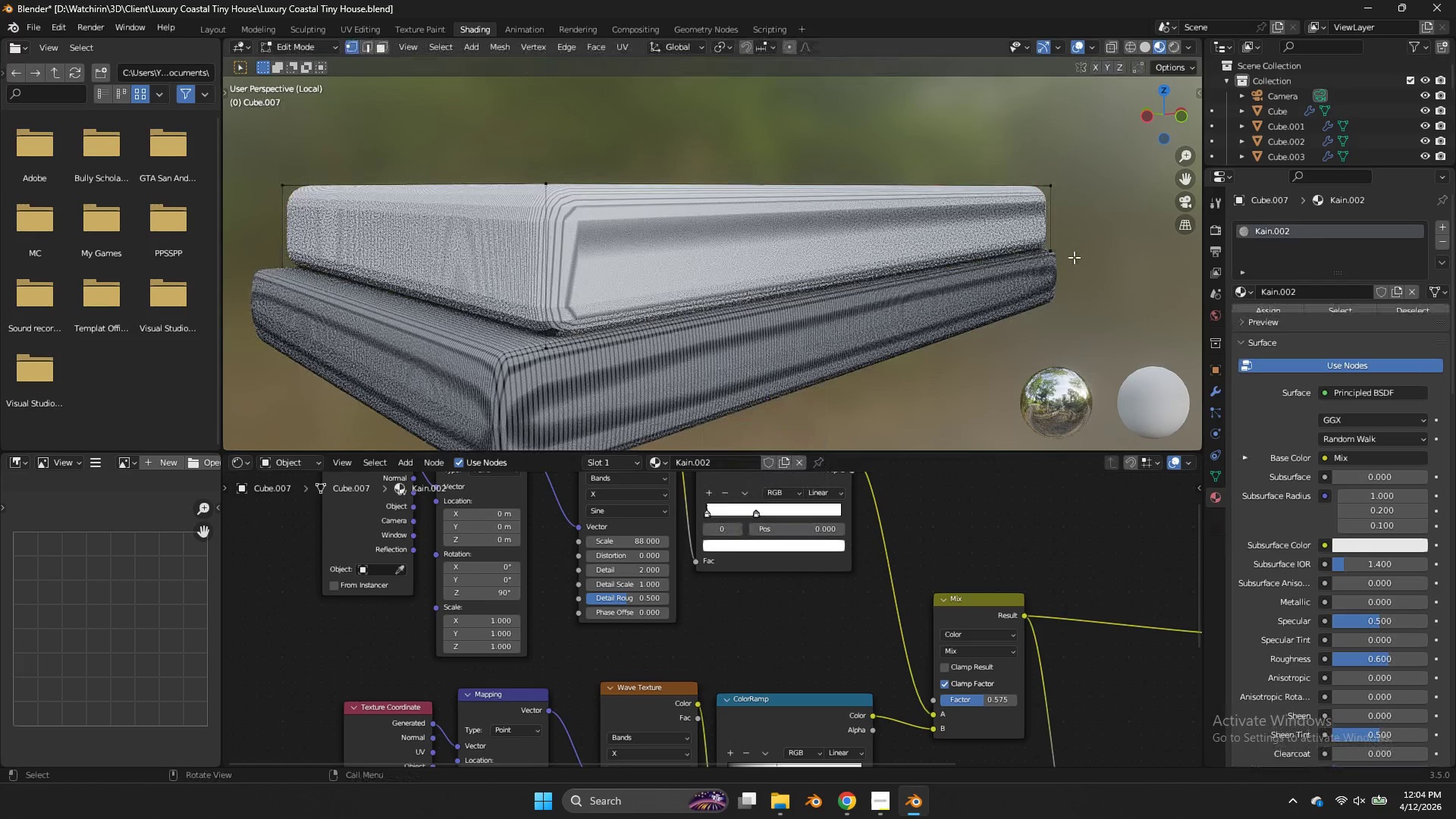 
key(Tab)
 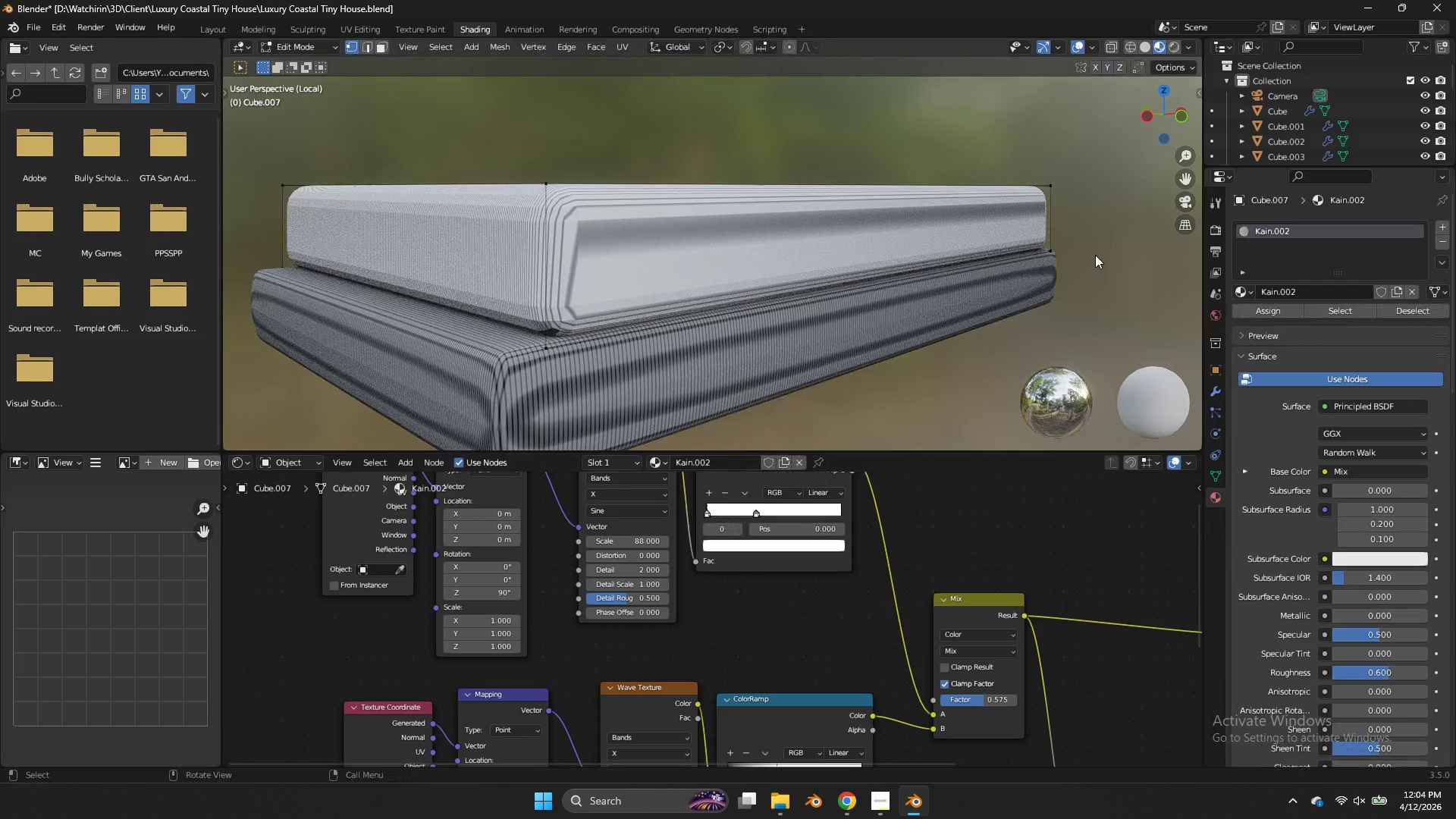 
key(Tab)
 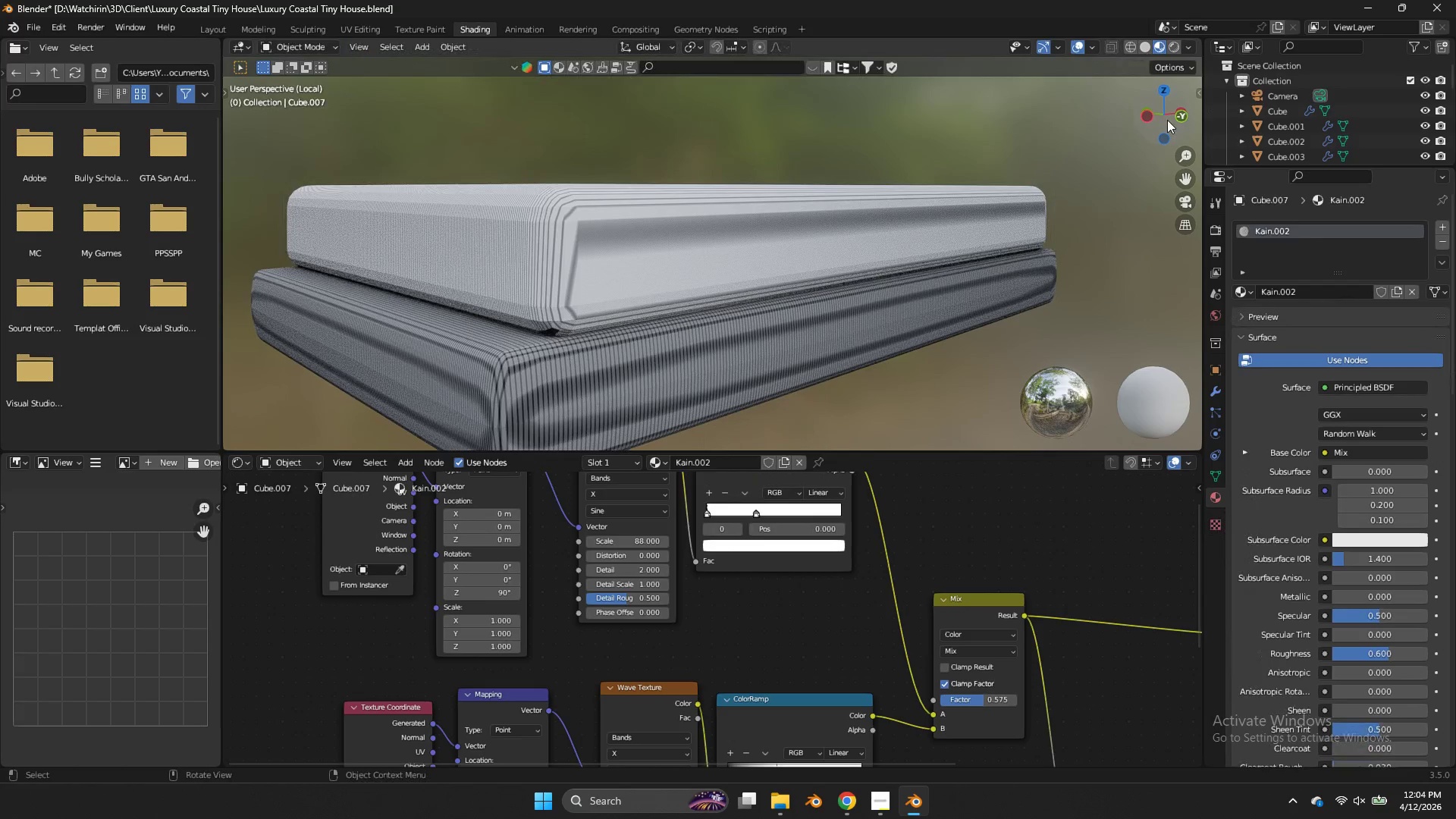 
left_click_drag(start_coordinate=[1169, 113], to_coordinate=[257, 121])
 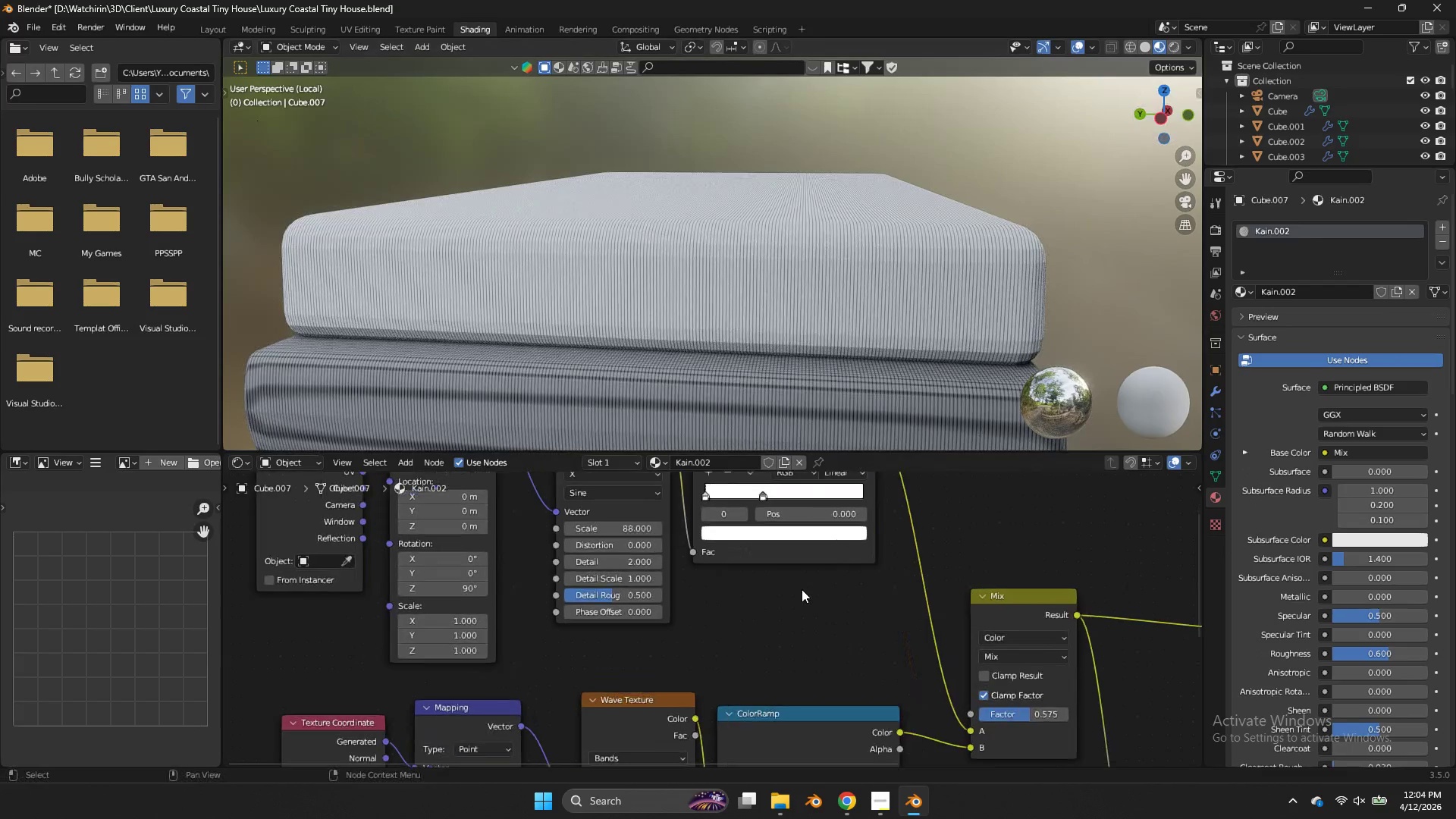 
scroll: coordinate [802, 589], scroll_direction: up, amount: 2.0
 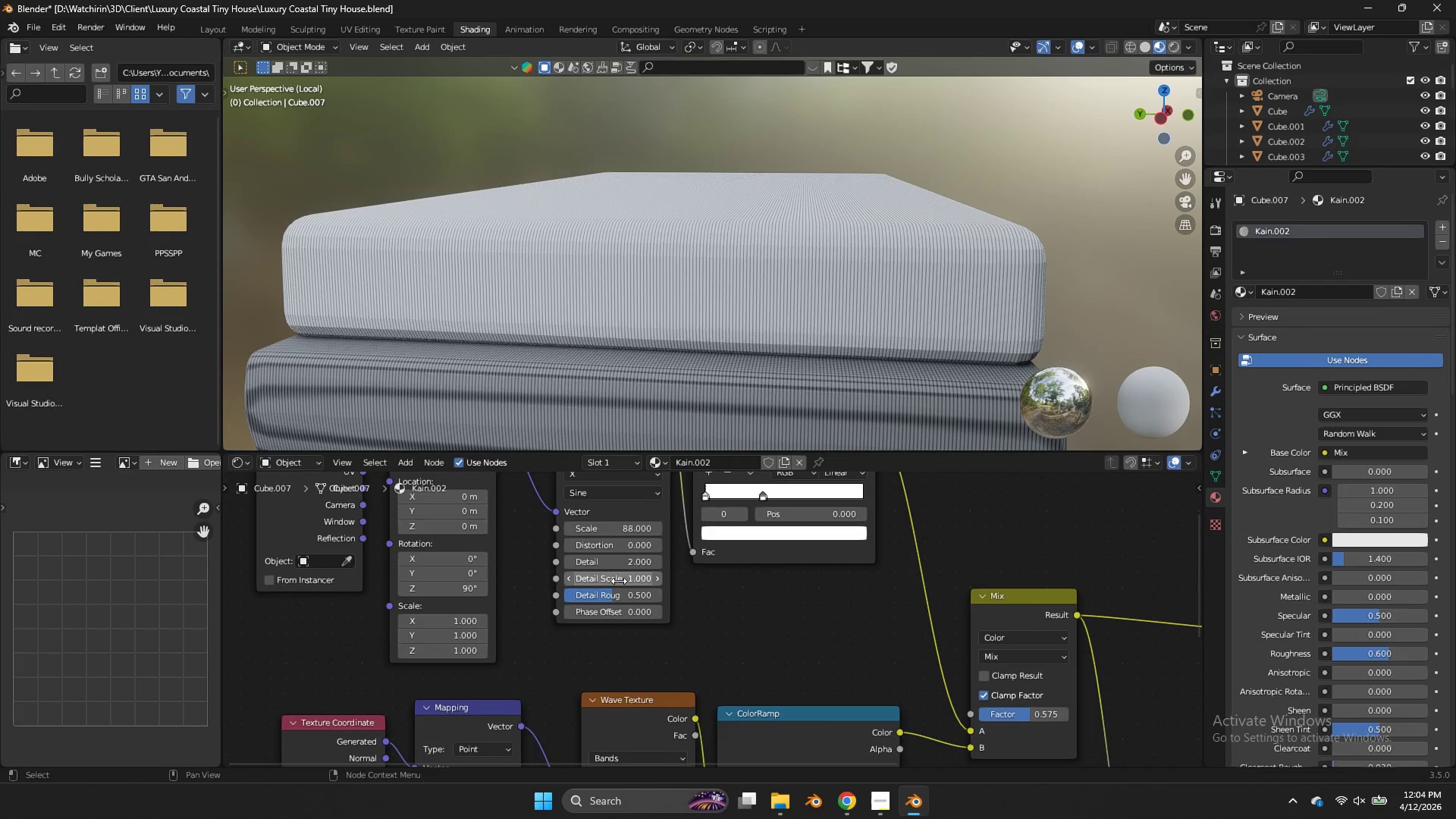 
scroll: coordinate [711, 607], scroll_direction: down, amount: 3.0
 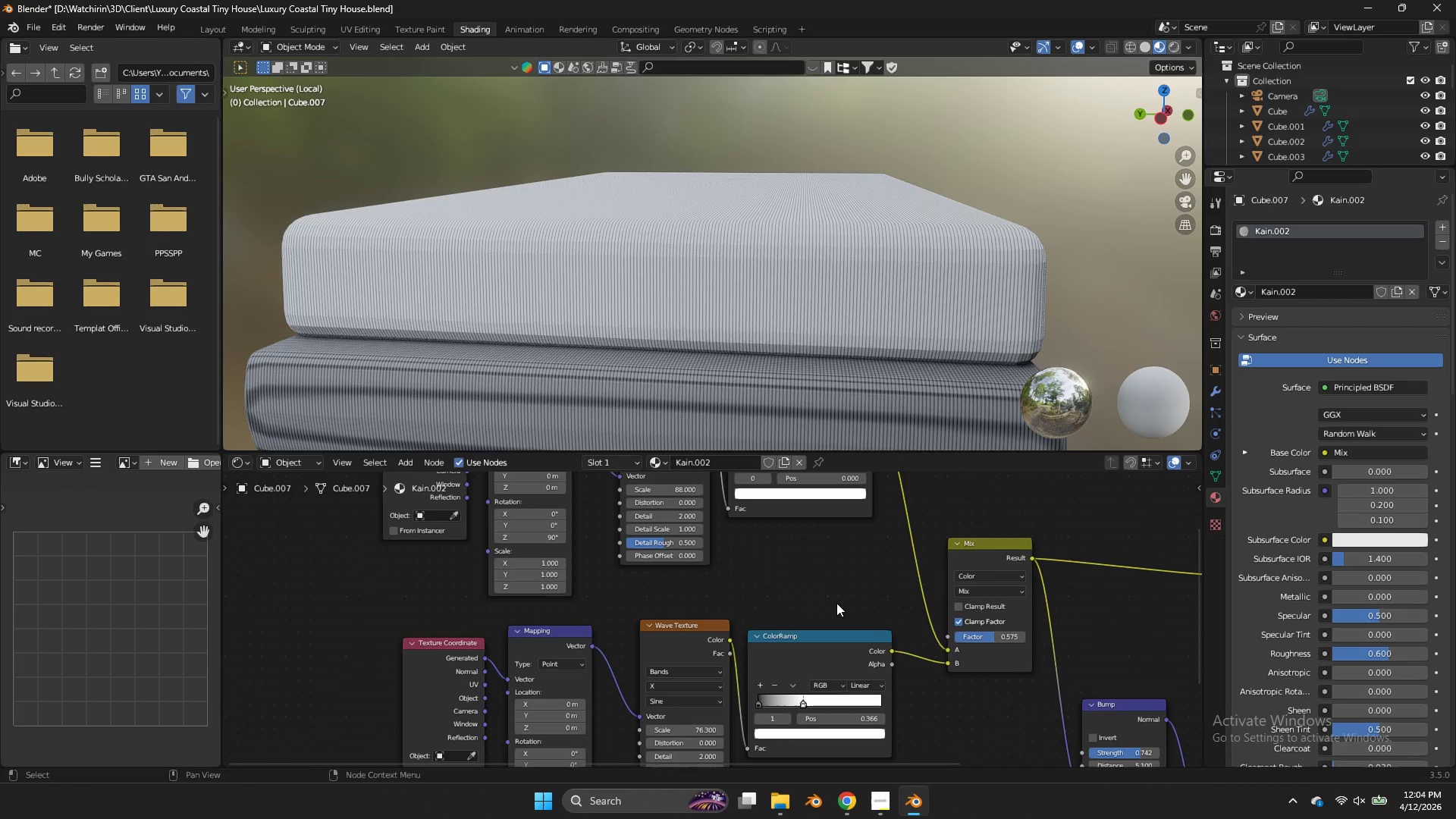 
left_click_drag(start_coordinate=[795, 653], to_coordinate=[790, 648])
 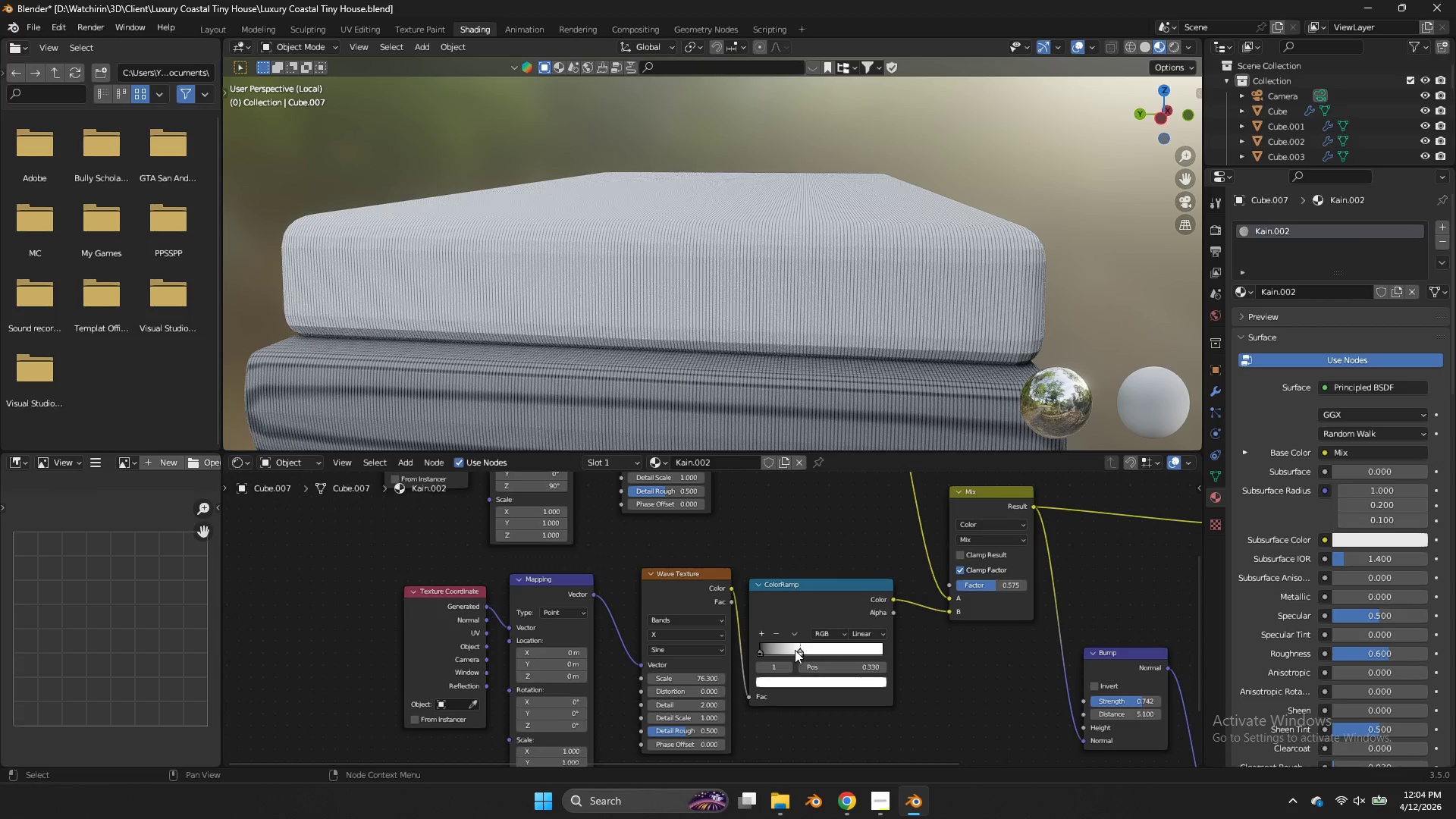 
left_click_drag(start_coordinate=[795, 650], to_coordinate=[795, 655])
 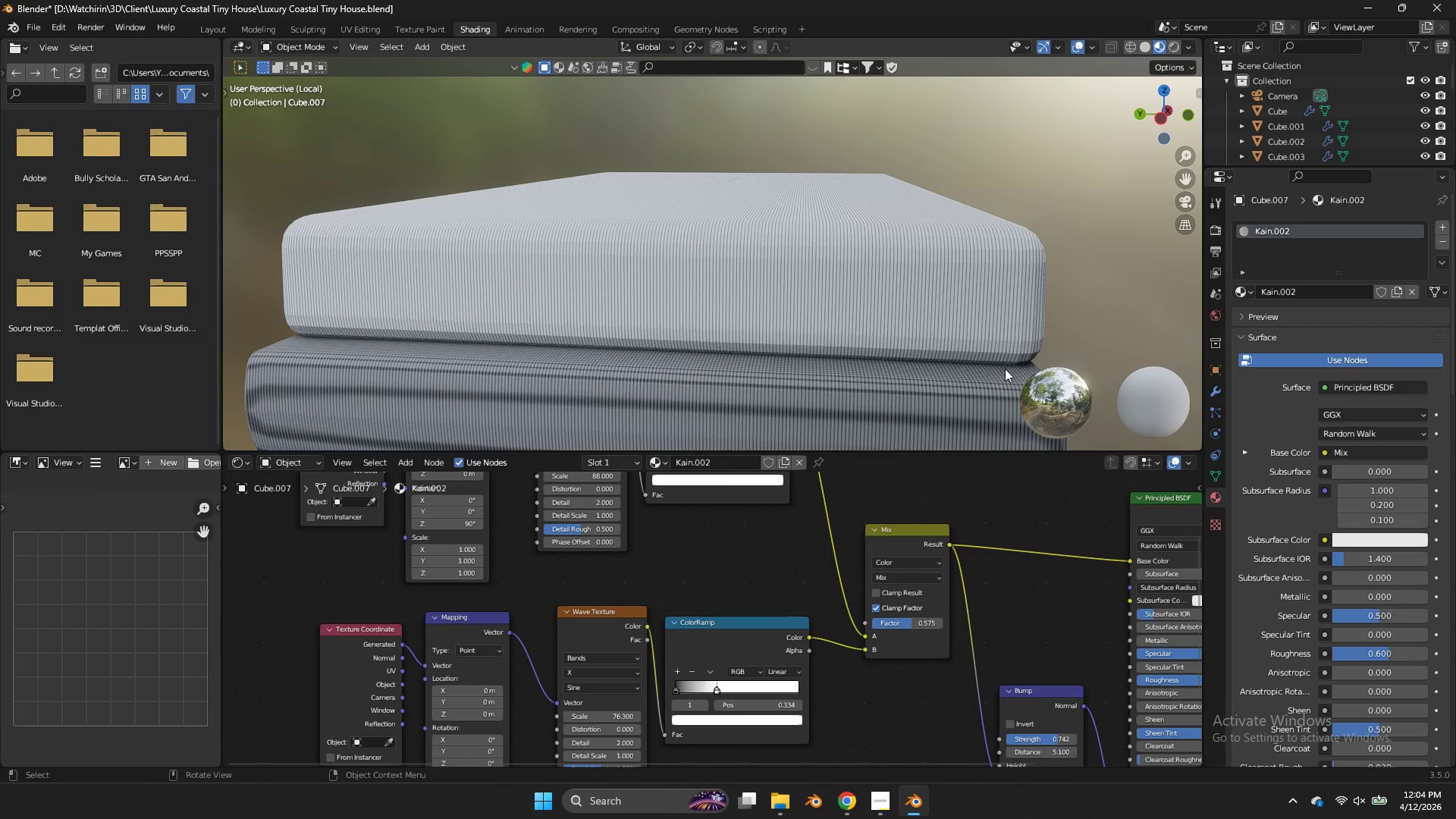 
left_click_drag(start_coordinate=[1144, 130], to_coordinate=[451, 124])
 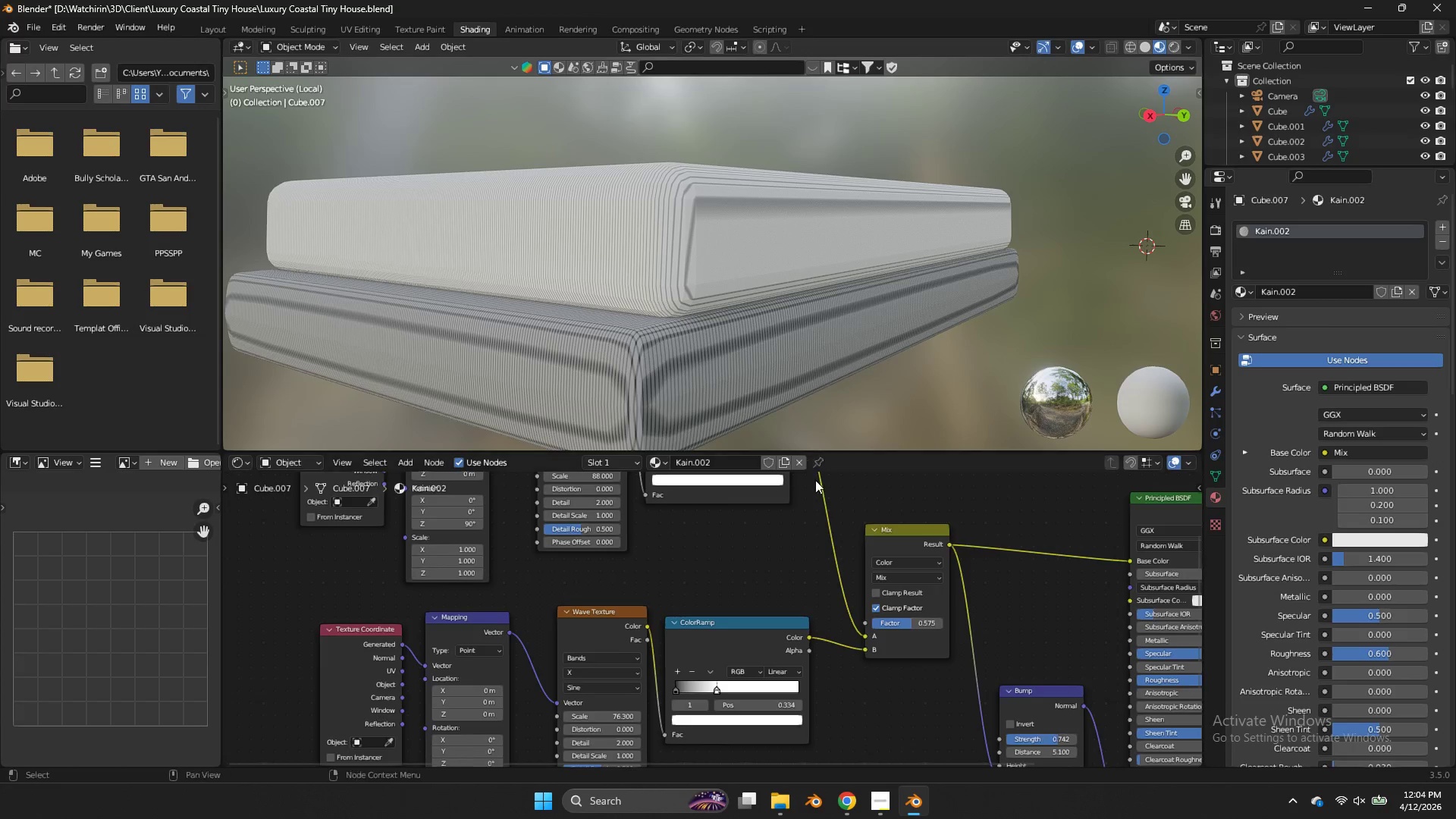 
scroll: coordinate [710, 546], scroll_direction: none, amount: 0.0
 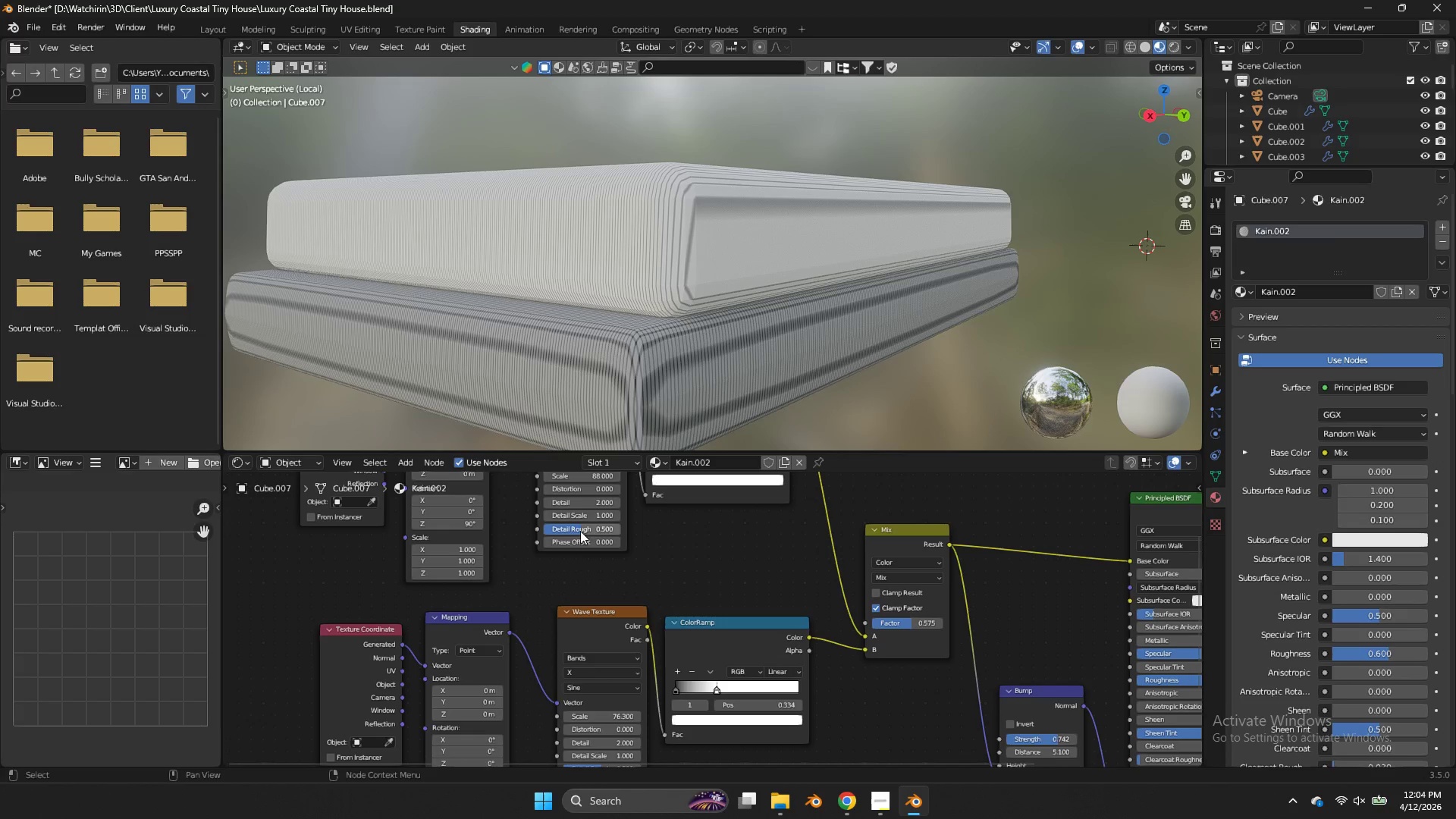 
left_click_drag(start_coordinate=[580, 531], to_coordinate=[593, 340])
 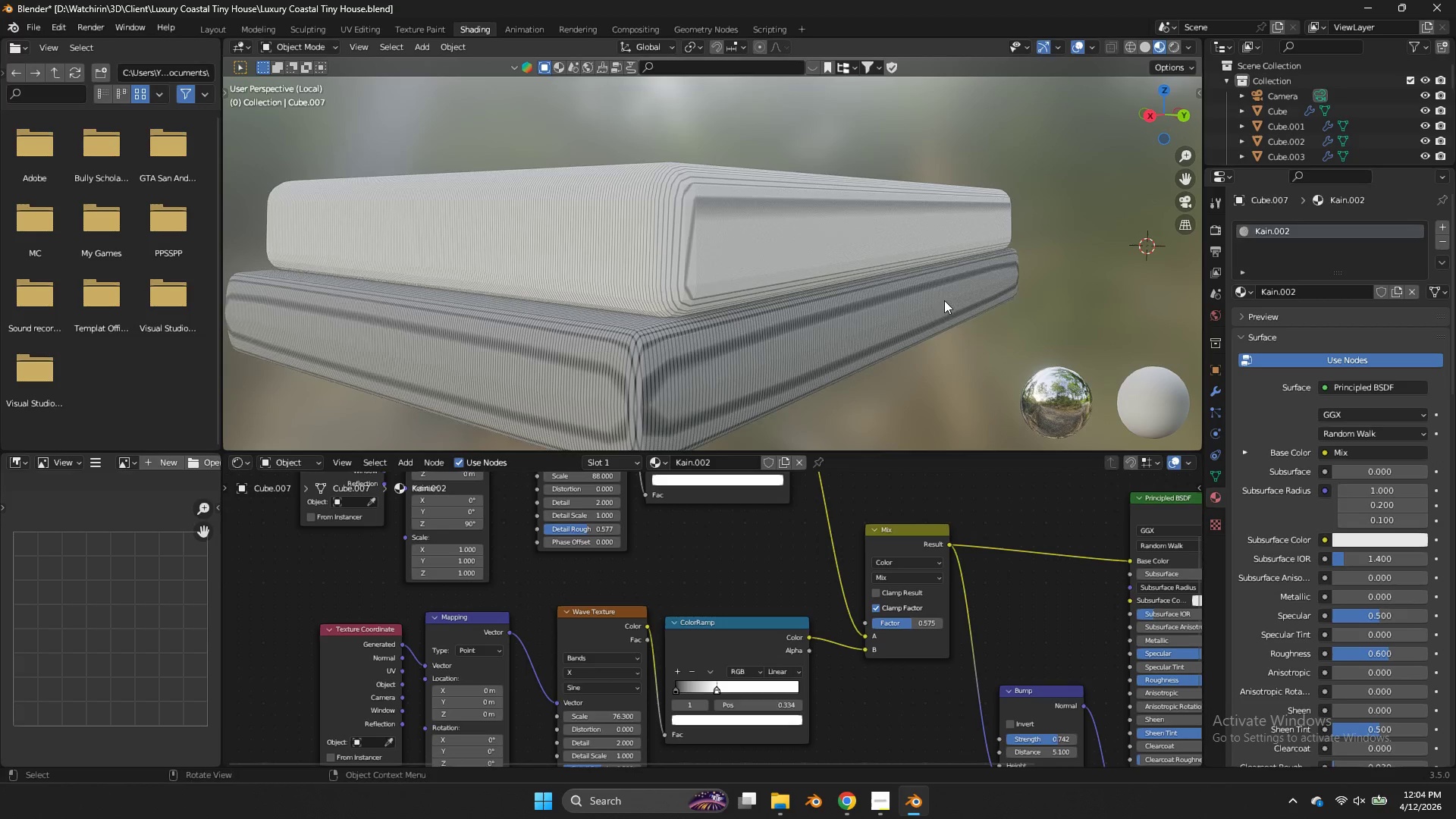 
left_click([944, 300])
 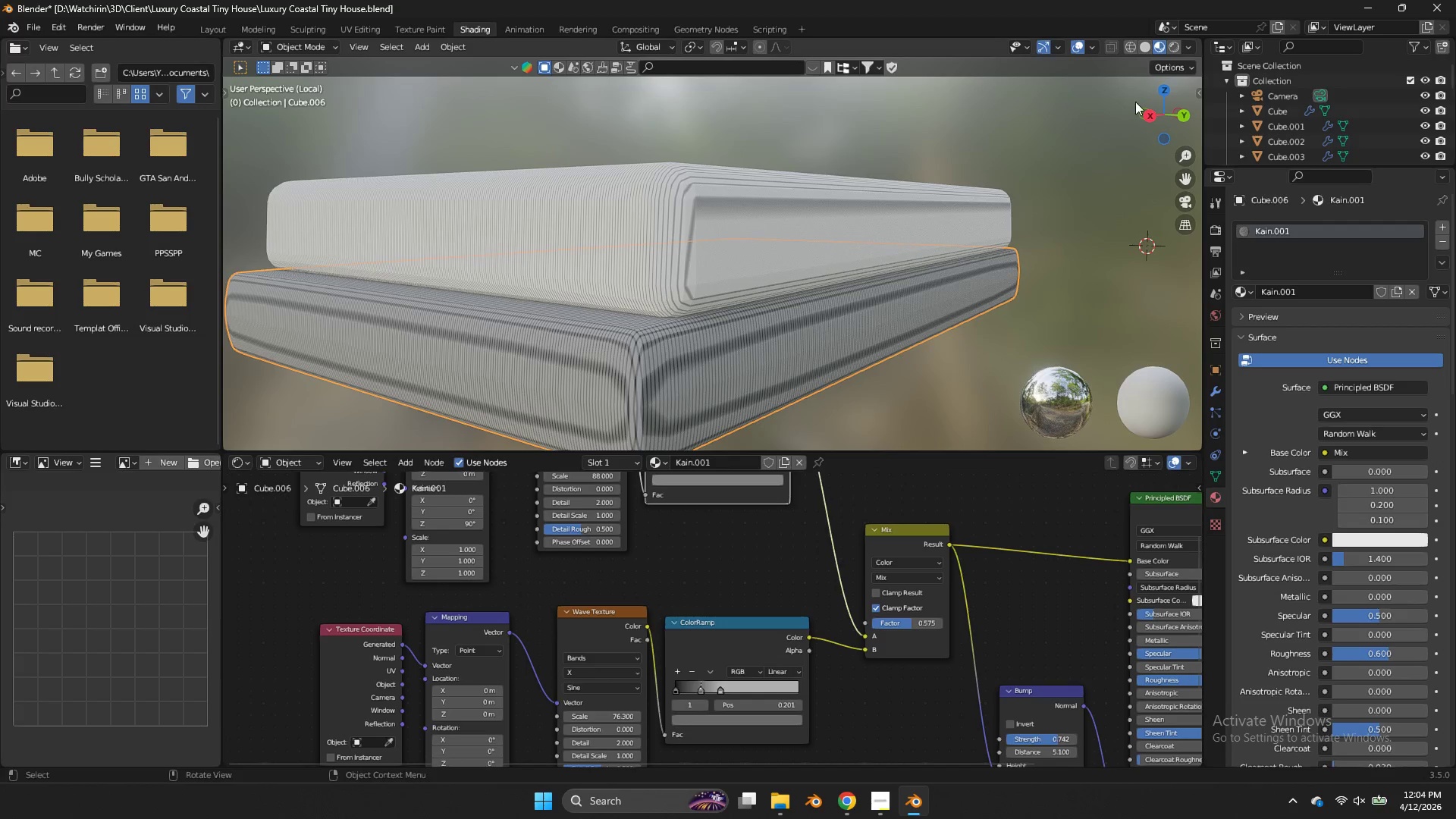 
left_click_drag(start_coordinate=[1135, 102], to_coordinate=[1070, 149])
 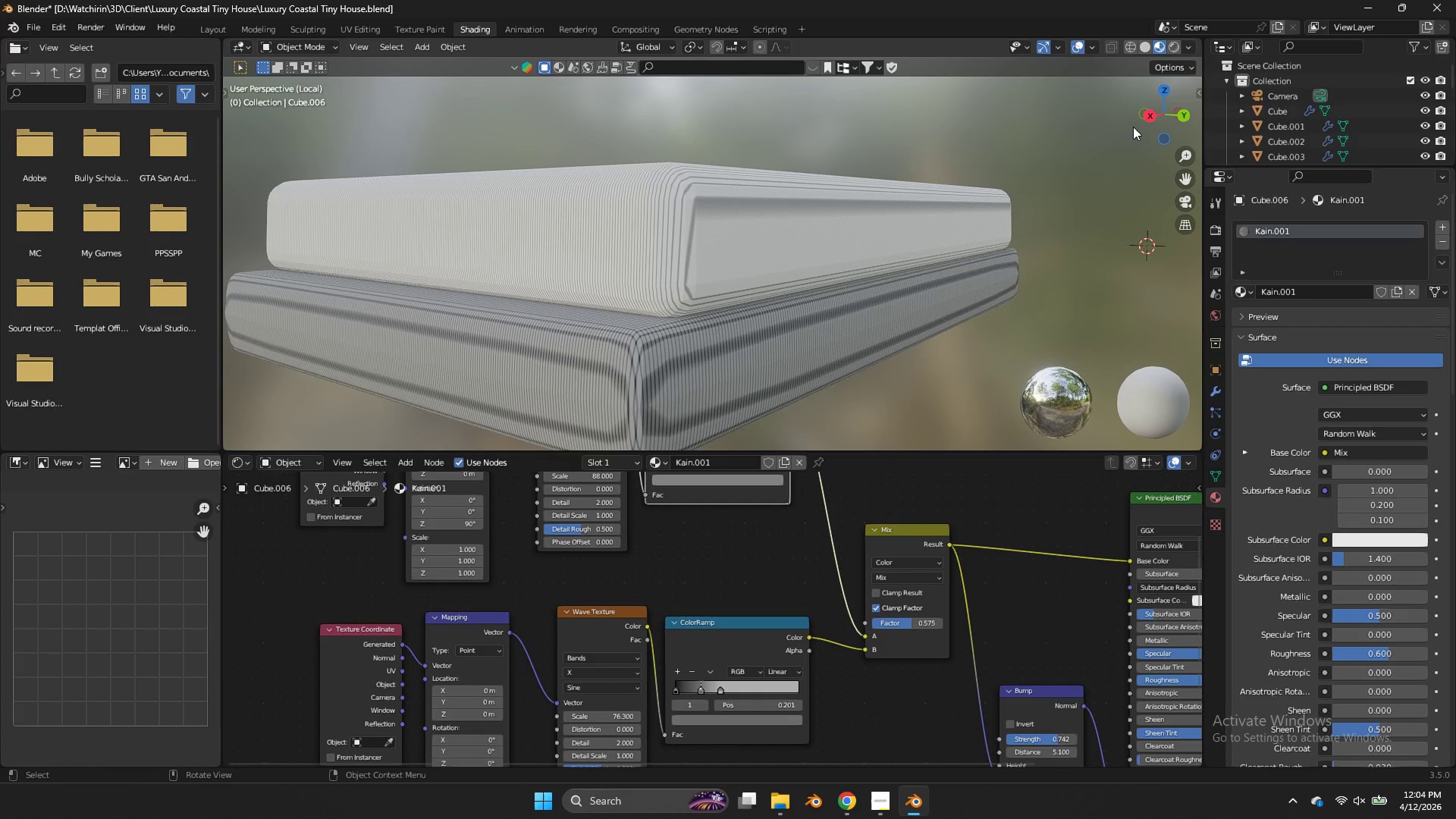 
left_click_drag(start_coordinate=[1131, 127], to_coordinate=[1119, 142])
 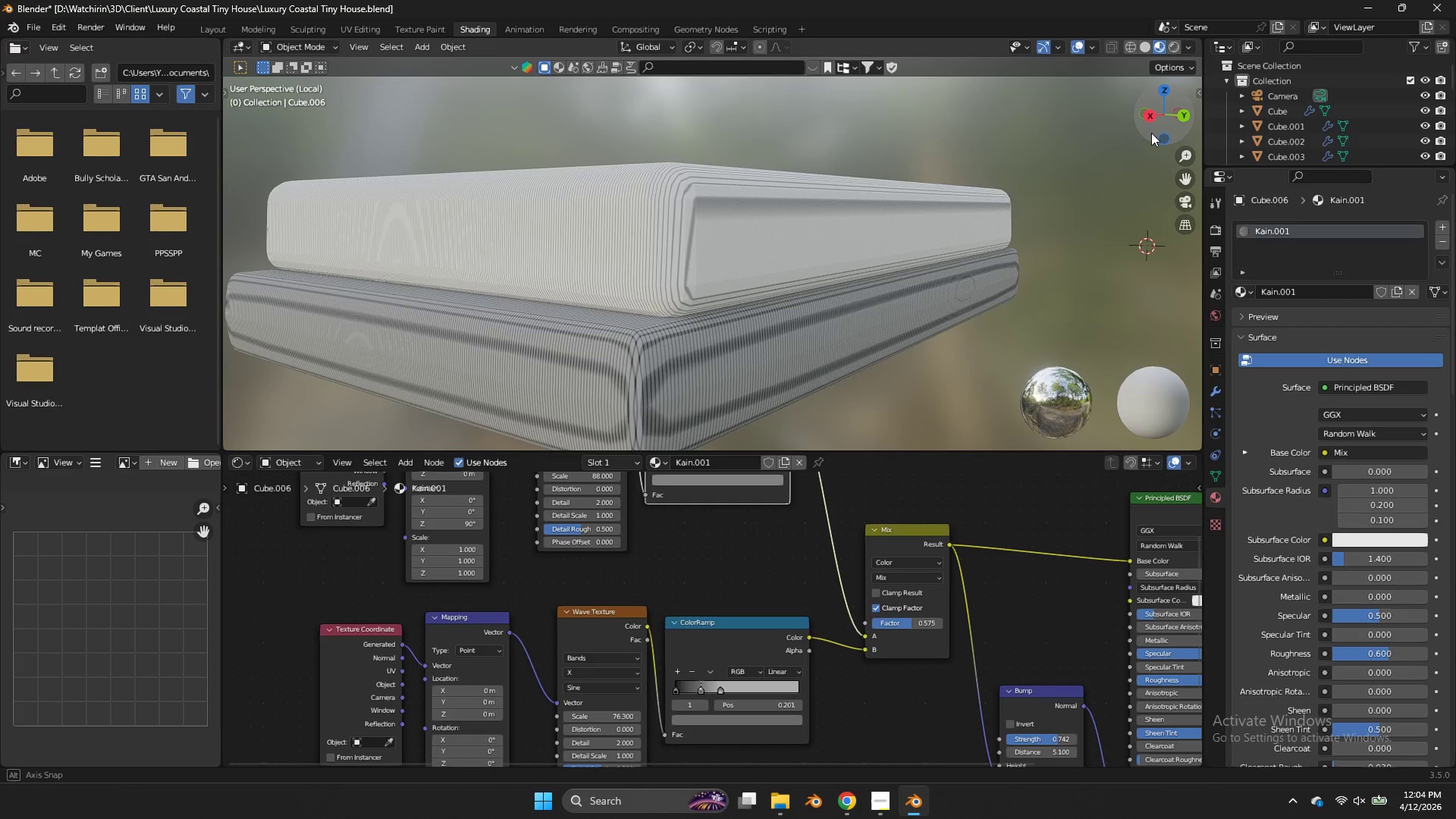 
left_click_drag(start_coordinate=[1148, 133], to_coordinate=[1042, 173])
 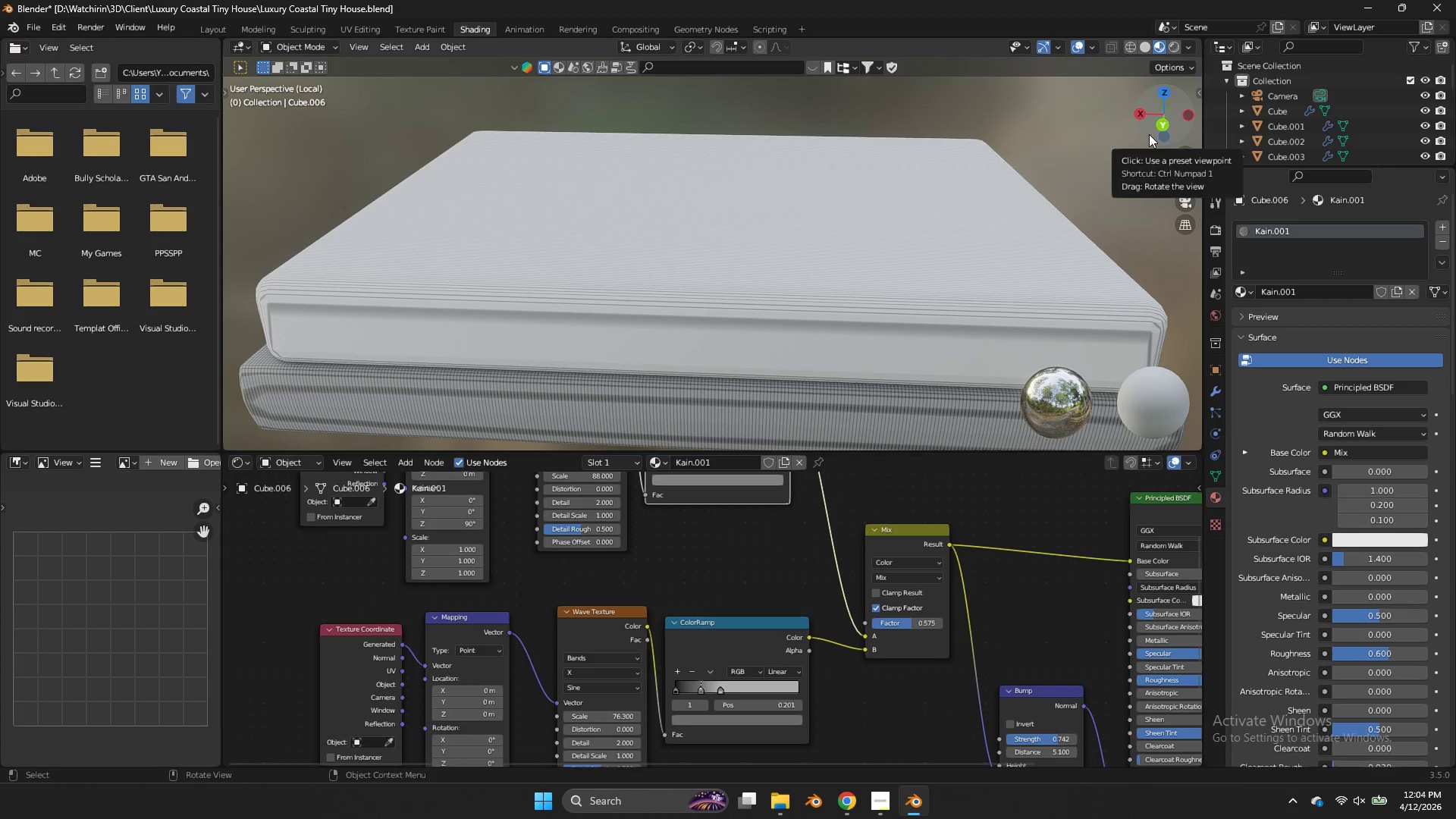 
key(NumpadDivide)
 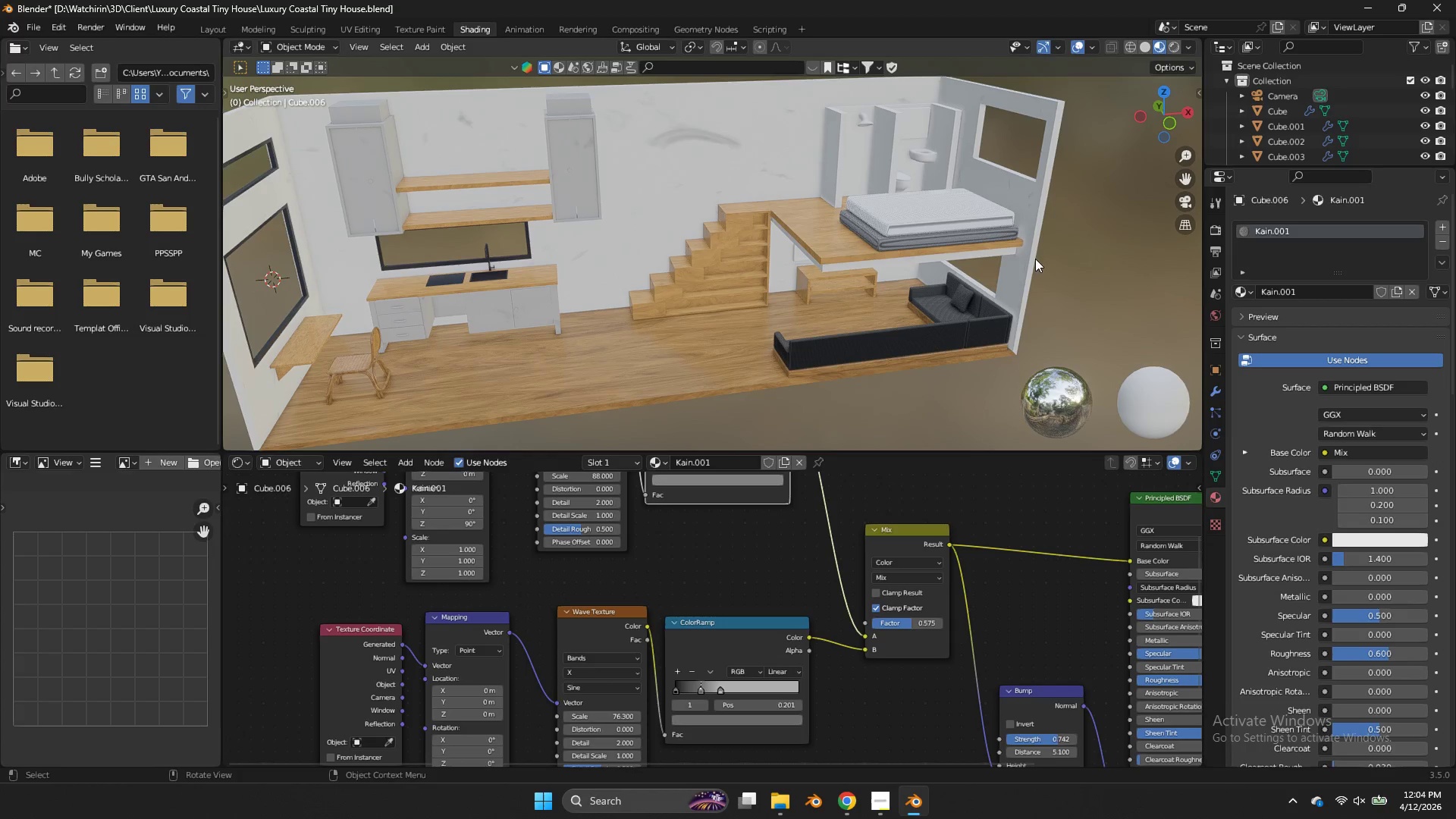 
left_click([964, 295])
 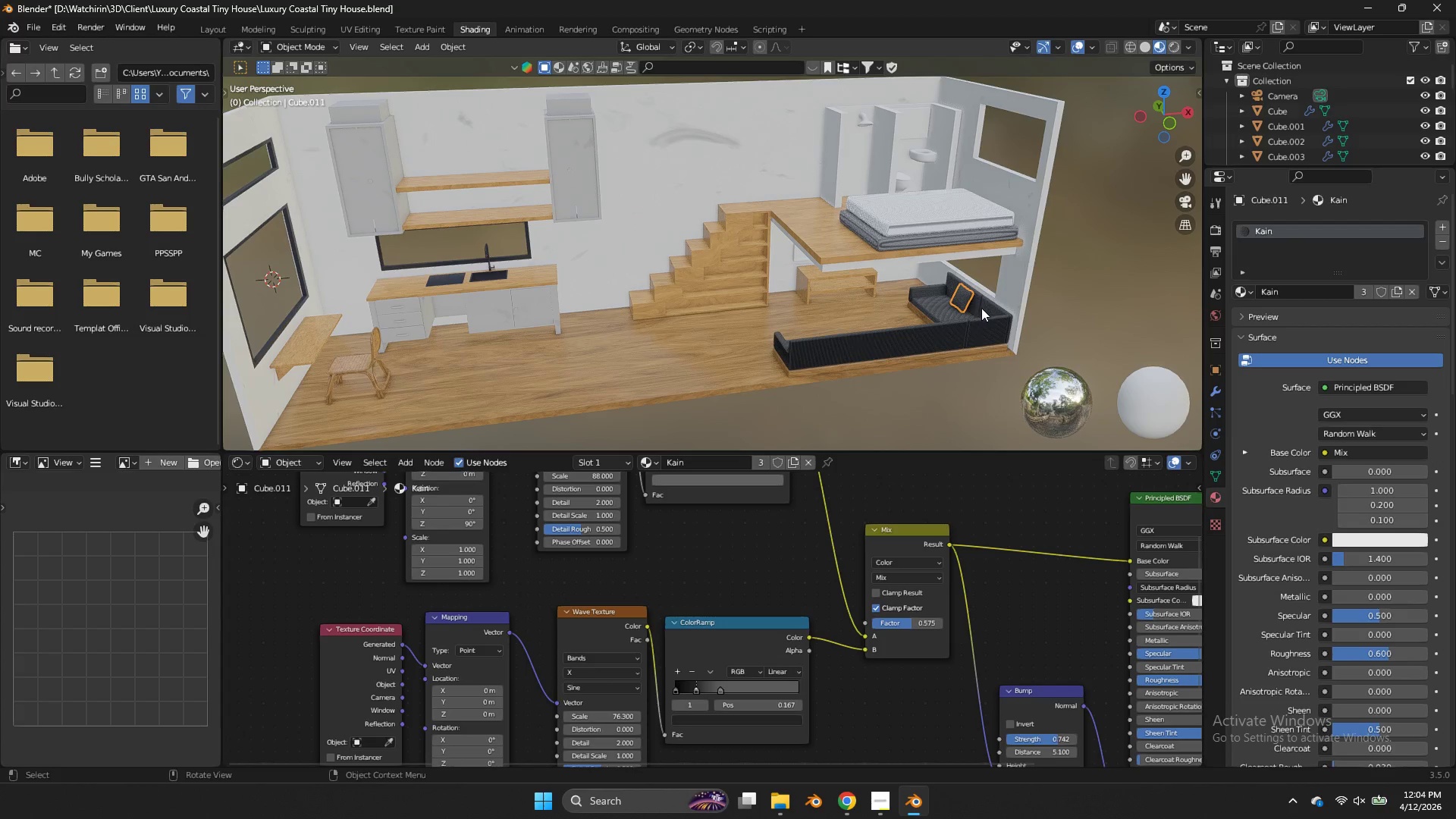 
type(Dz)
 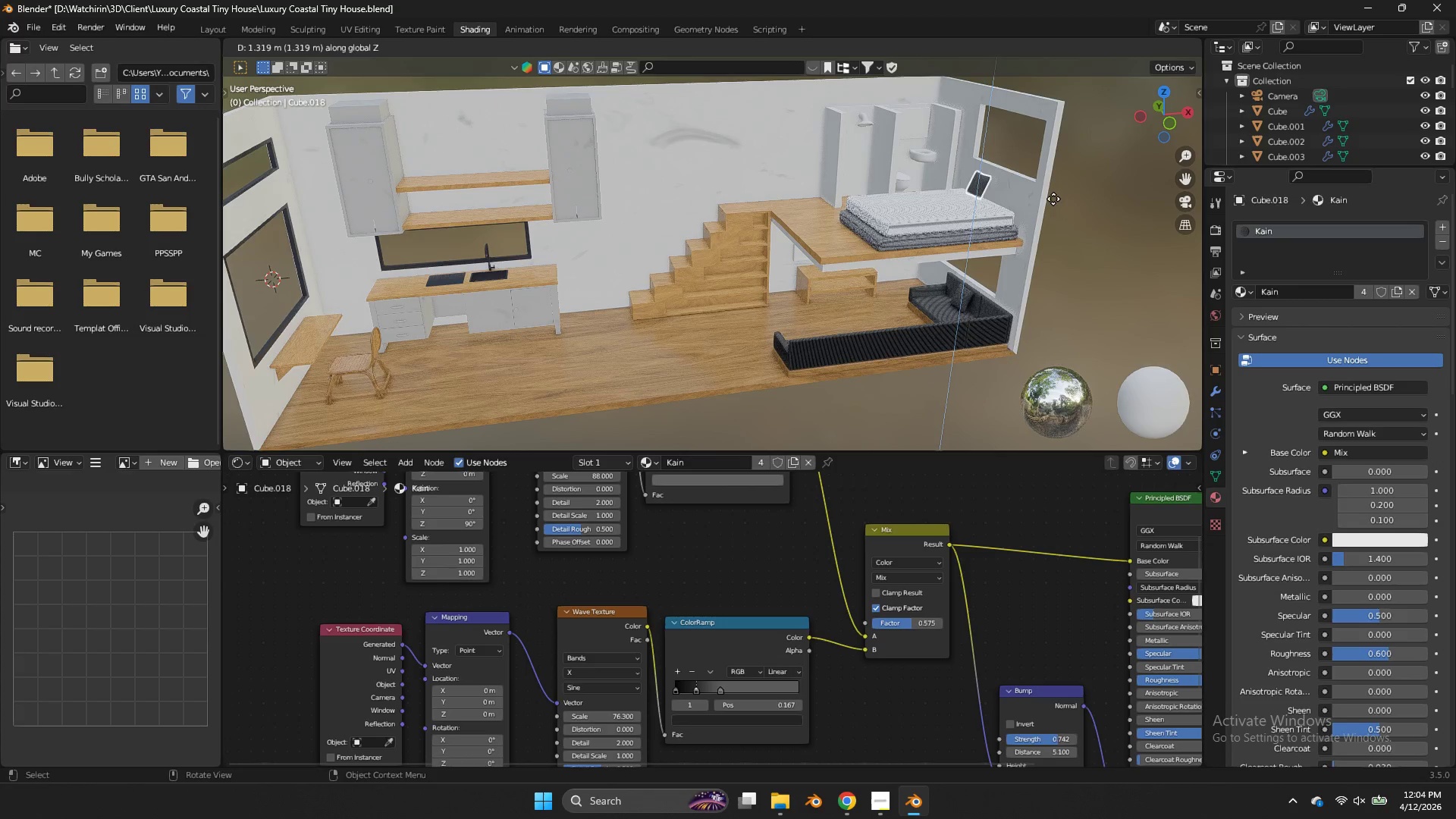 
left_click([1053, 199])
 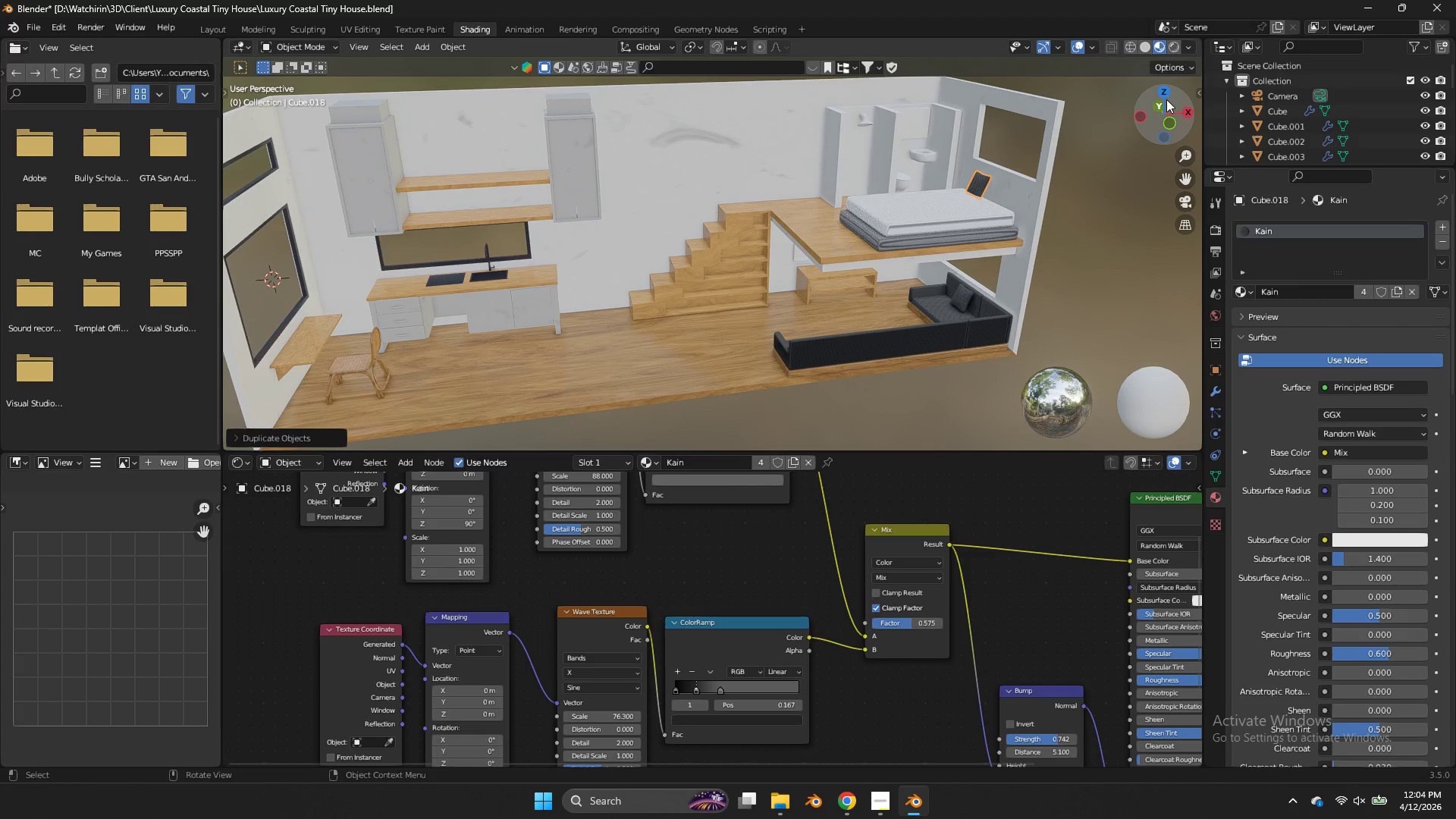 
left_click([1164, 93])
 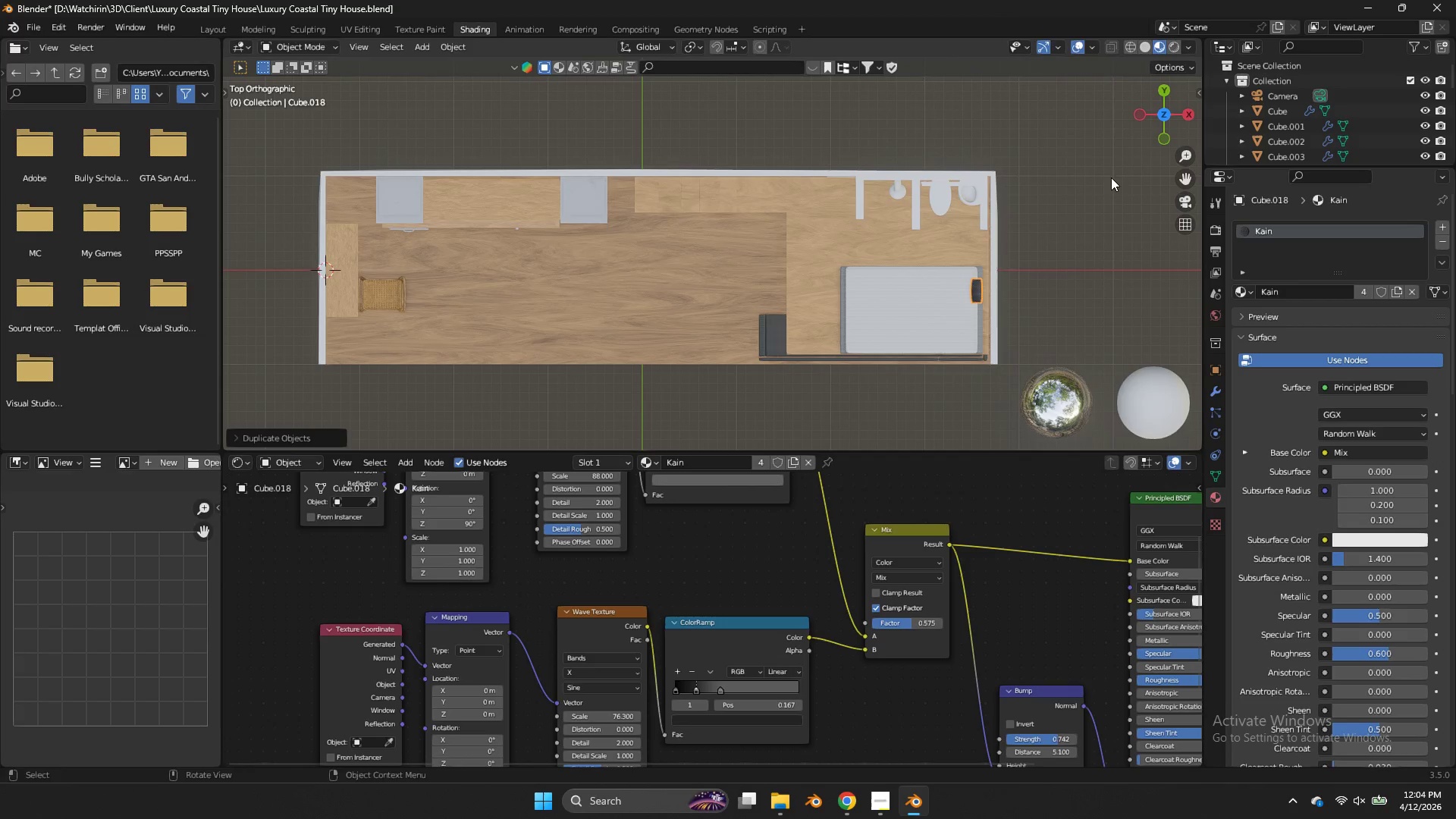 
key(G)
 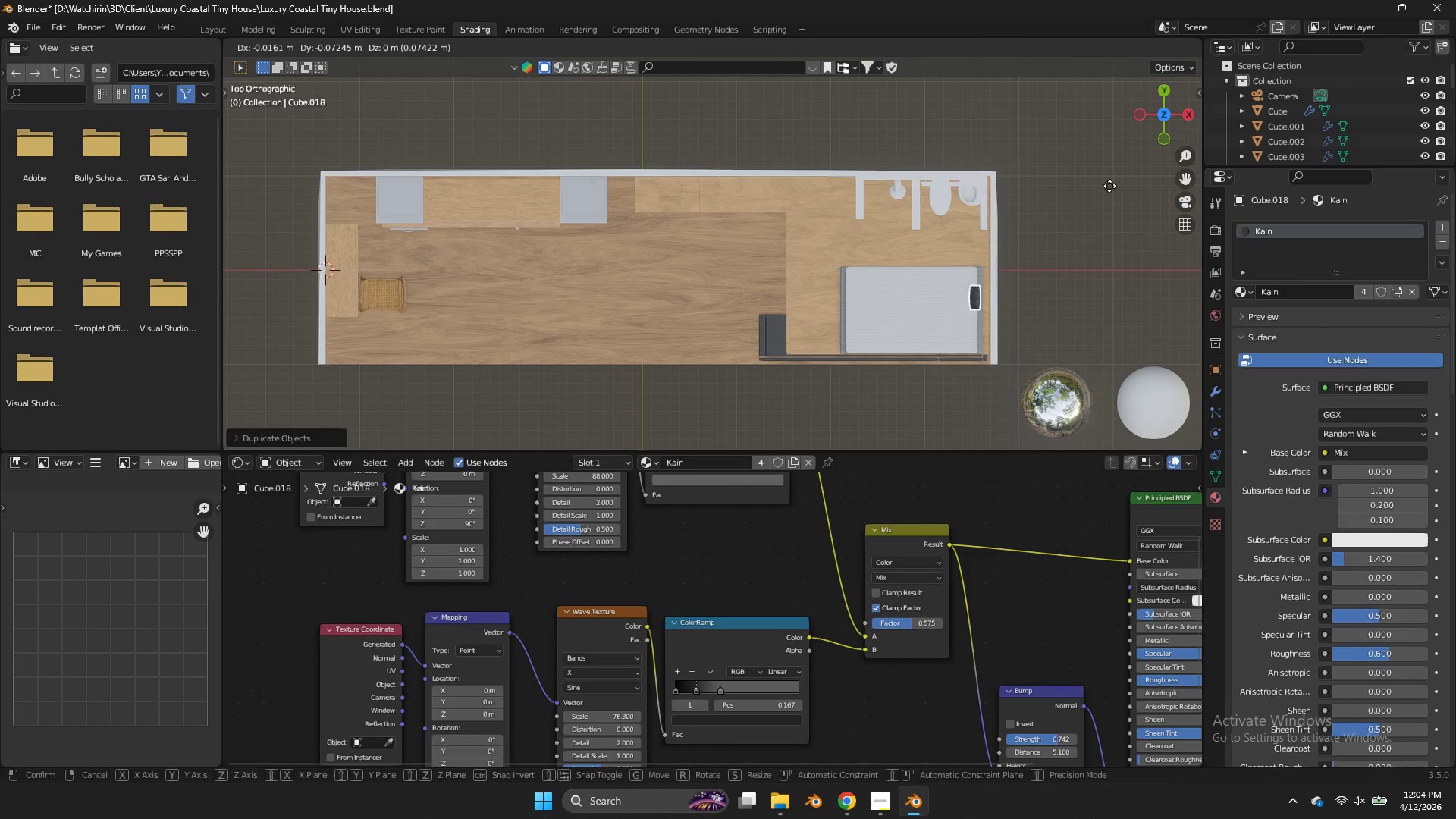 
left_click([1109, 186])
 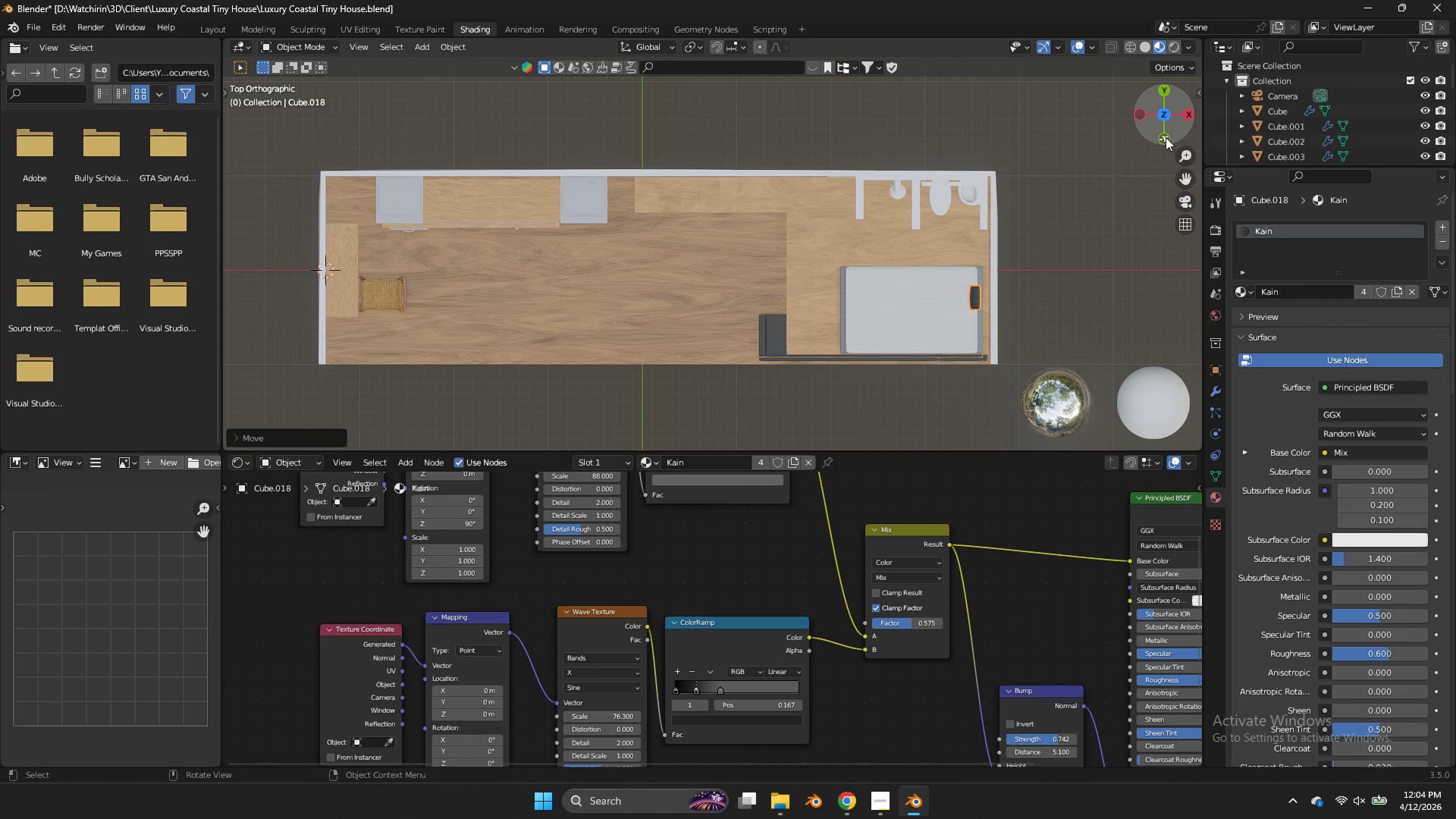 
type(Dy)
 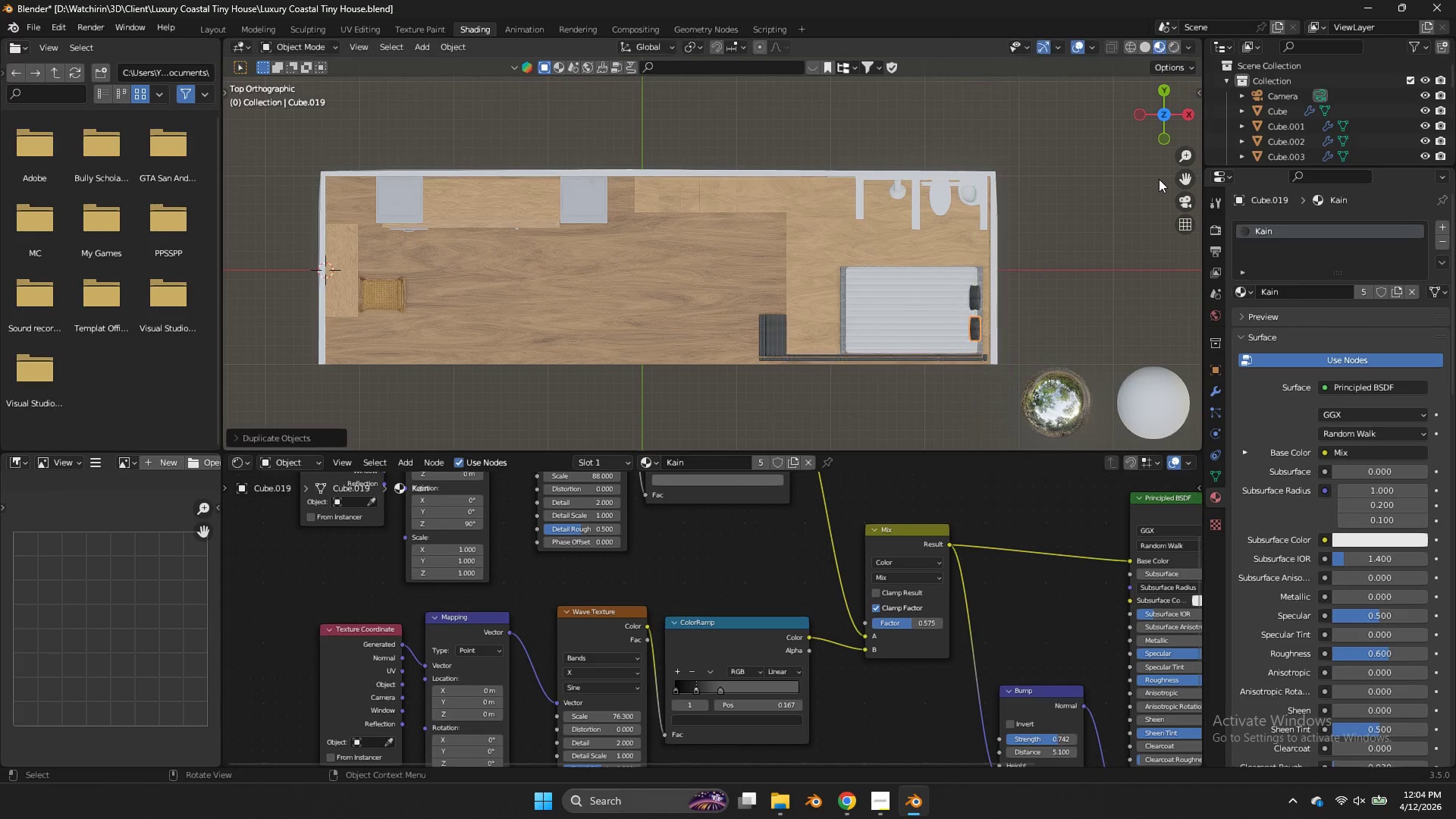 
key(Control+S)
 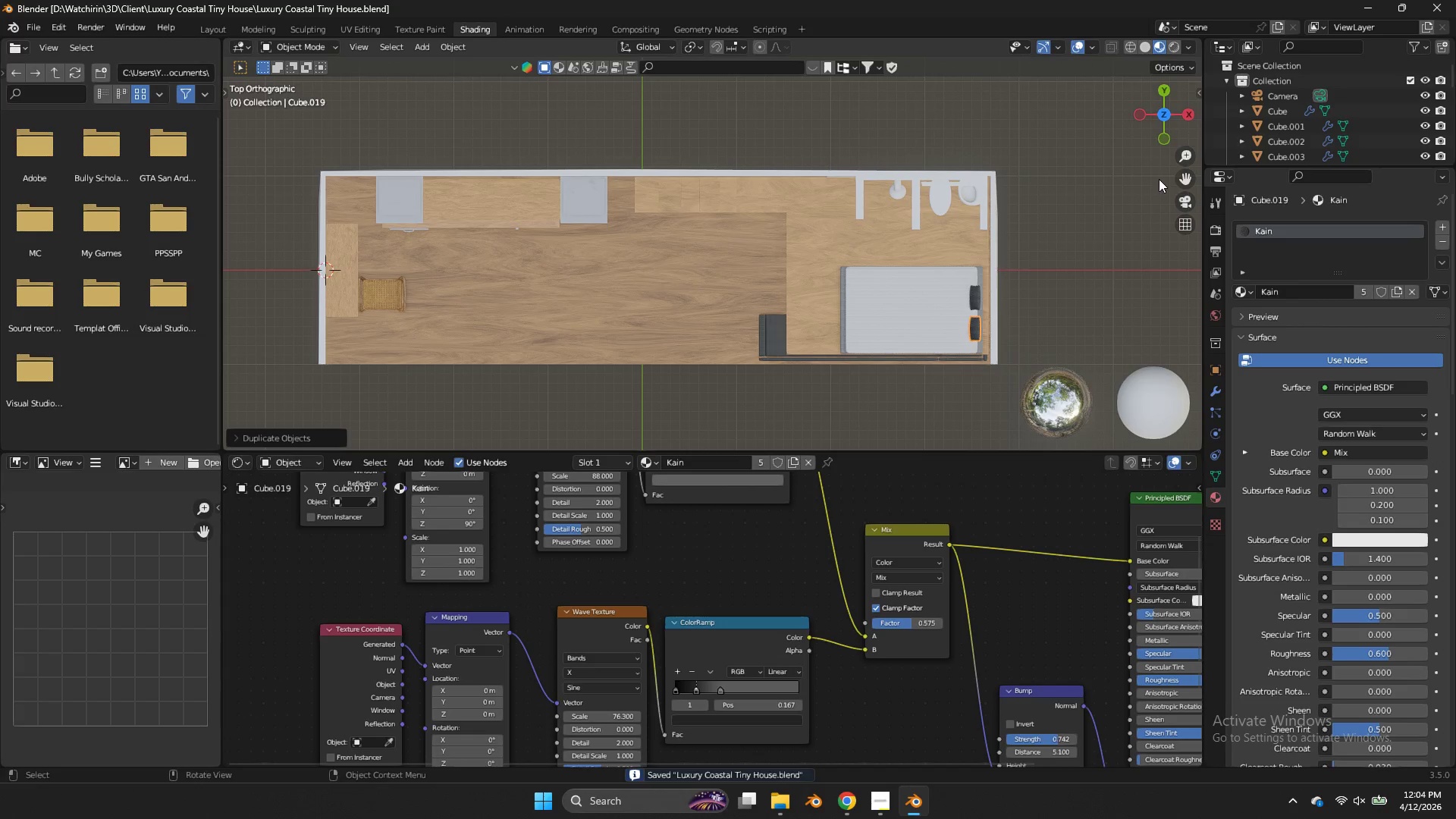 
key(Z)
 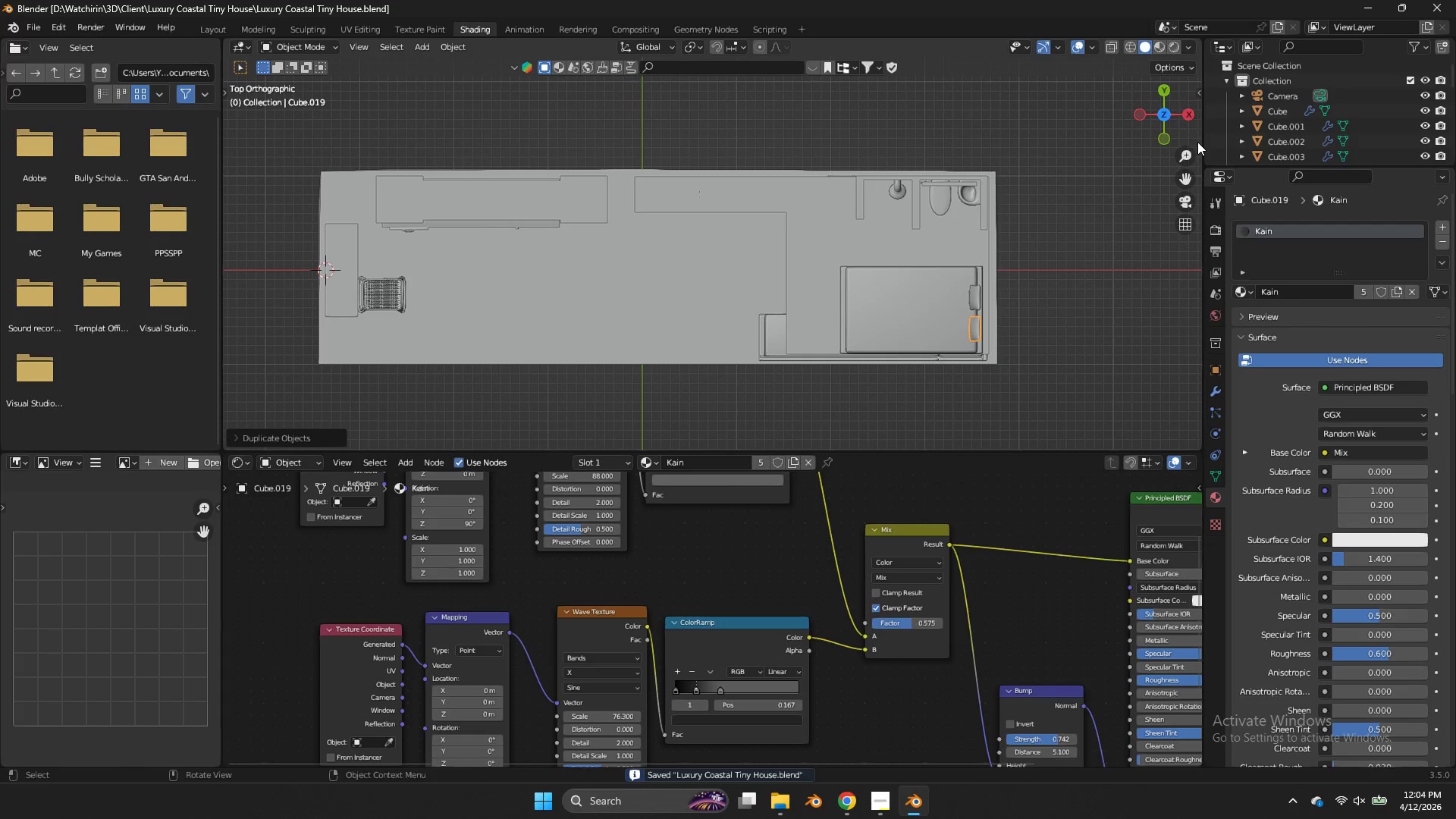 
left_click_drag(start_coordinate=[1175, 127], to_coordinate=[1136, 397])
 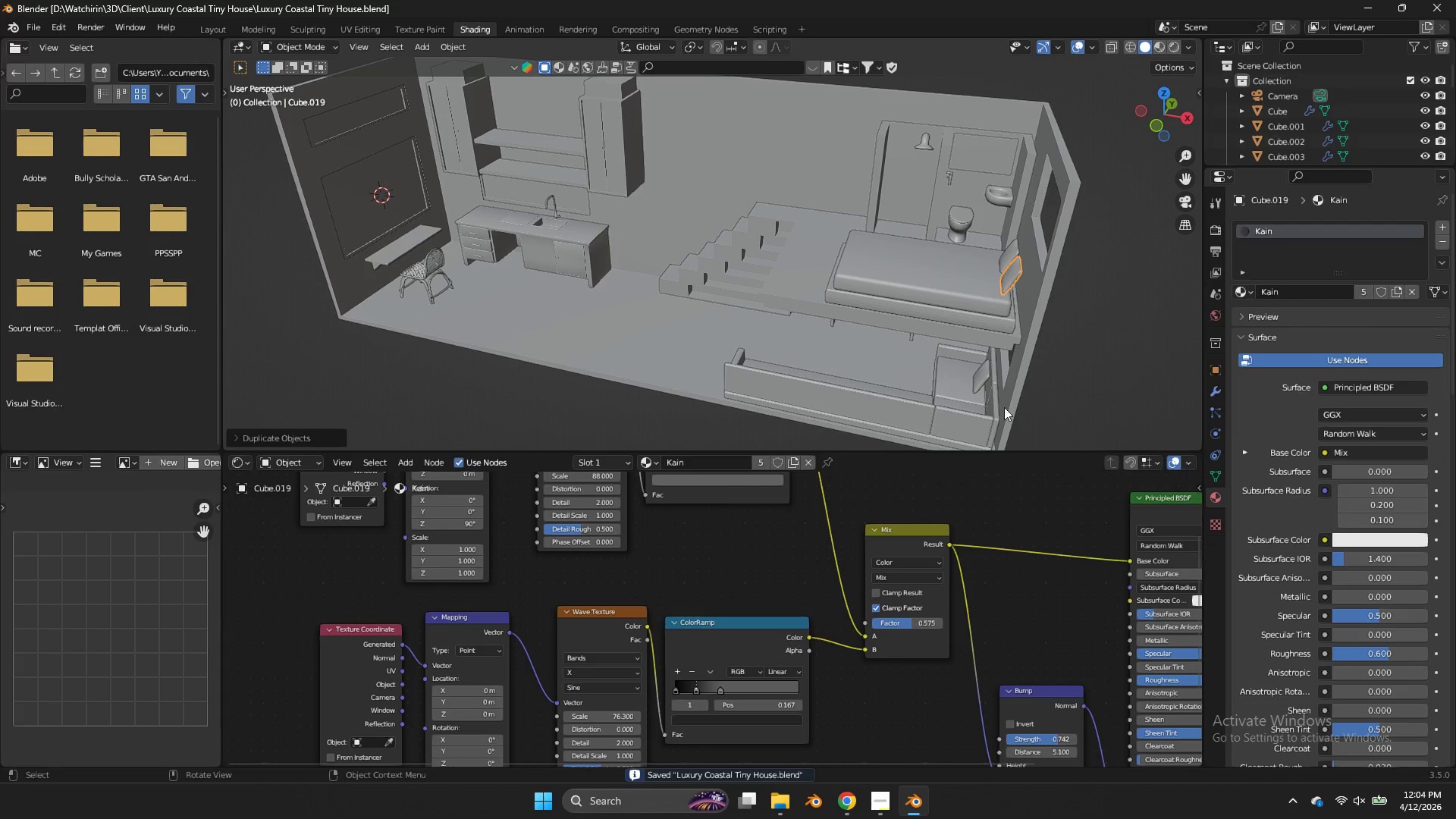 
left_click([997, 398])
 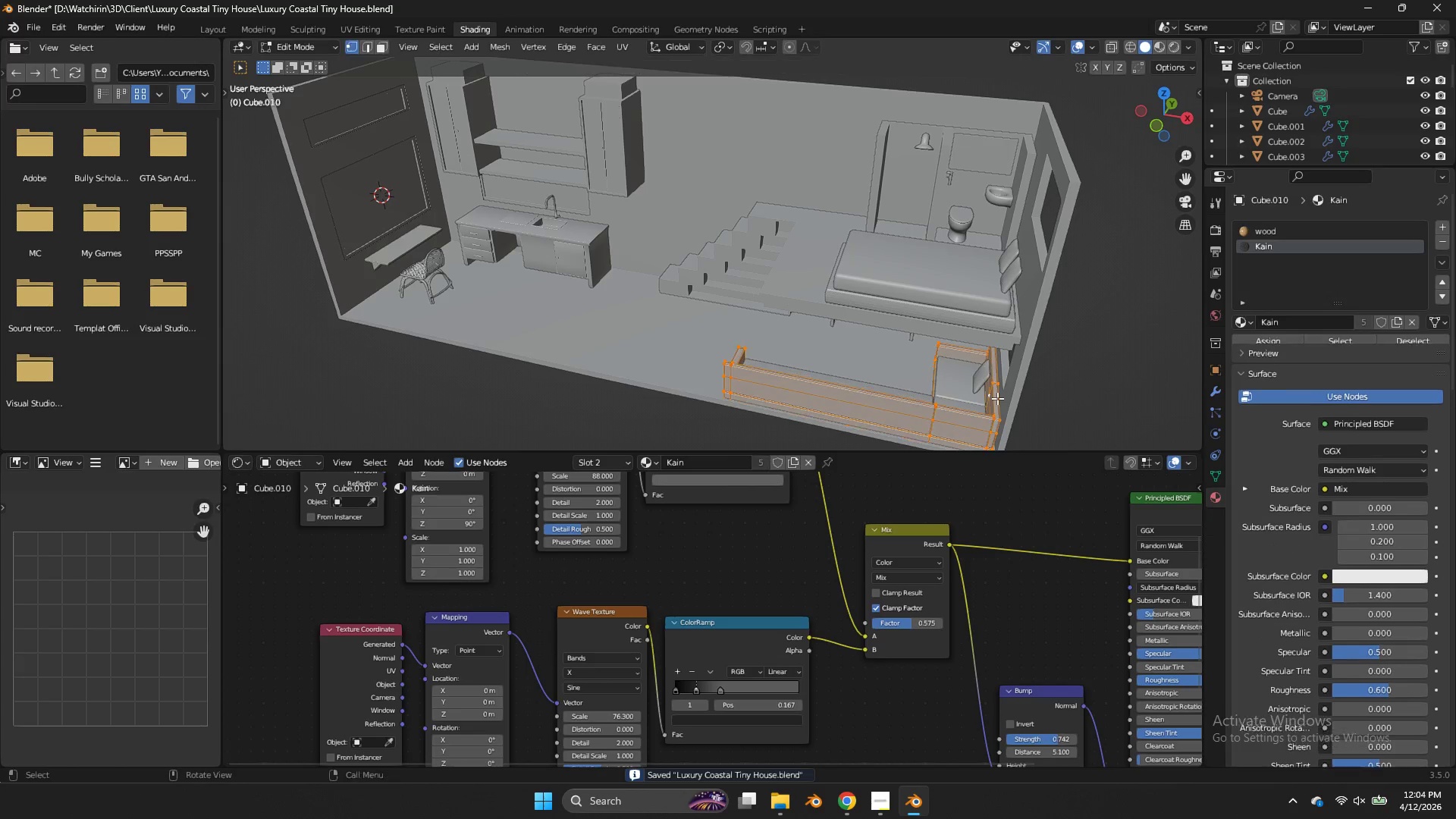 
key(Tab)
 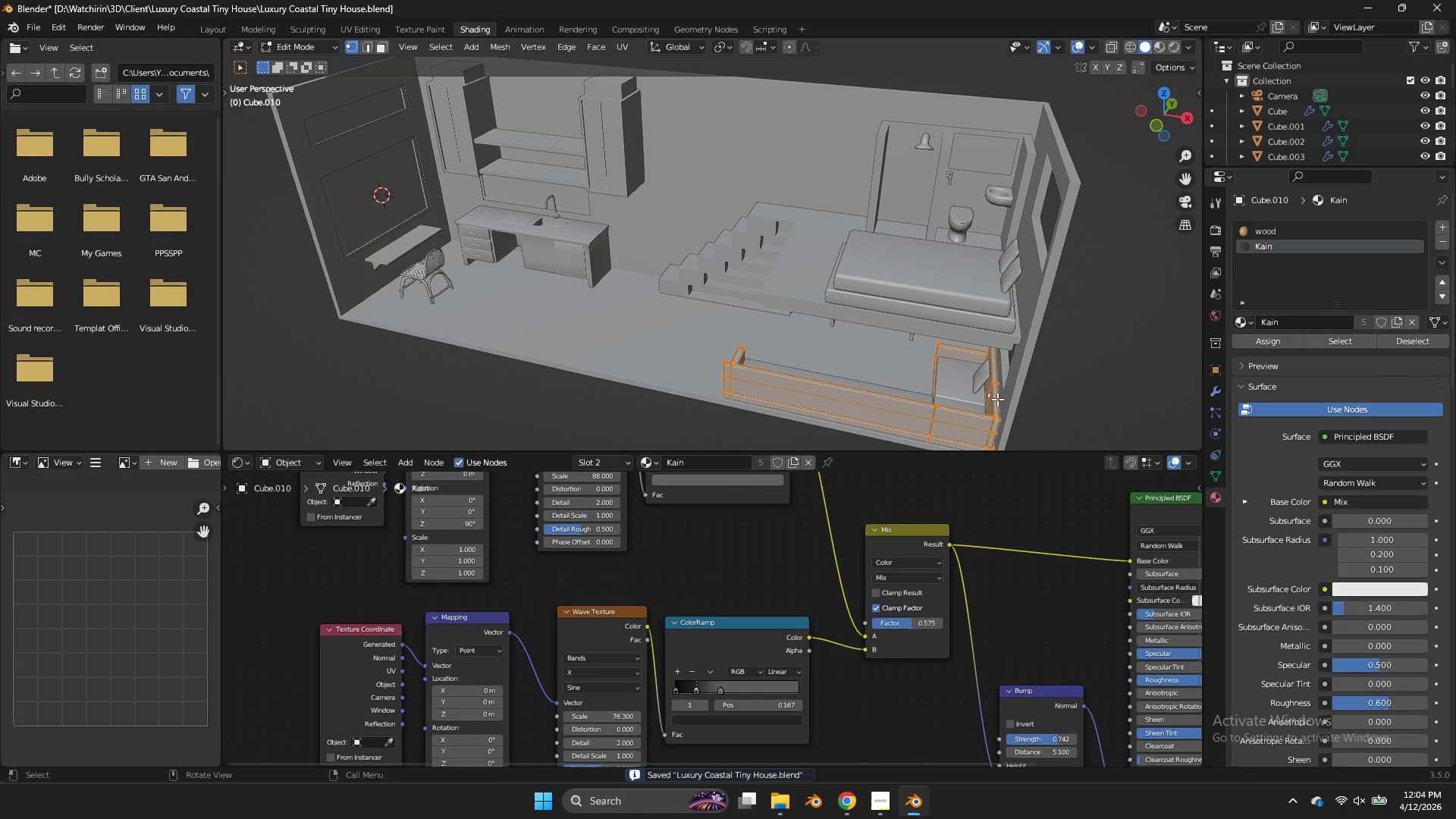 
left_click([997, 399])
 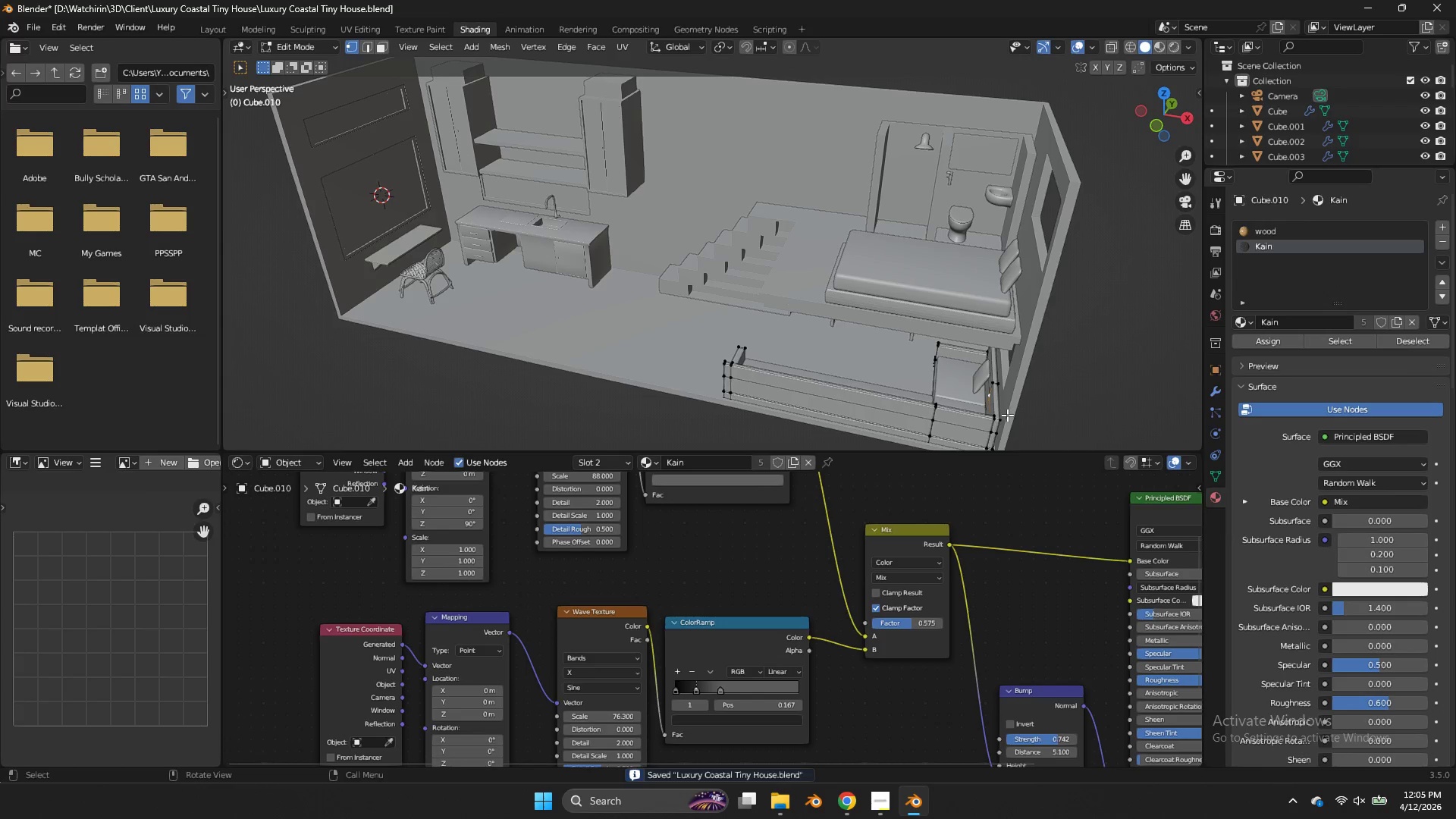 
left_click([1007, 415])
 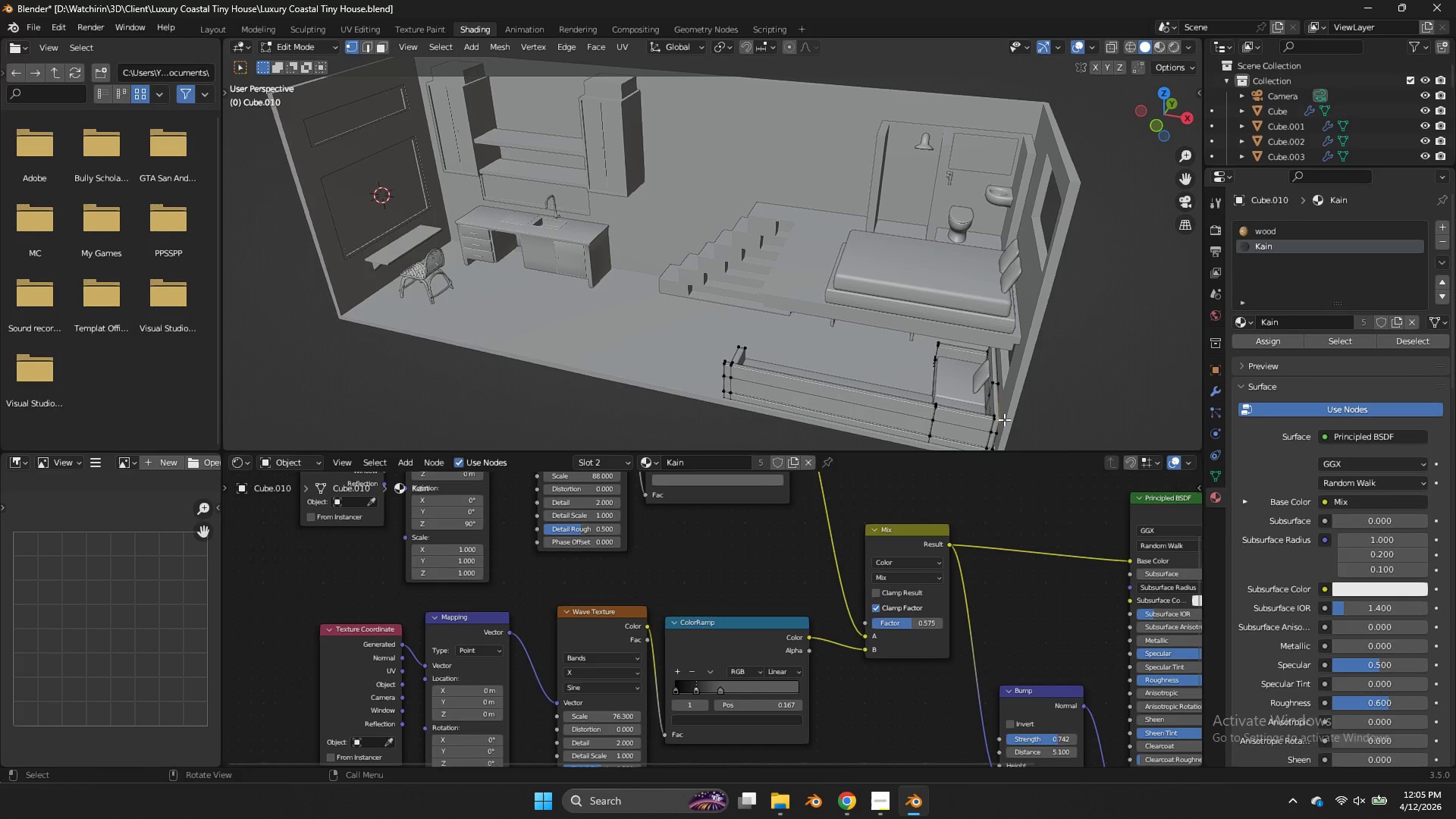 
type(kl)
 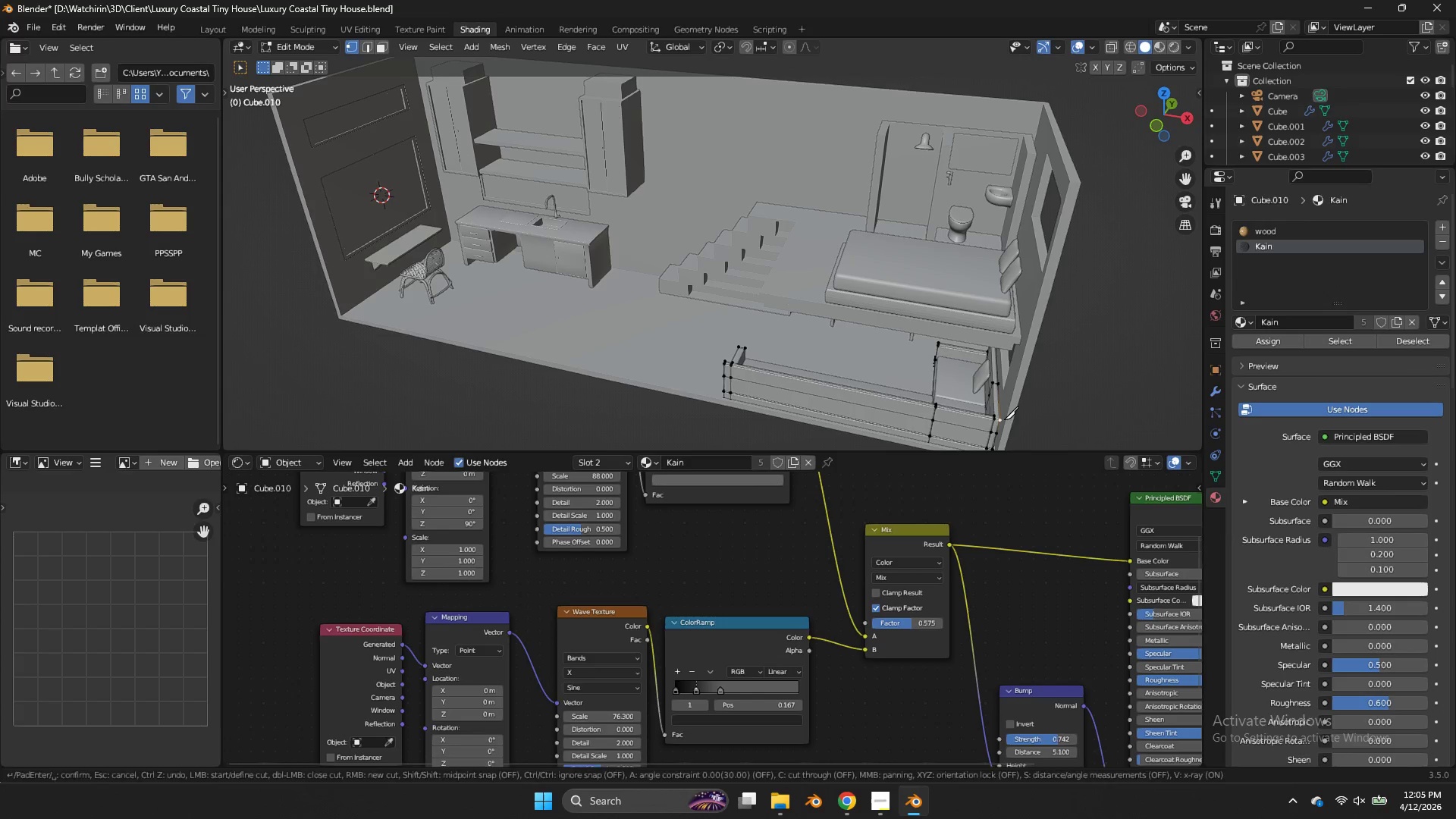 
right_click([1004, 419])
 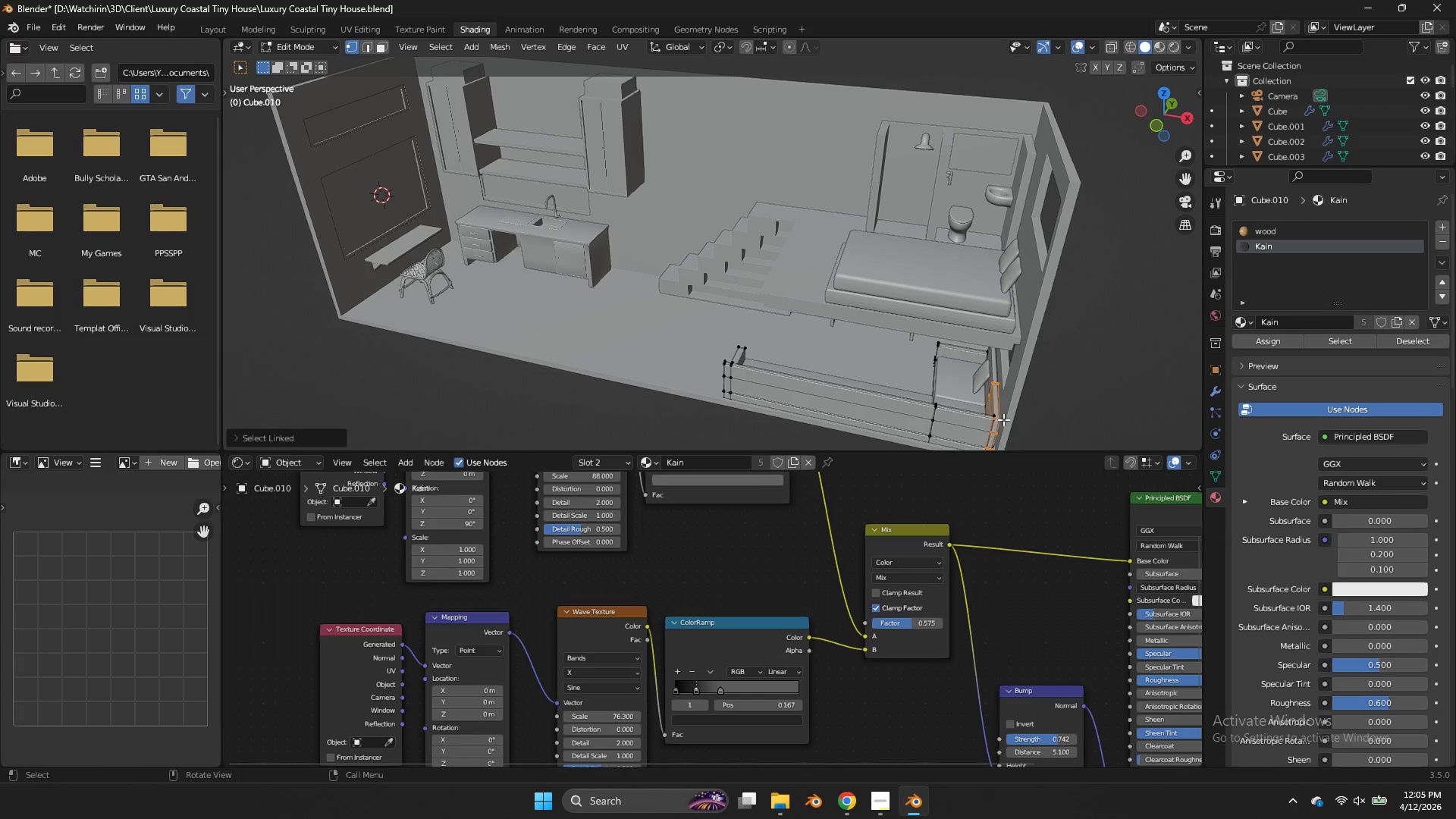 
key(L)
 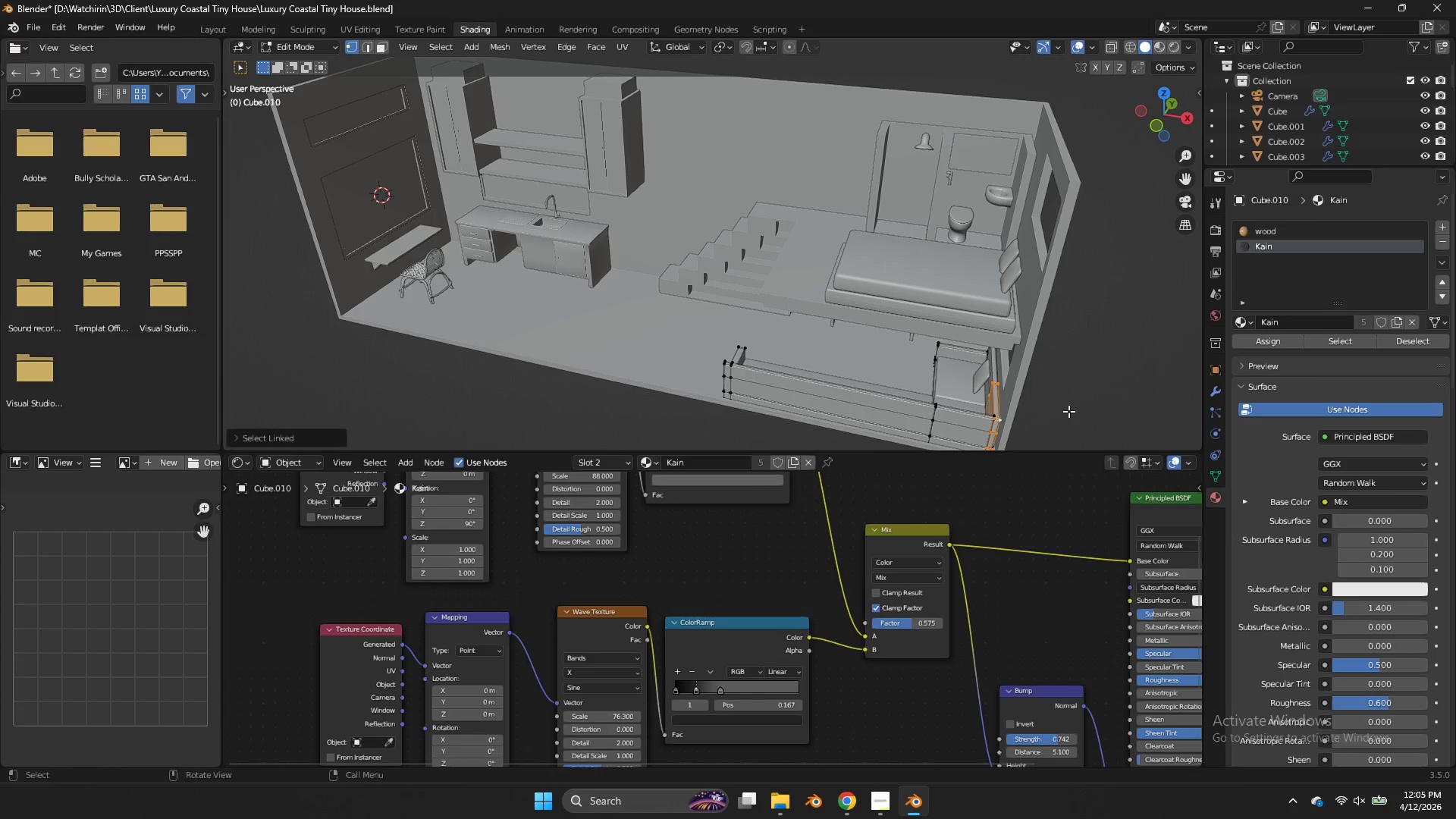 
type(Dz)
 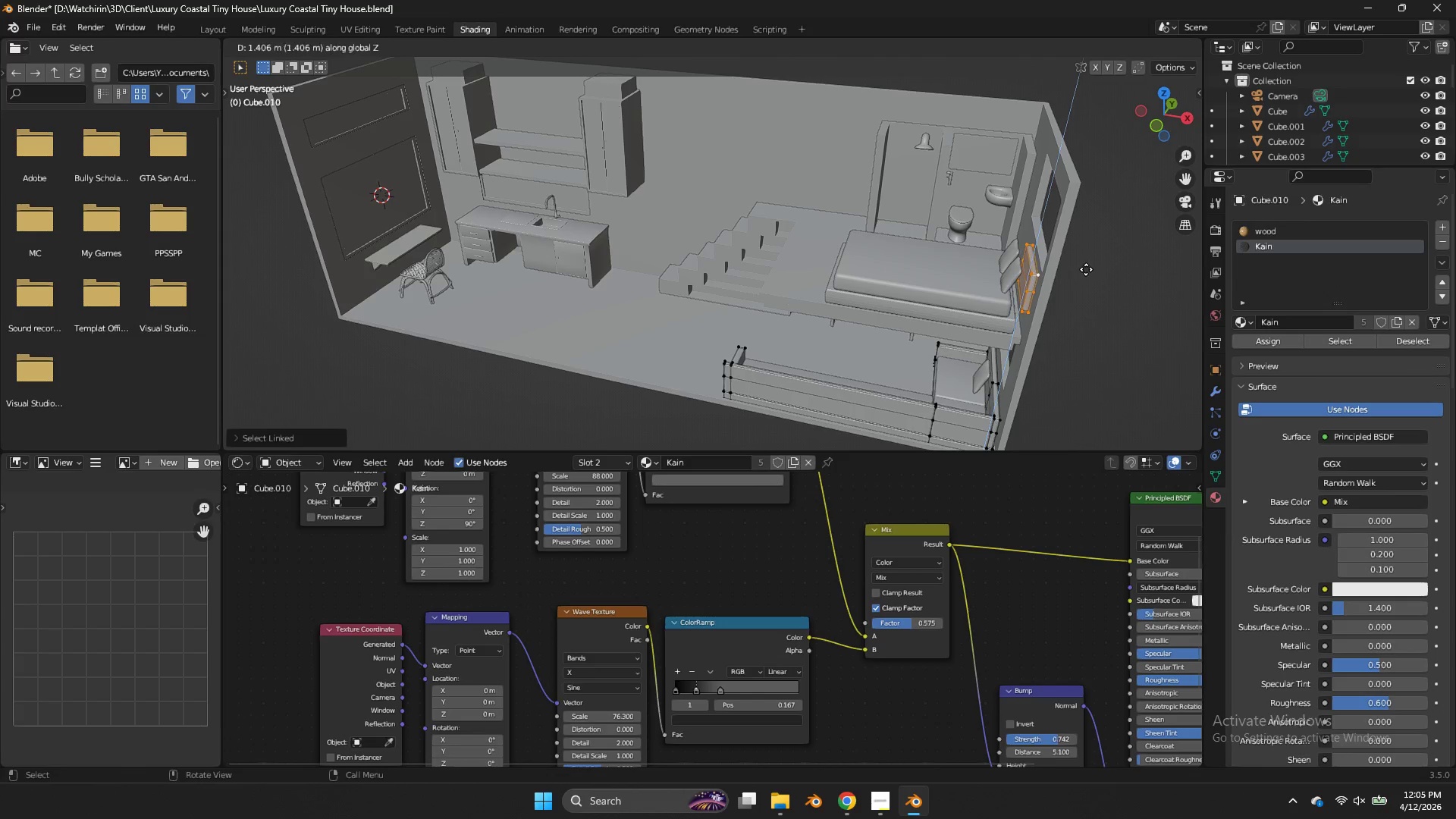 
left_click([1086, 269])
 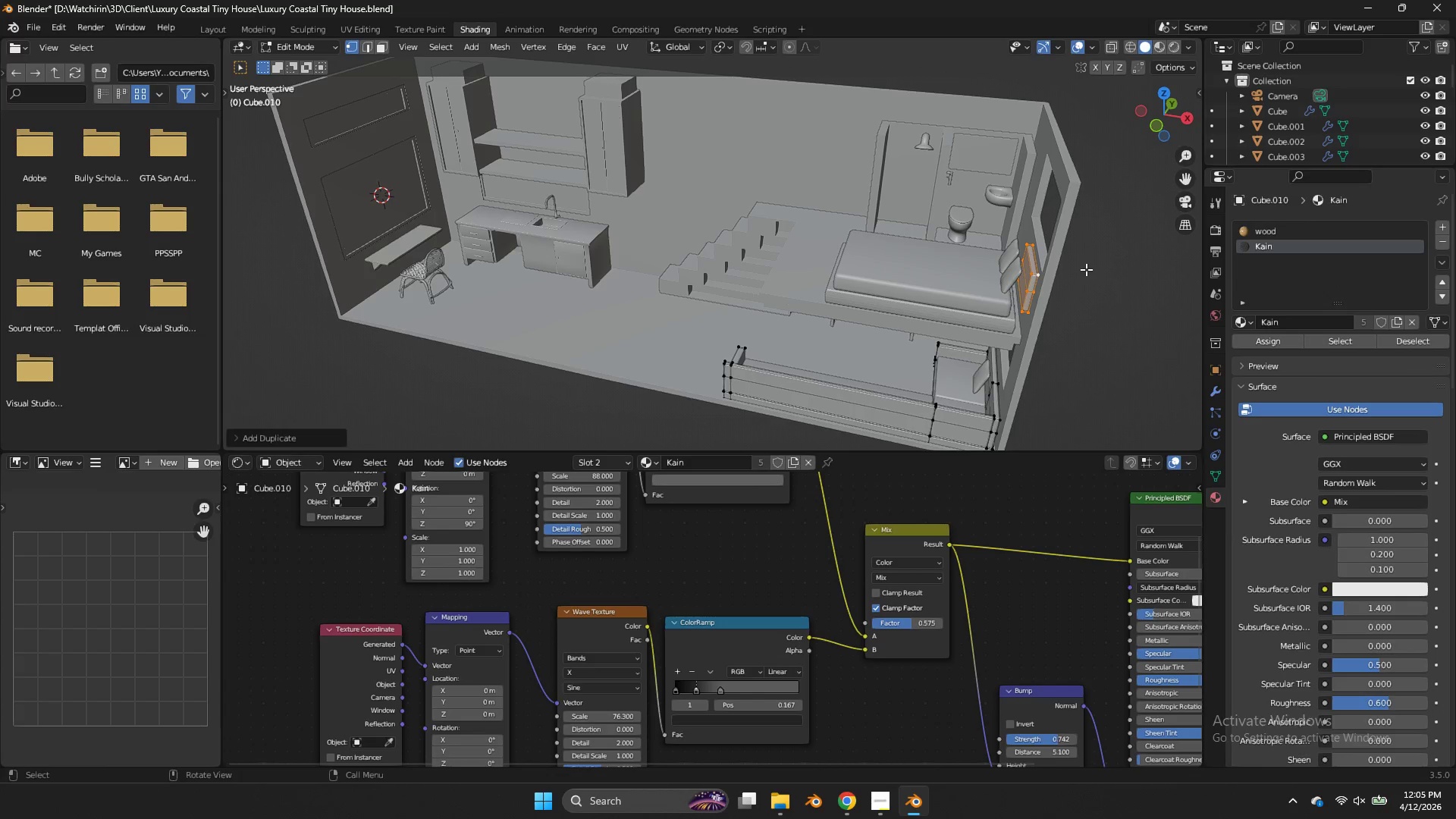 
key(P)
 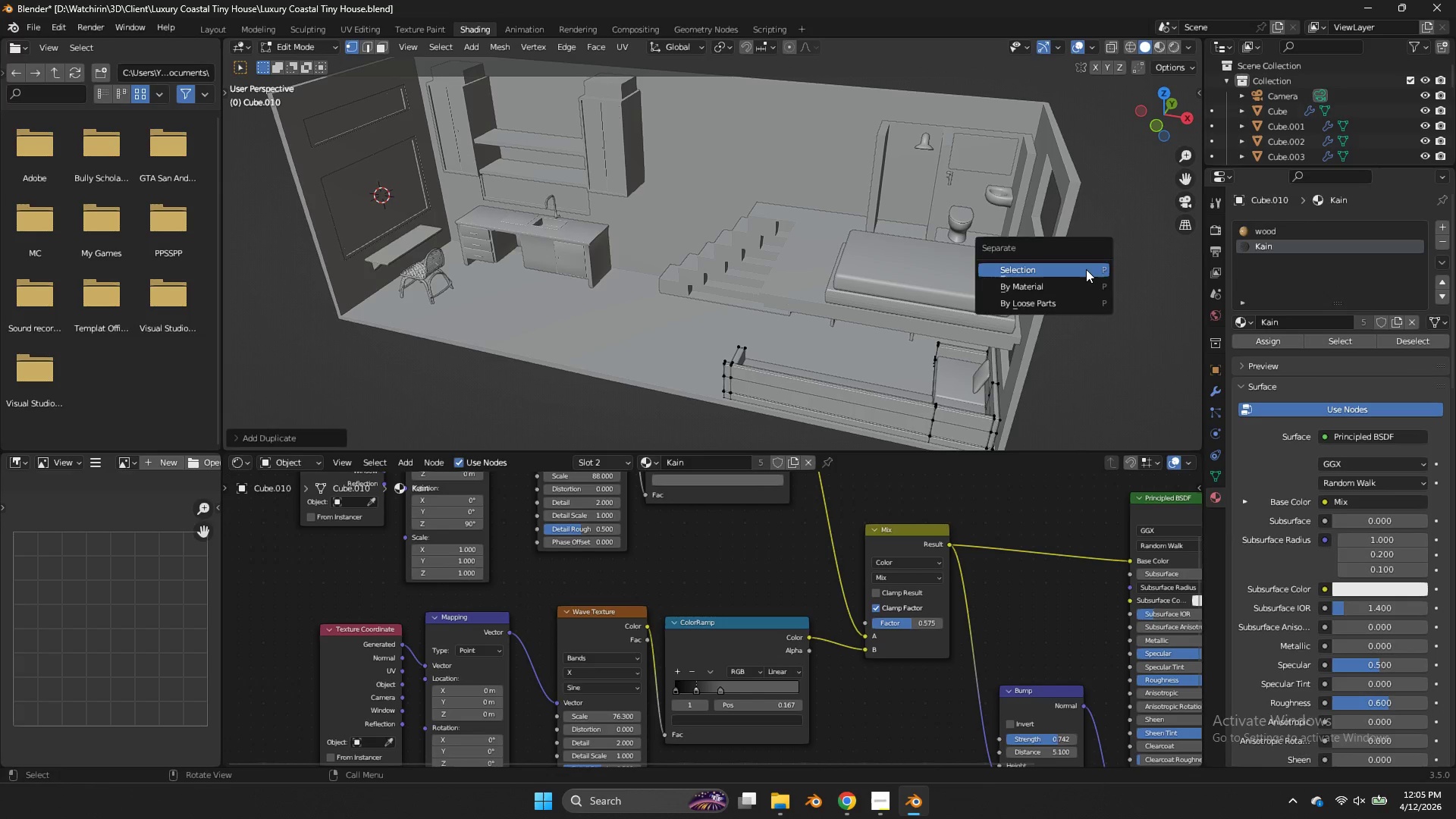 
left_click([1086, 269])
 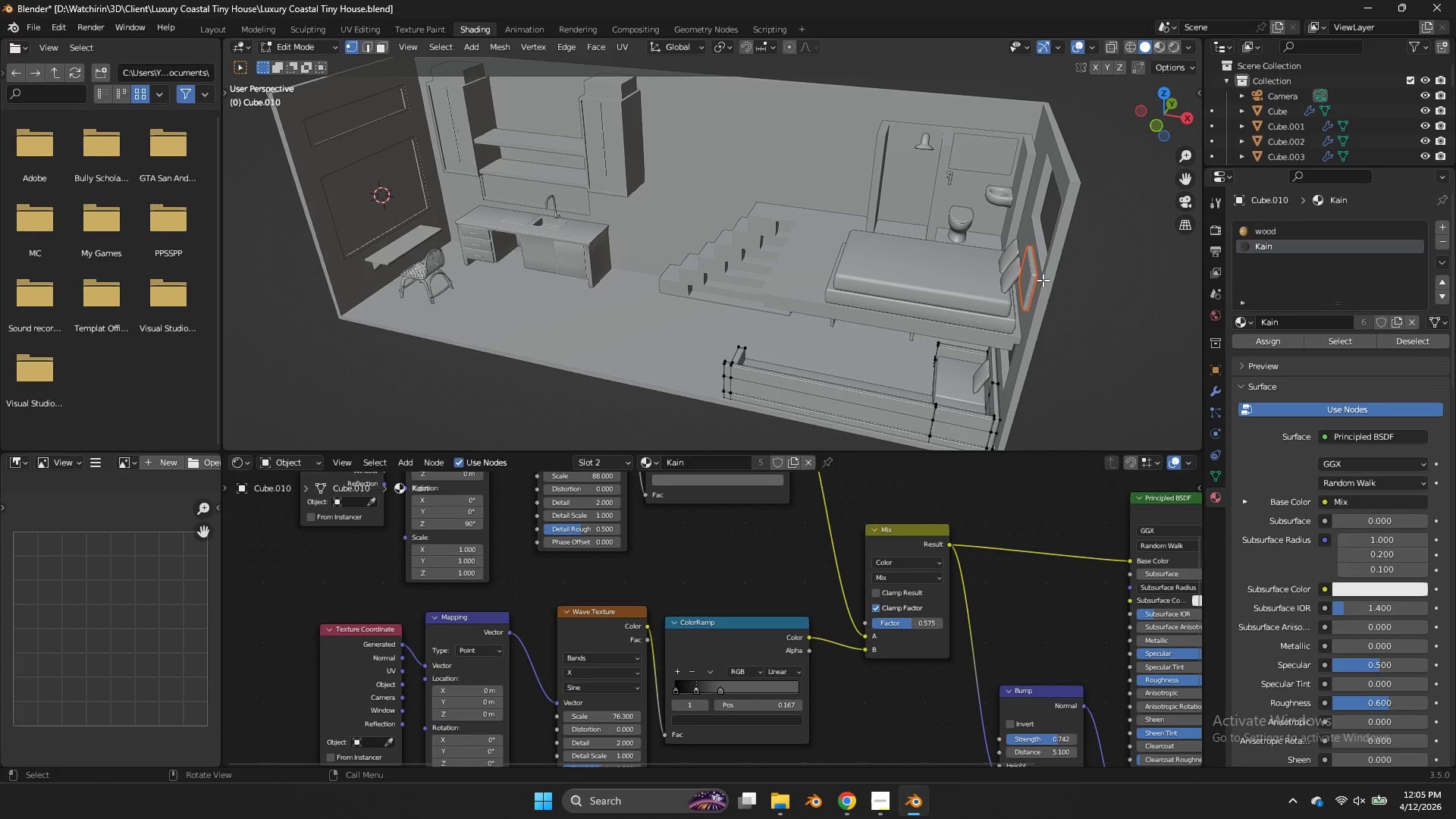 
key(Tab)
 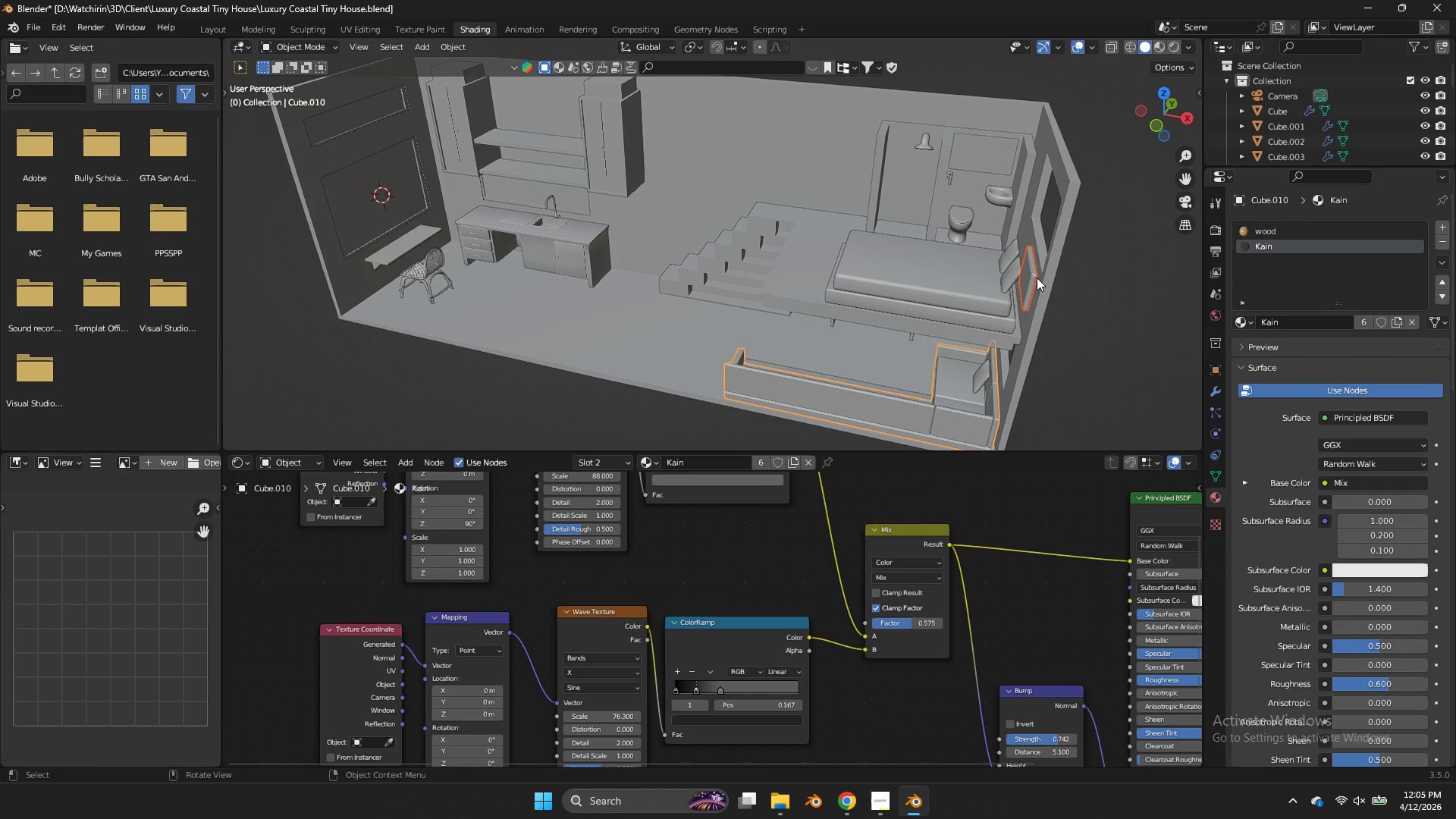 
left_click([1037, 278])
 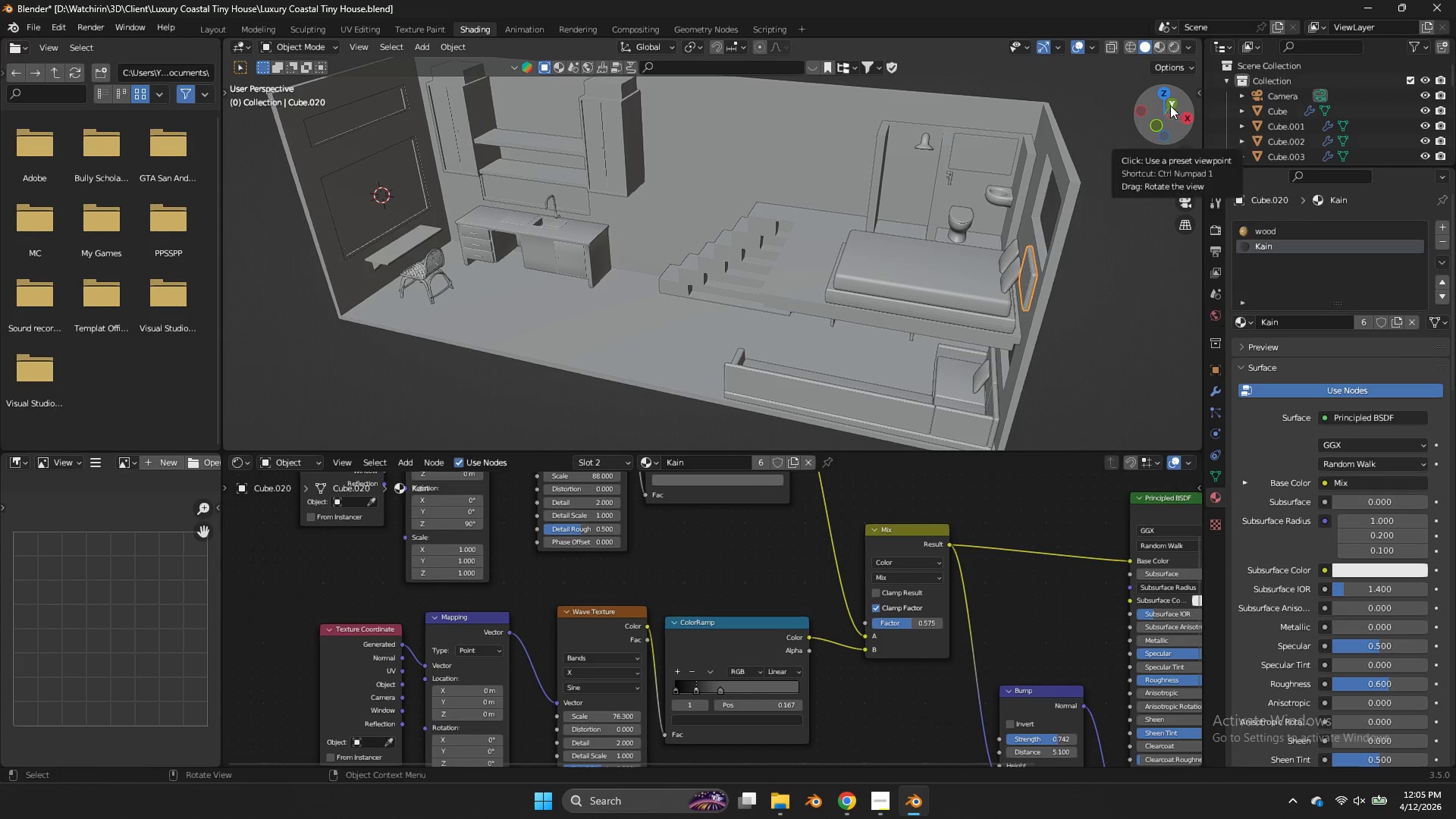 
left_click([1159, 122])
 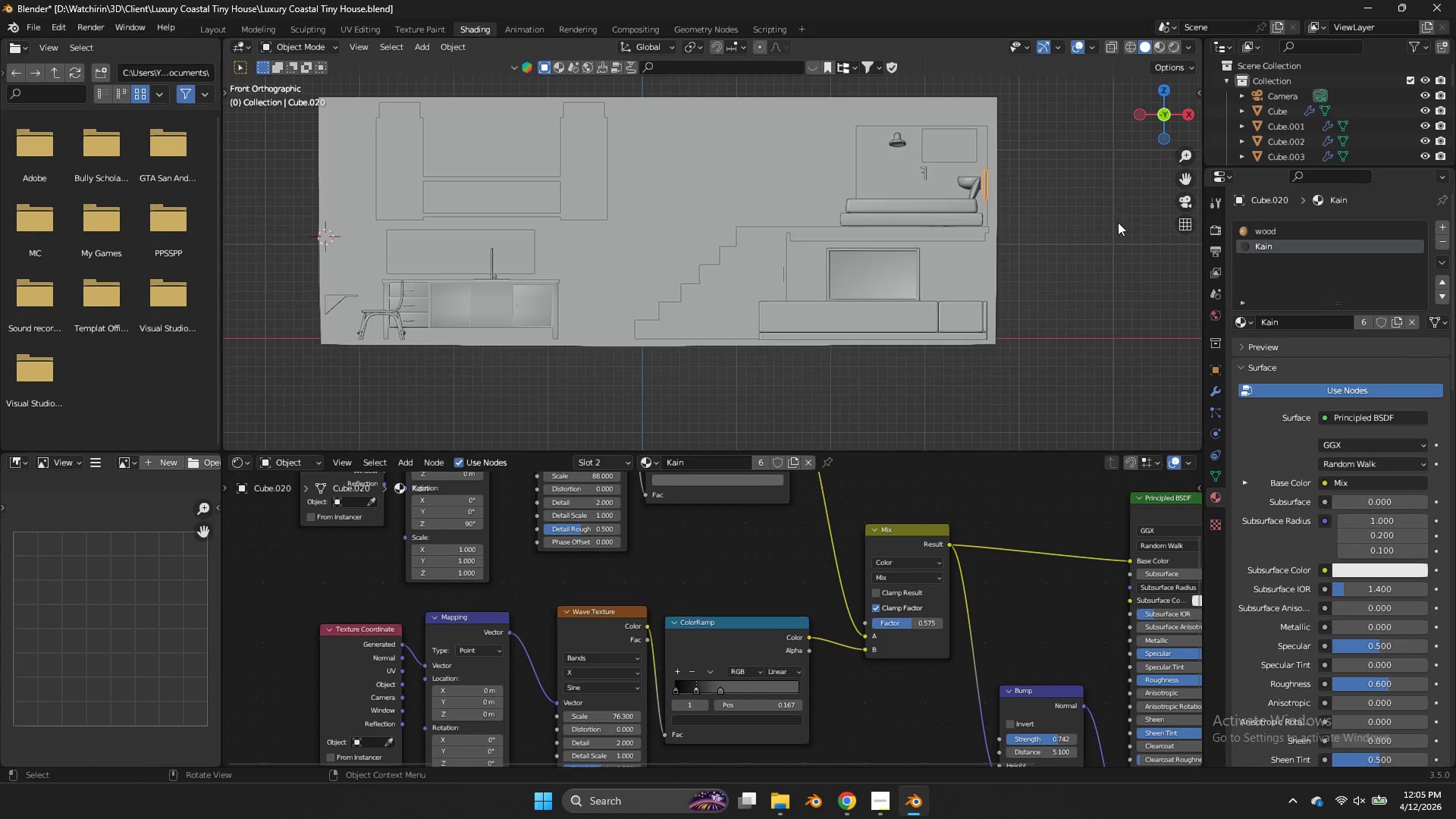 
key(Tab)
 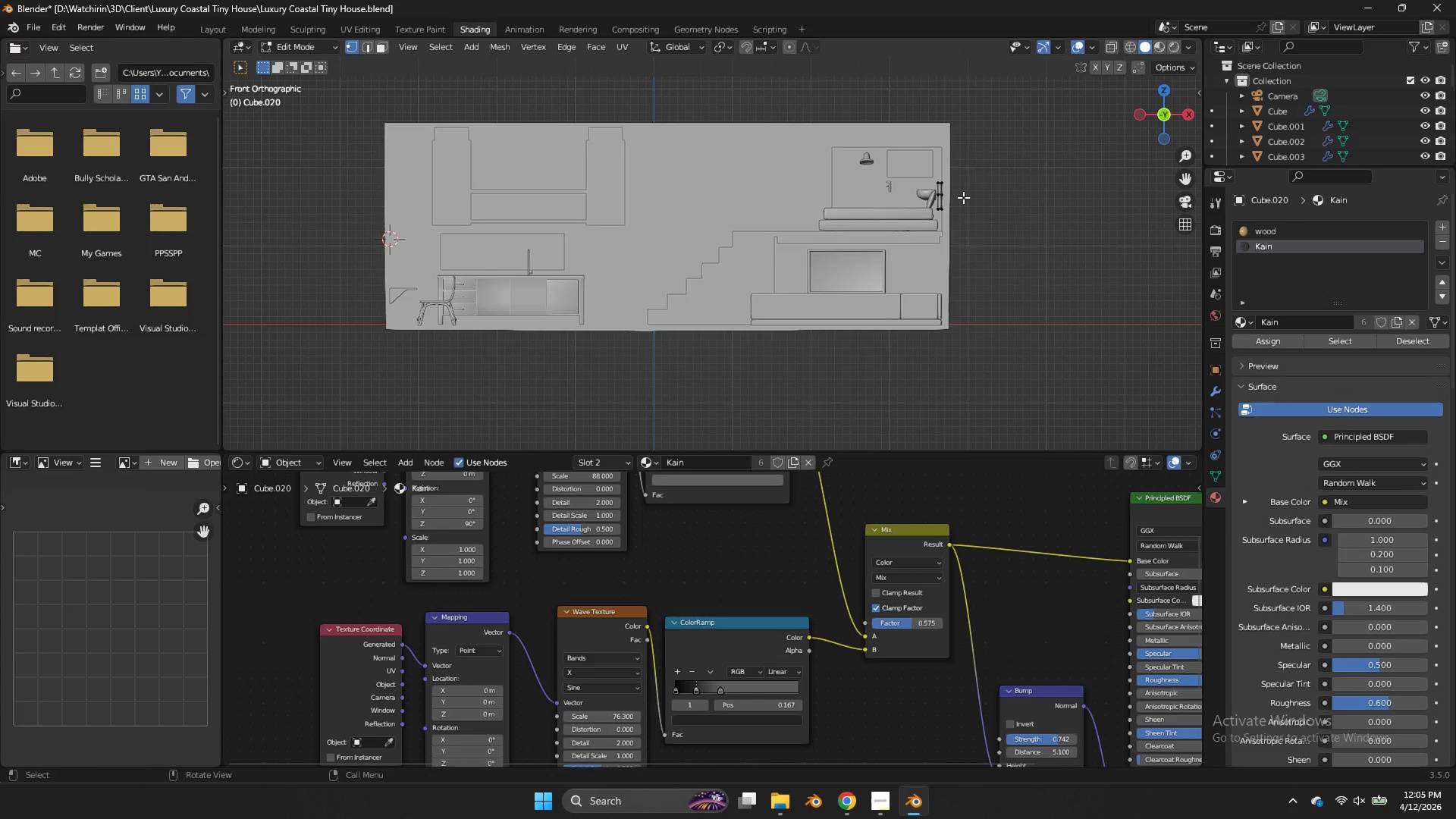 
scroll: coordinate [1118, 221], scroll_direction: down, amount: 1.0
 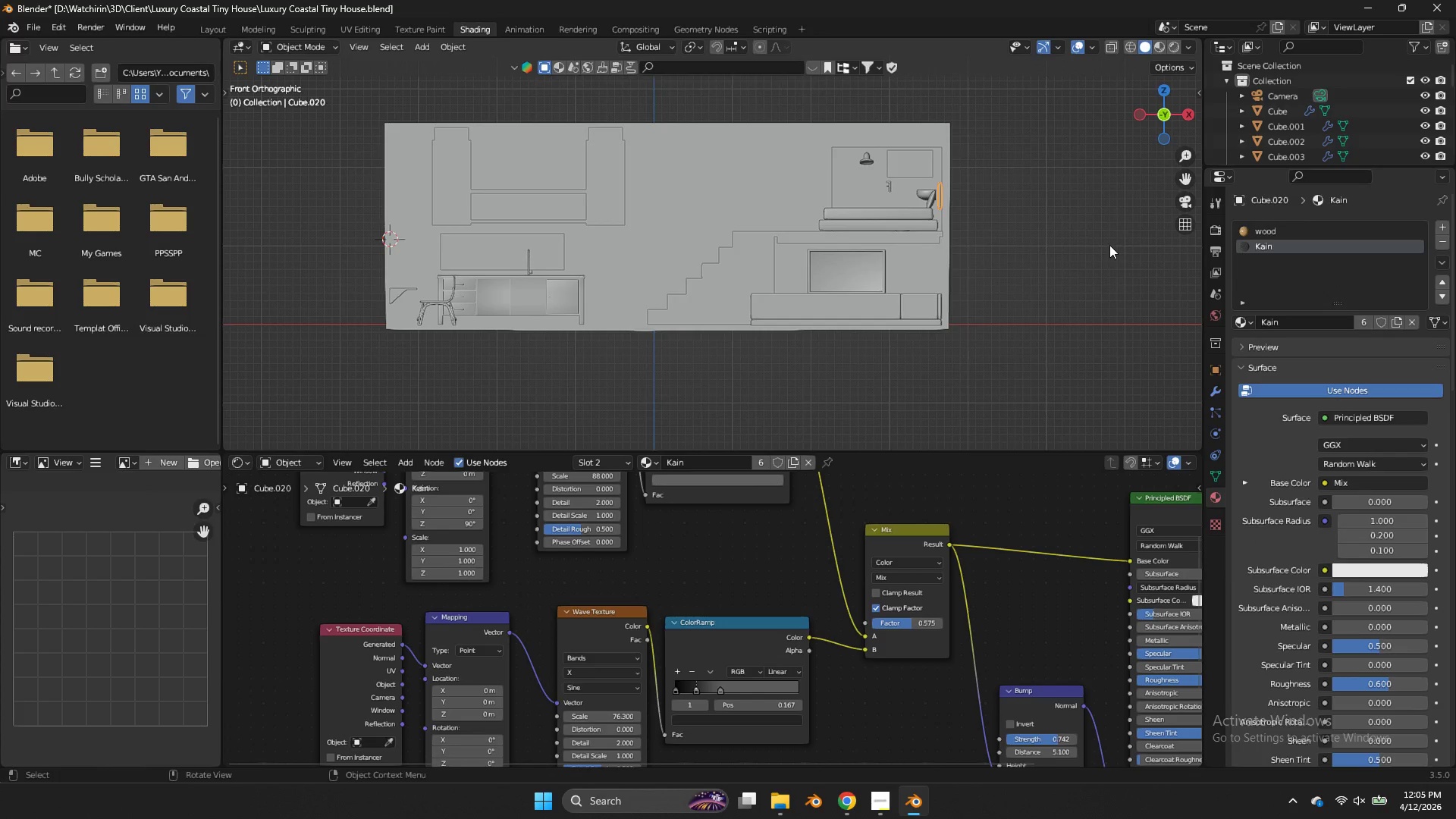 
key(Z)
 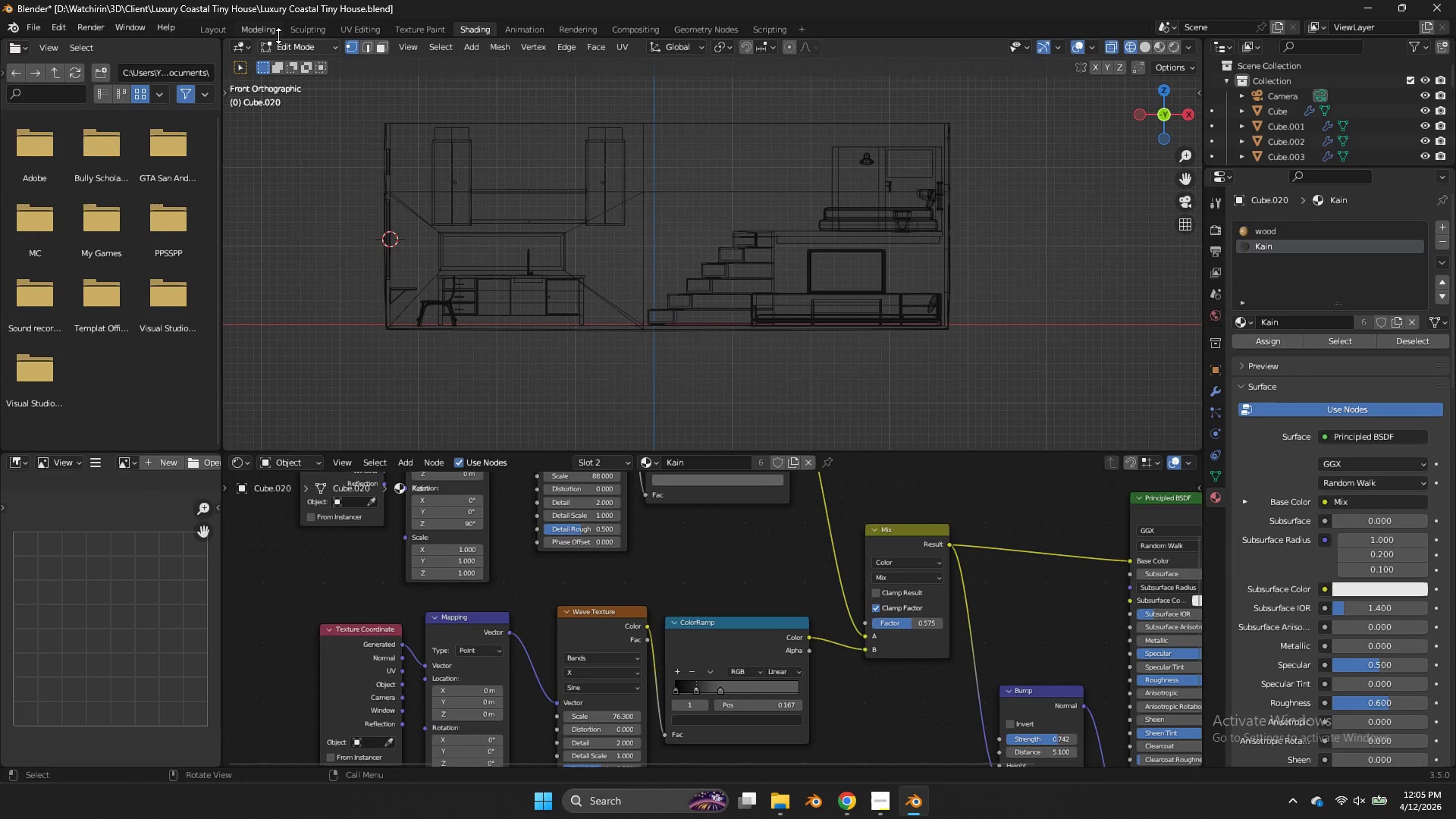 
left_click([272, 27])
 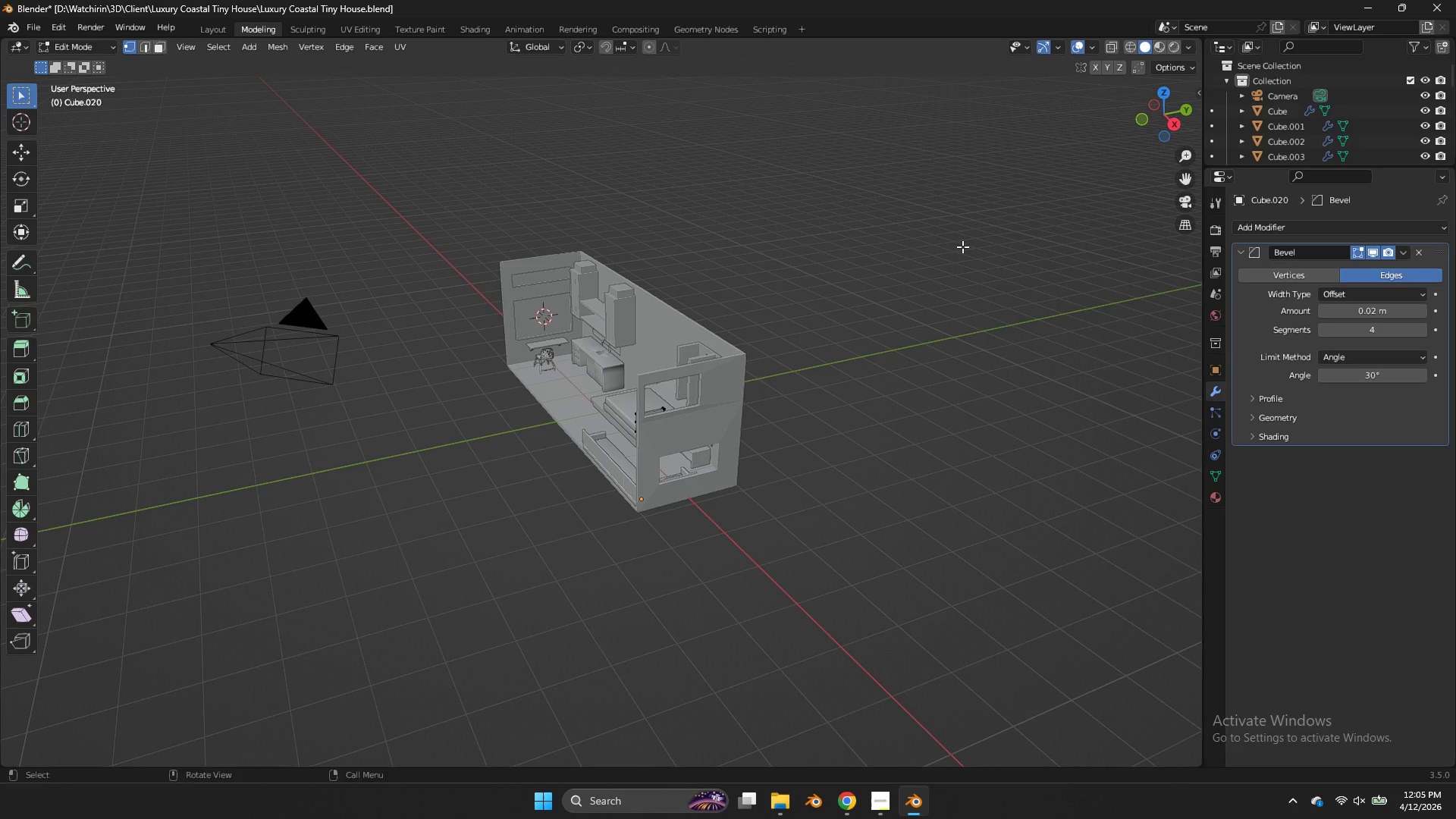 
key(A)
 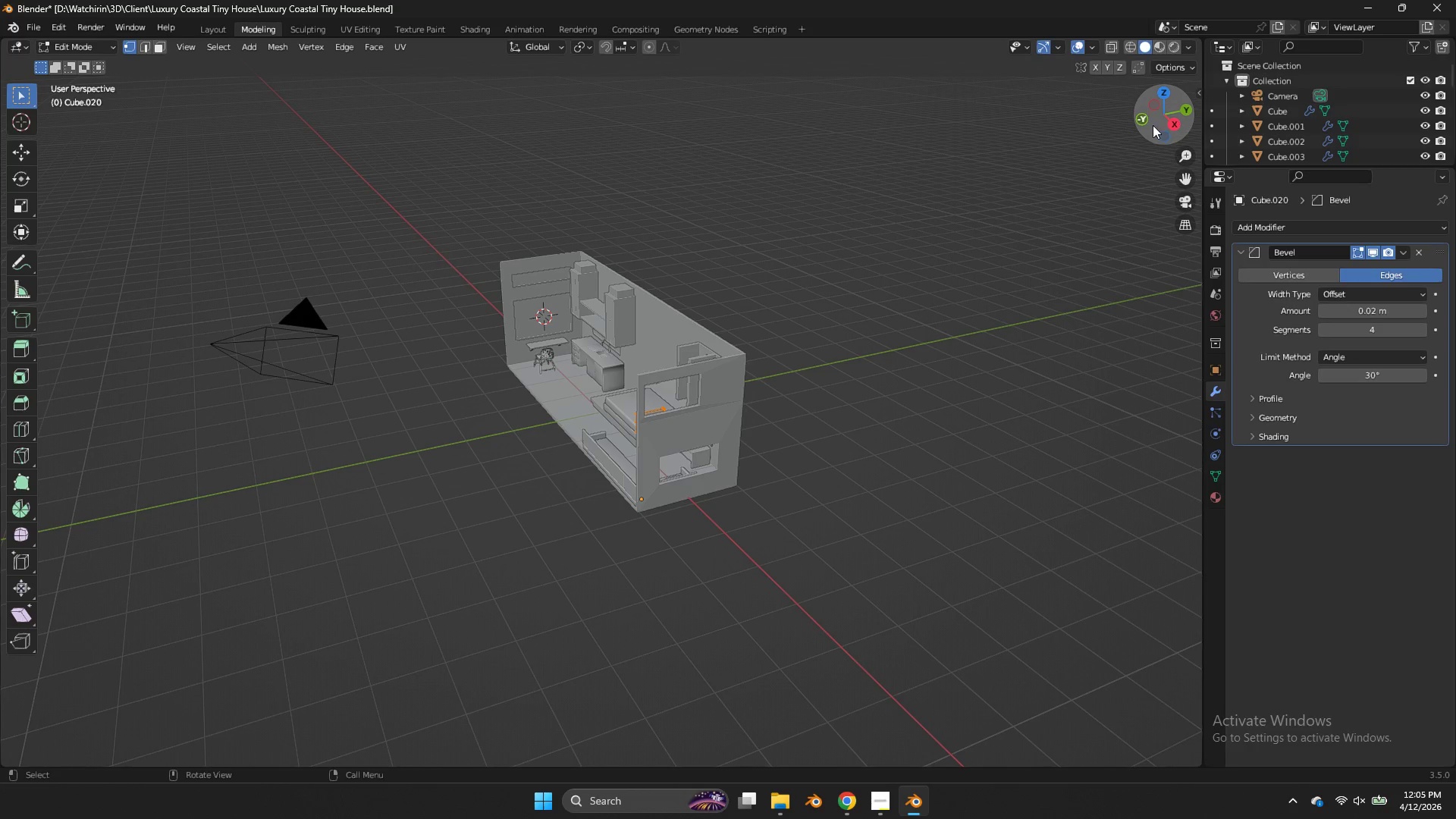 
left_click([1148, 125])
 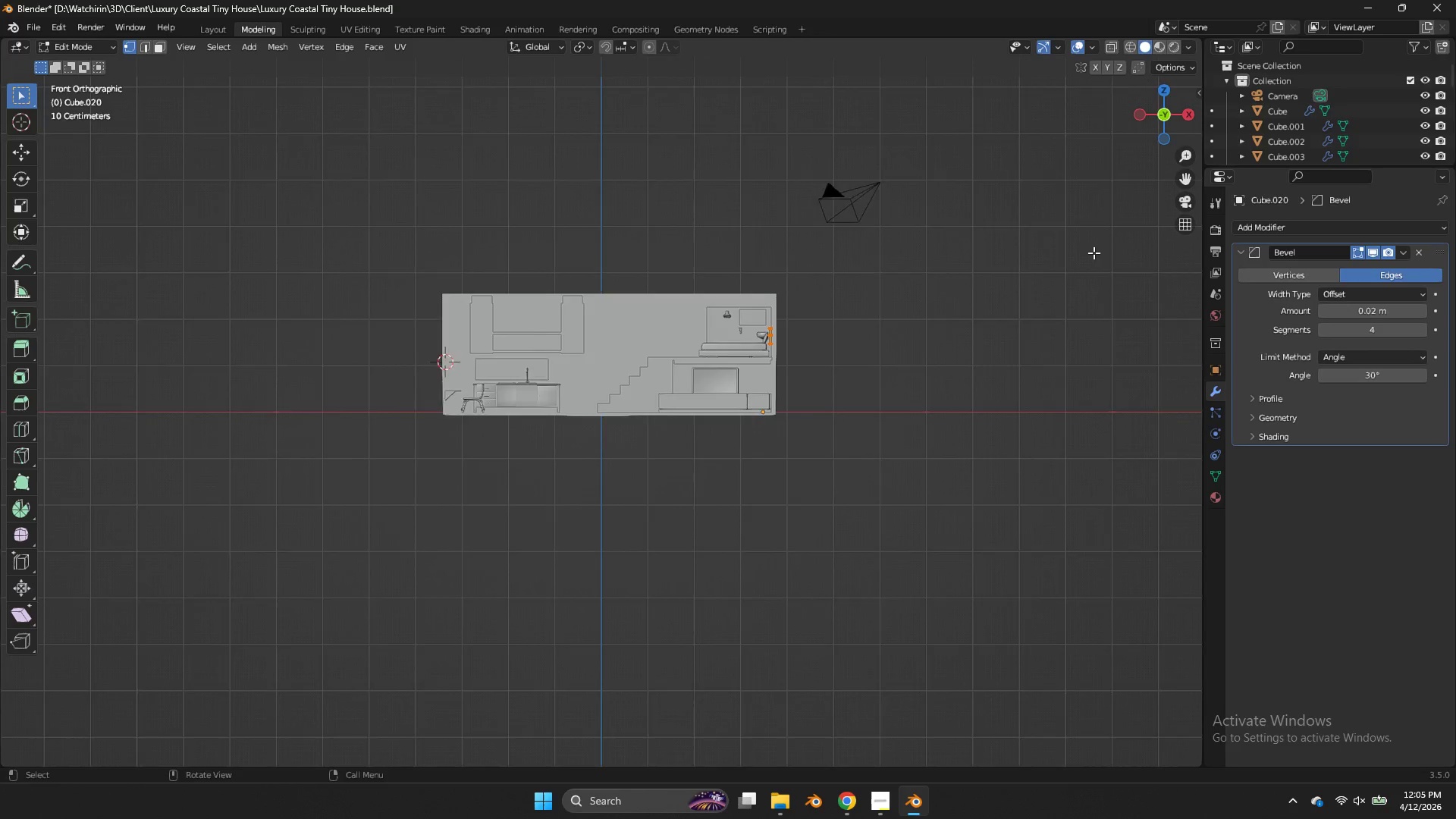 
type(gz)
 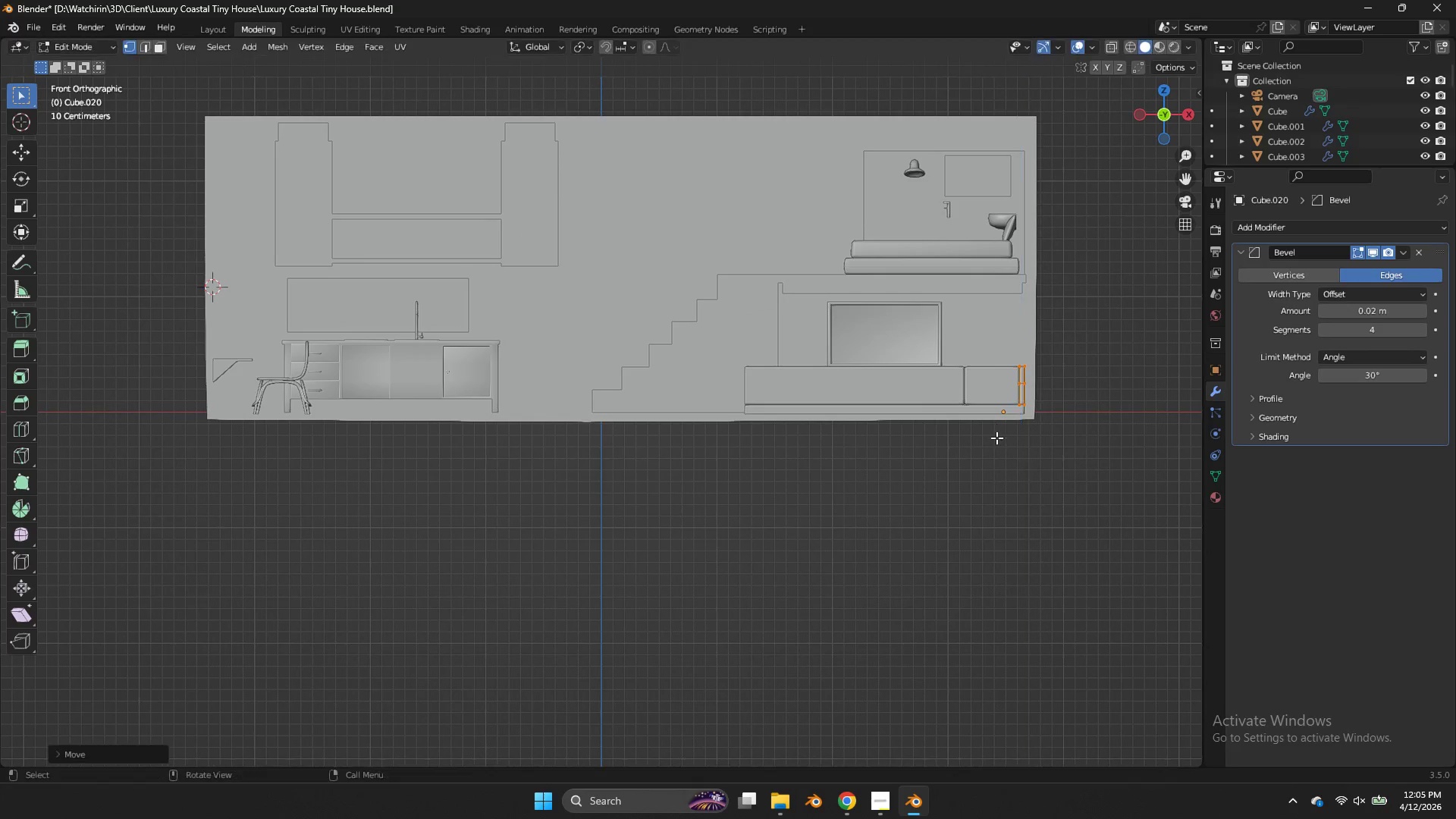 
scroll: coordinate [997, 274], scroll_direction: up, amount: 5.0
 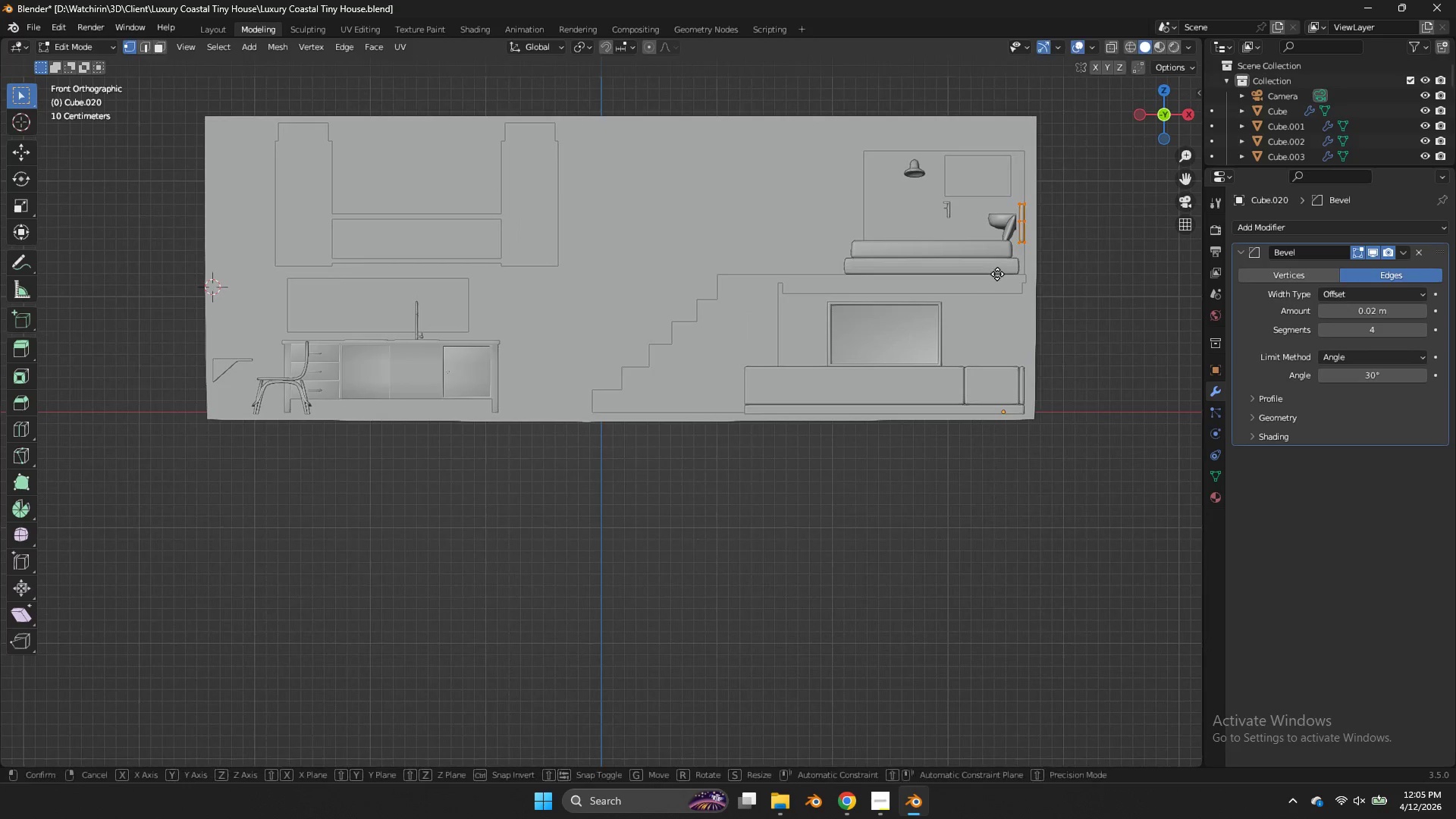 
key(Tab)
 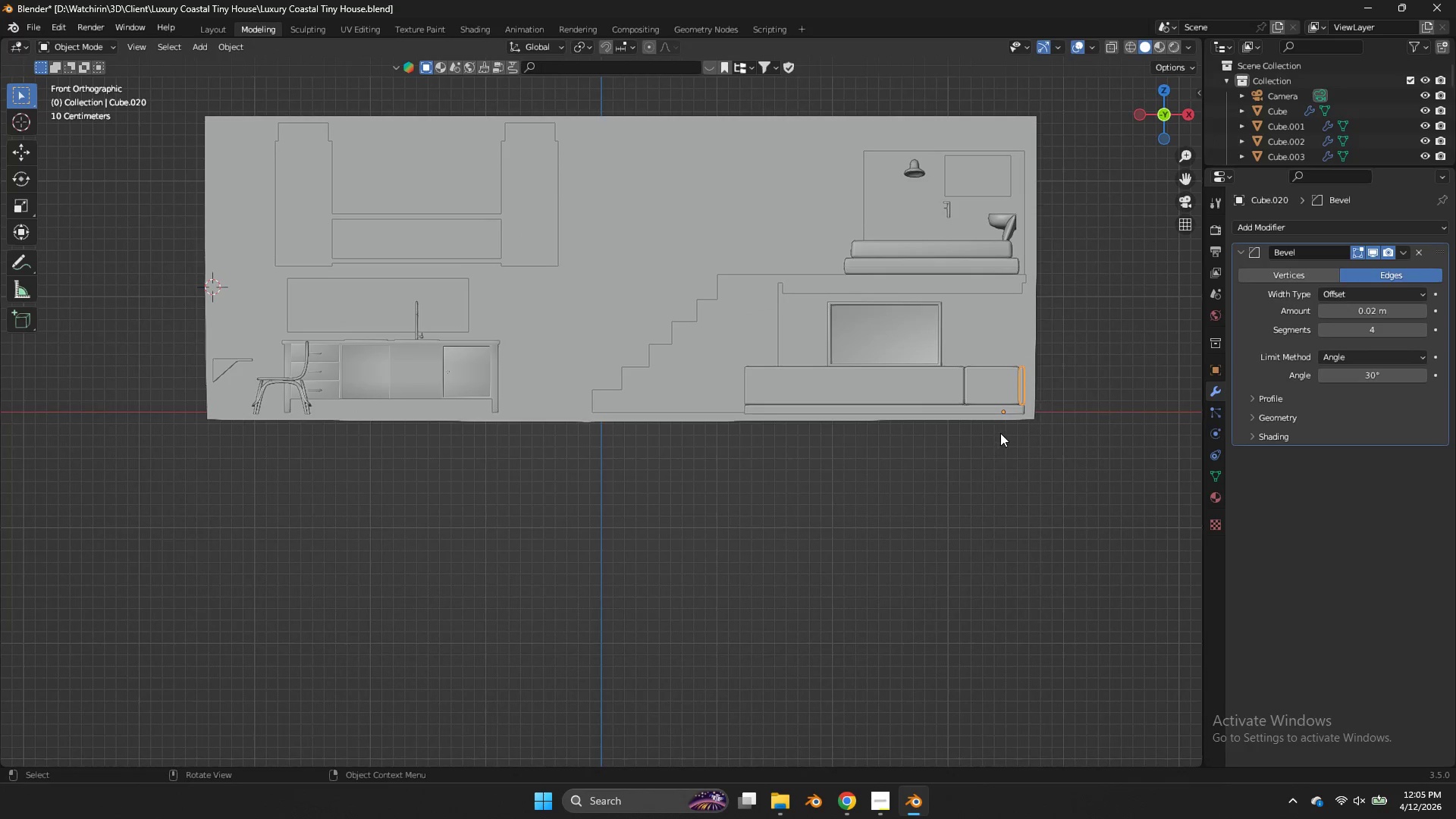 
key(G)
 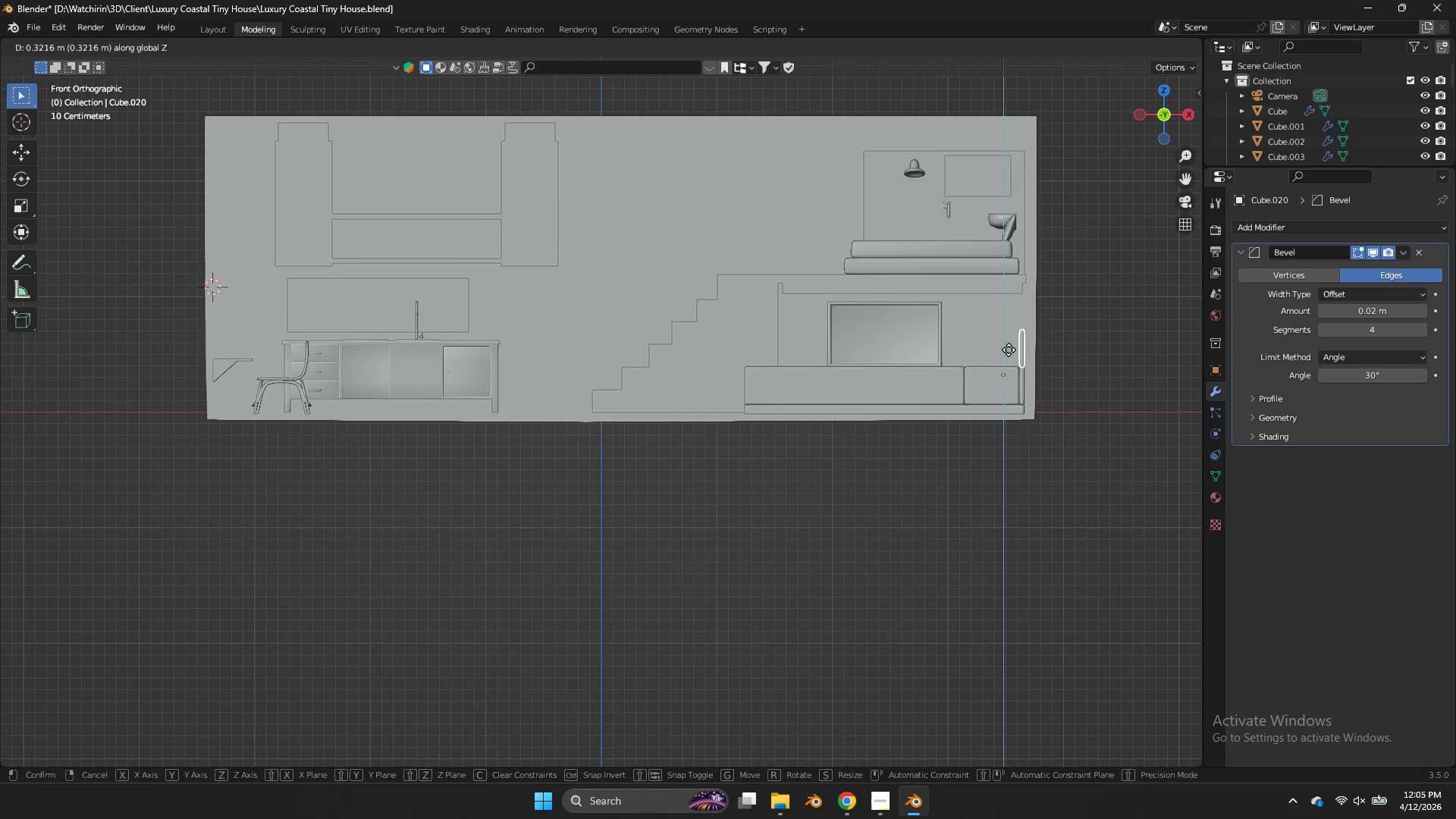 
key(Z)
 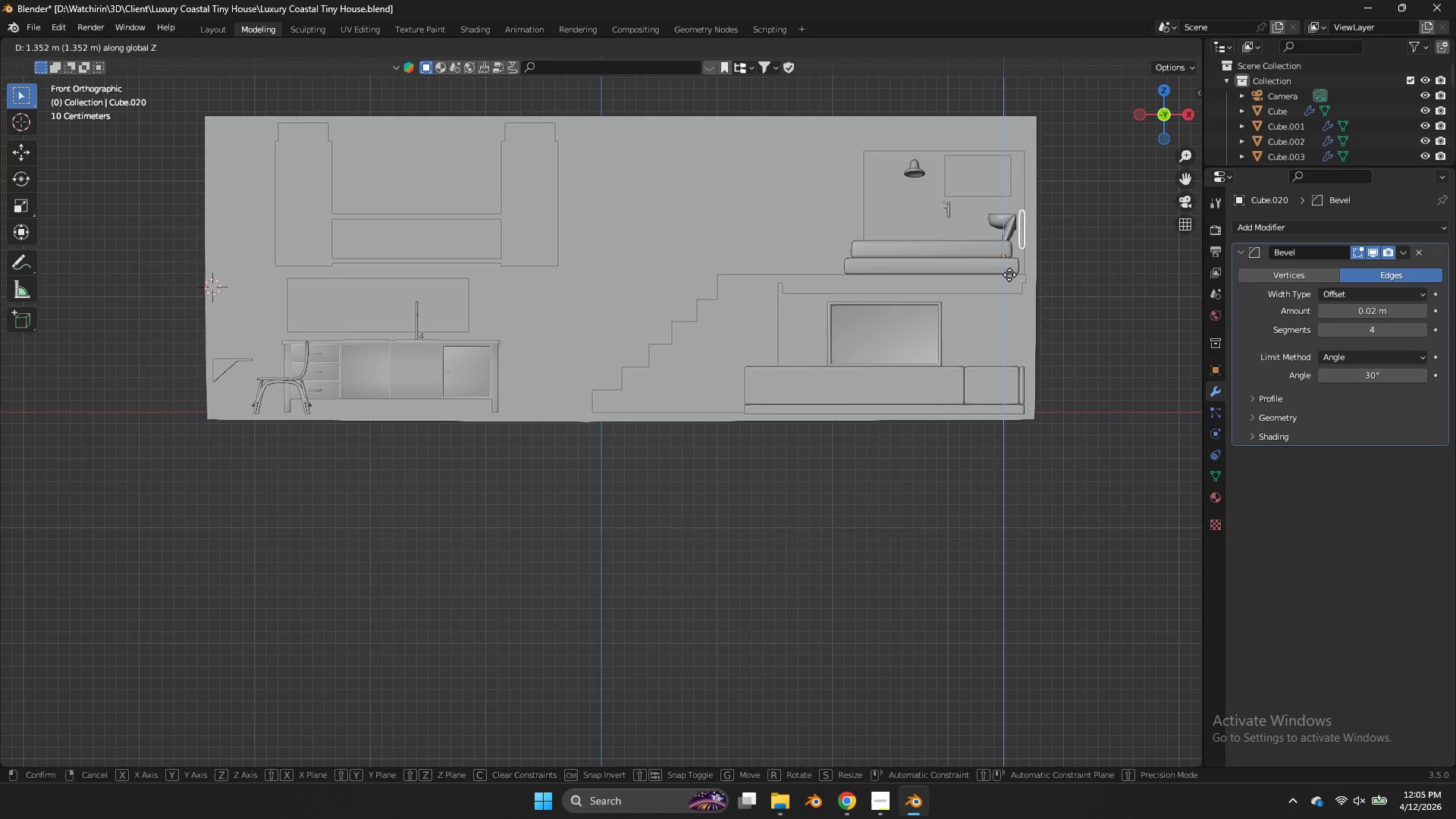 
left_click([1009, 275])
 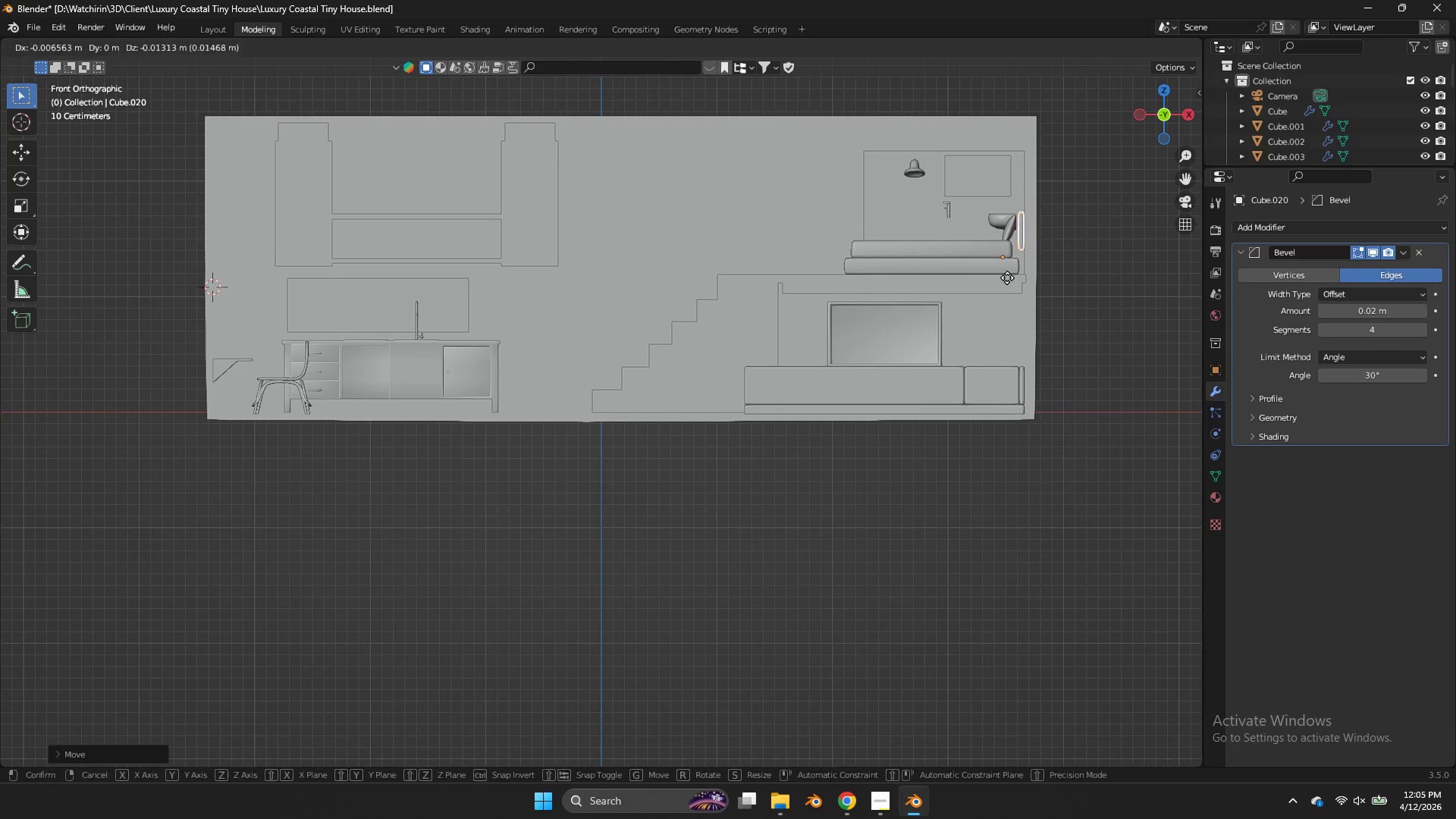 
key(G)
 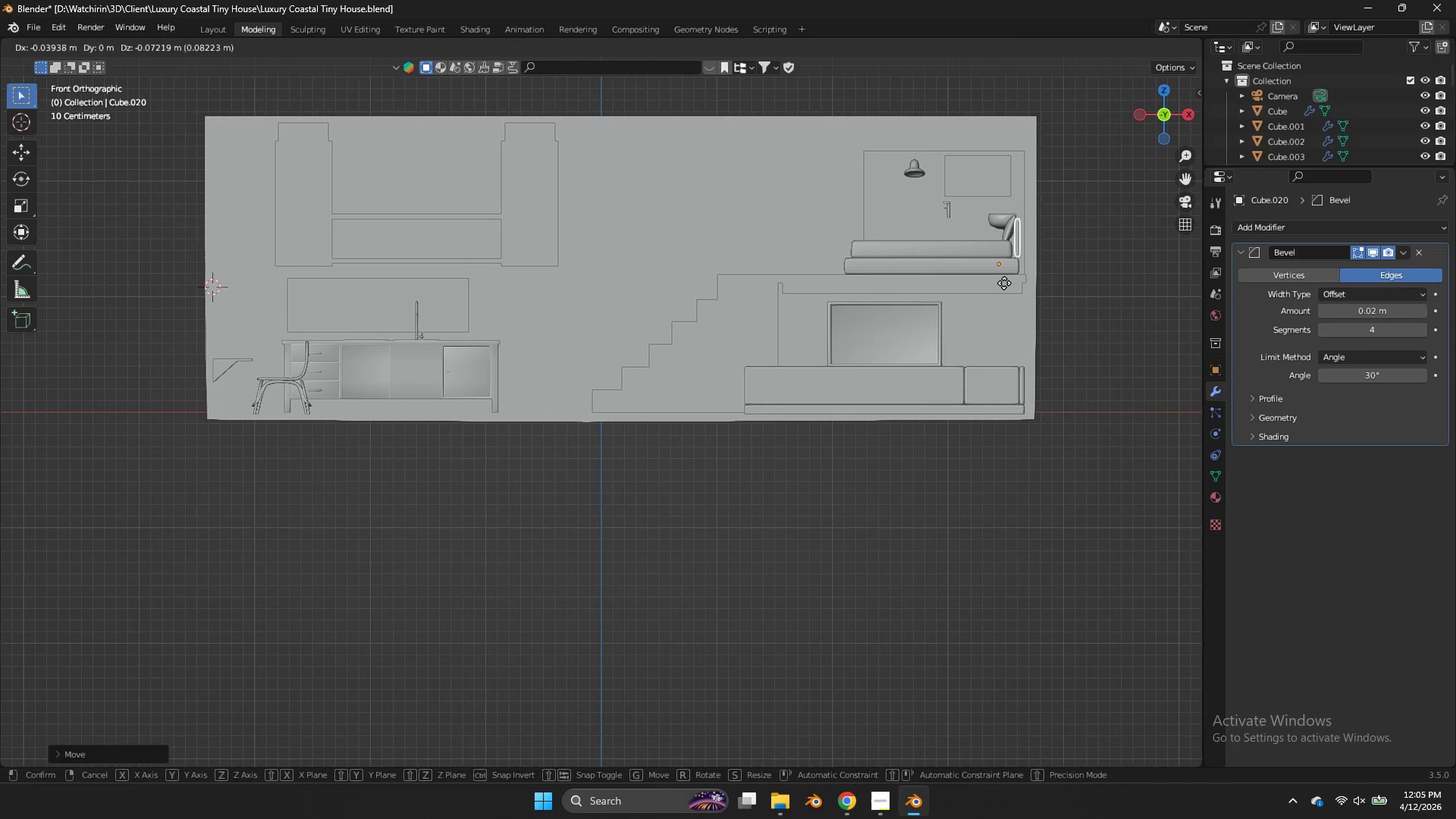 
left_click([1004, 283])
 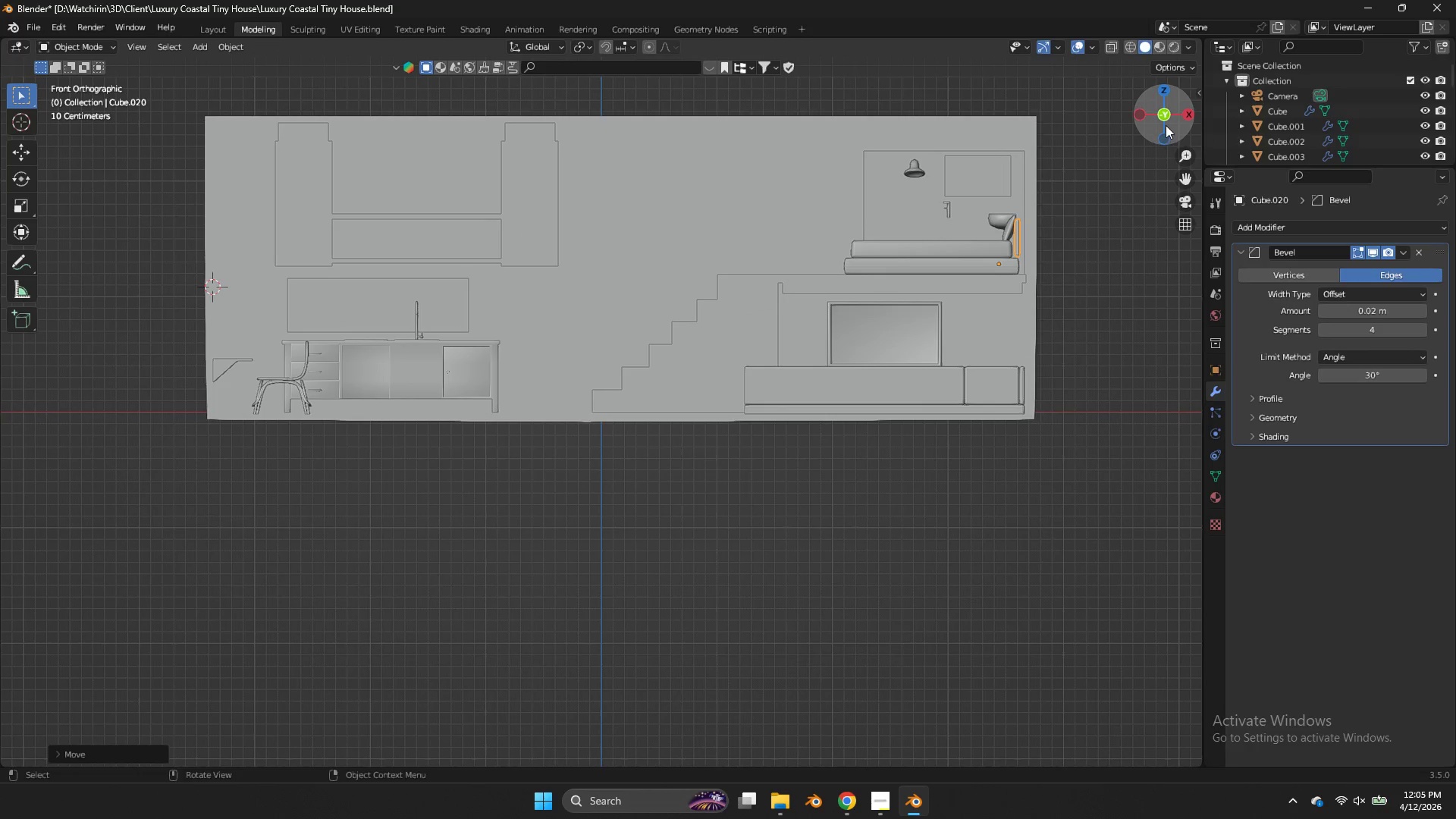 
left_click_drag(start_coordinate=[1168, 121], to_coordinate=[1155, 124])
 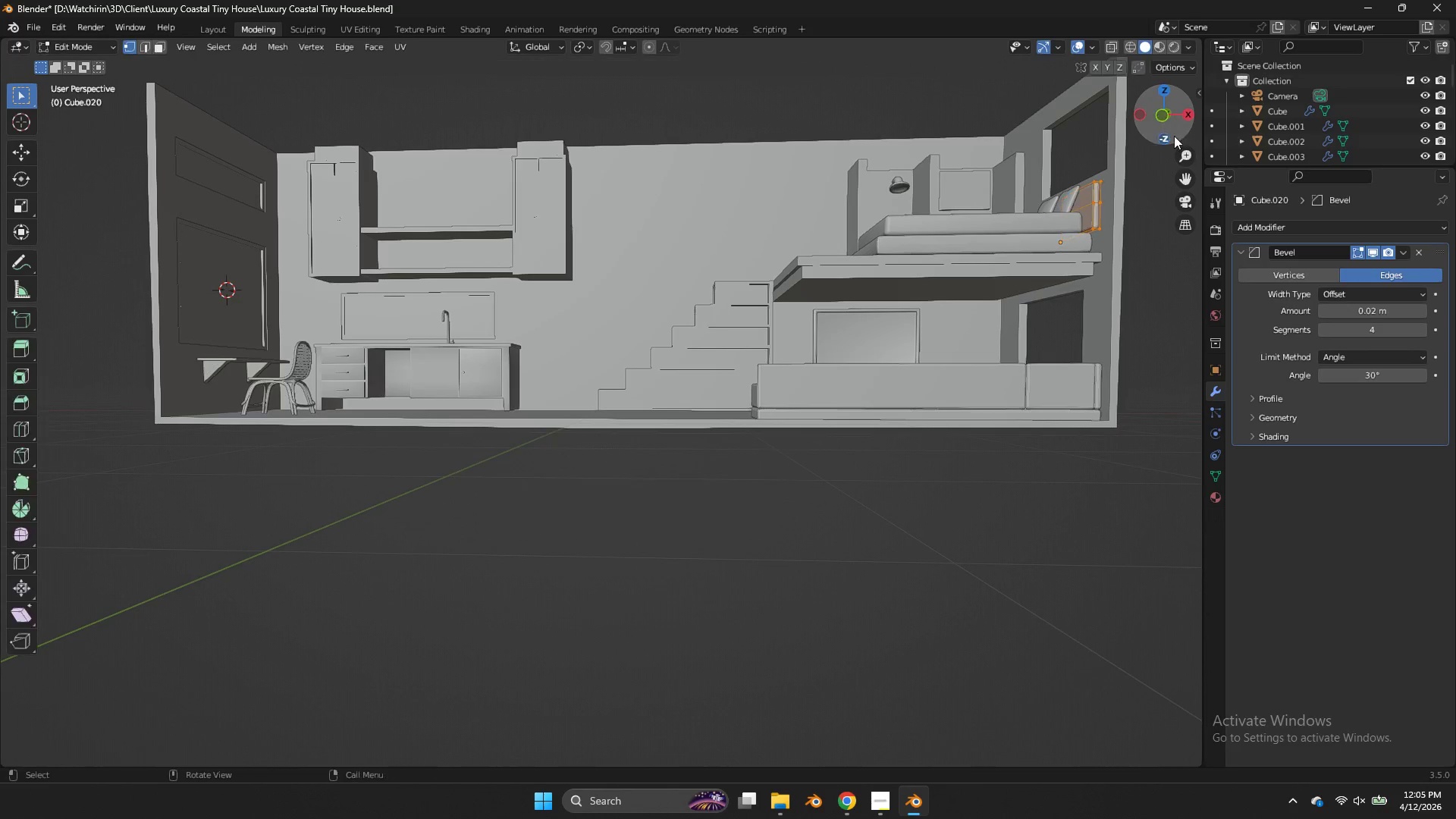 
key(Tab)
 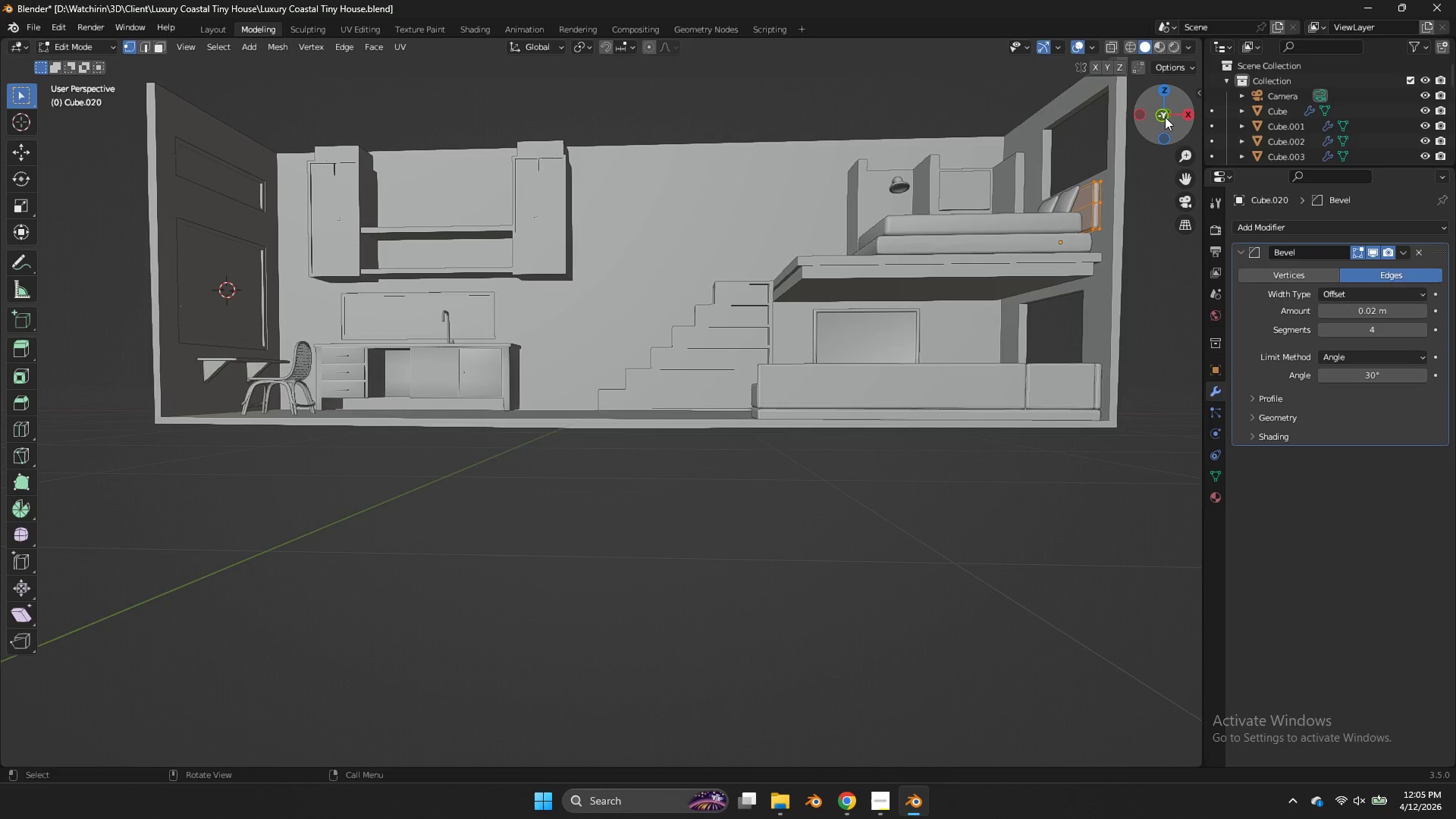 
left_click([1165, 117])
 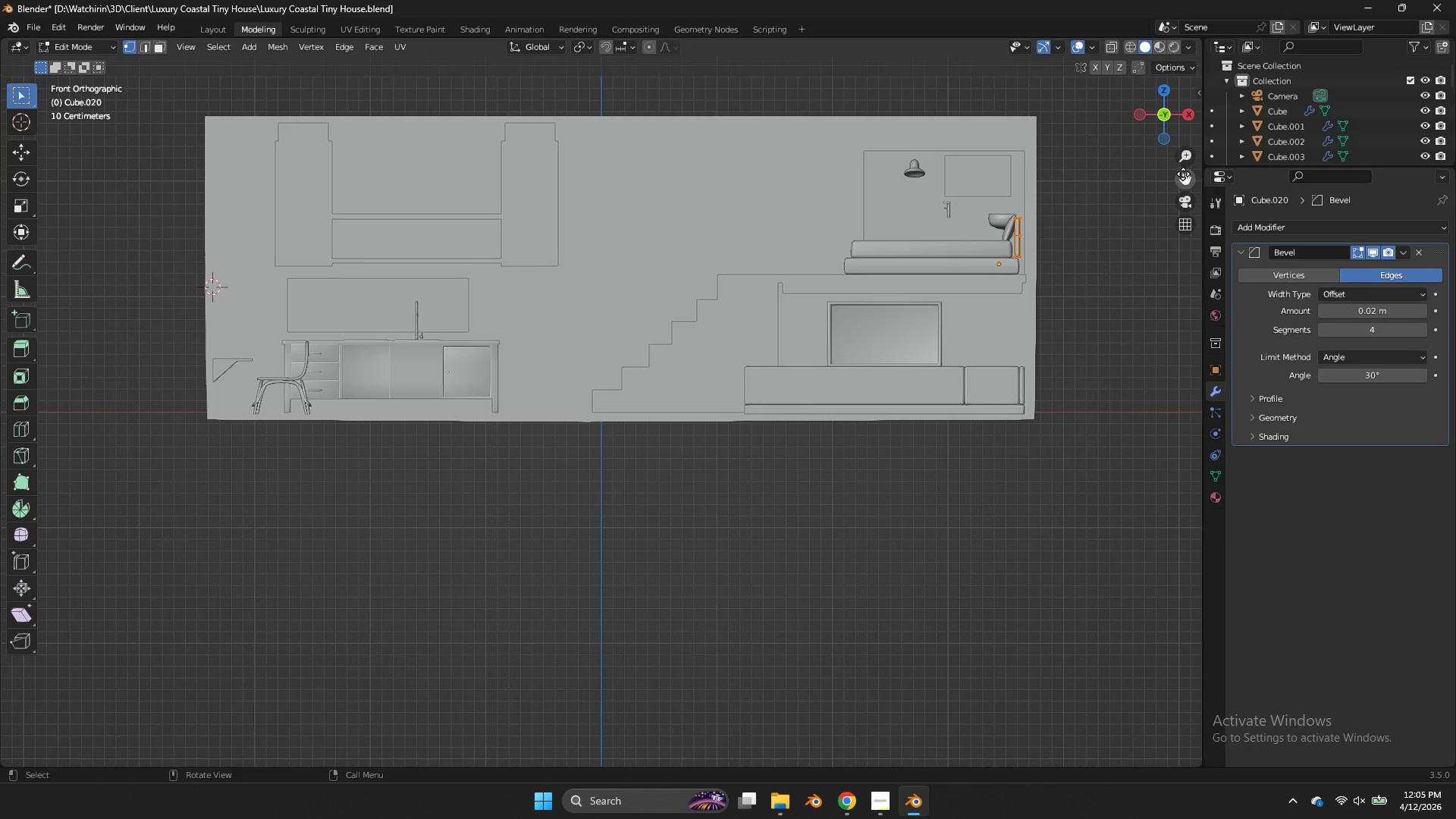 
left_click_drag(start_coordinate=[1183, 174], to_coordinate=[889, 298])
 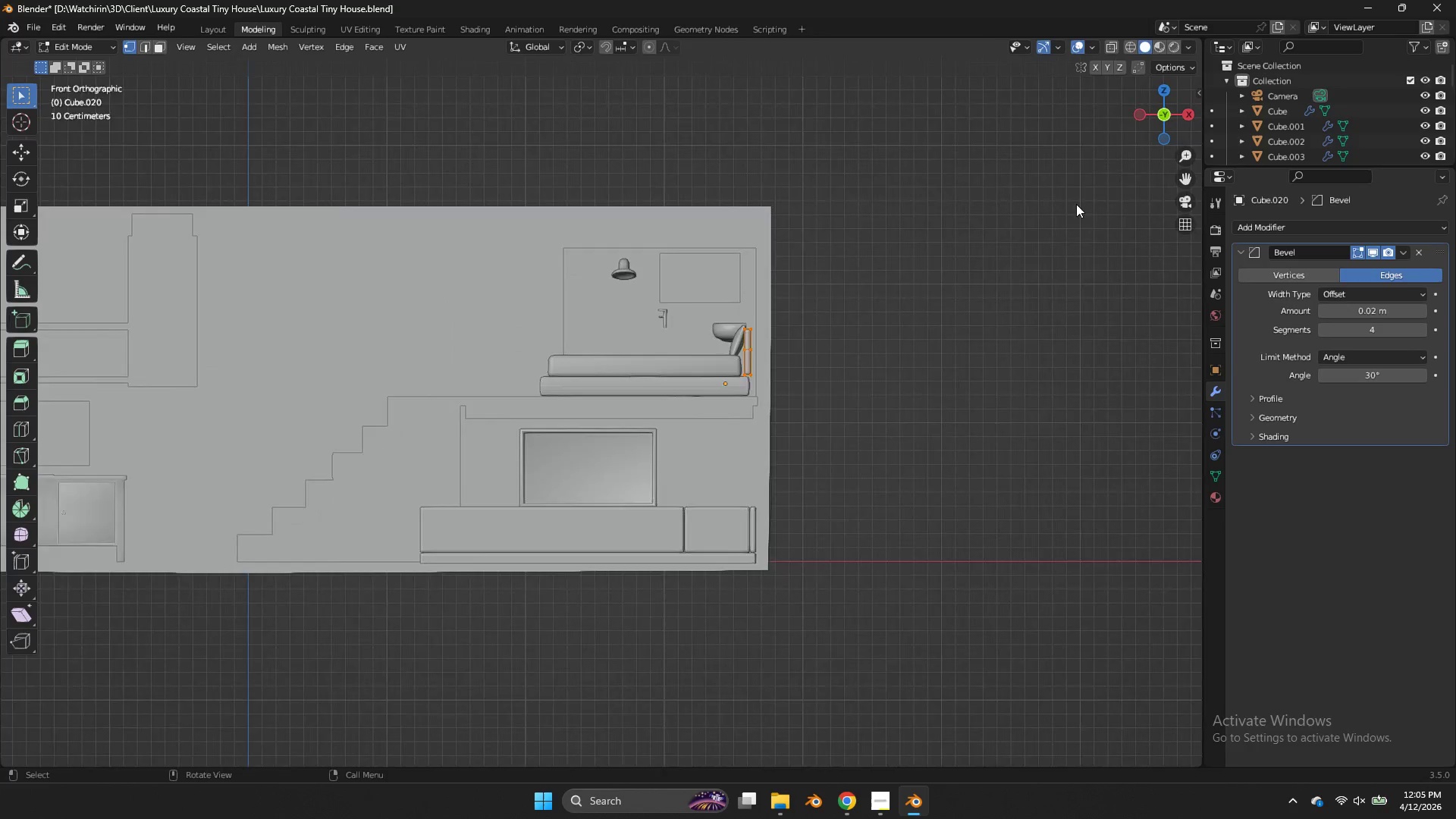 
type(sz)
 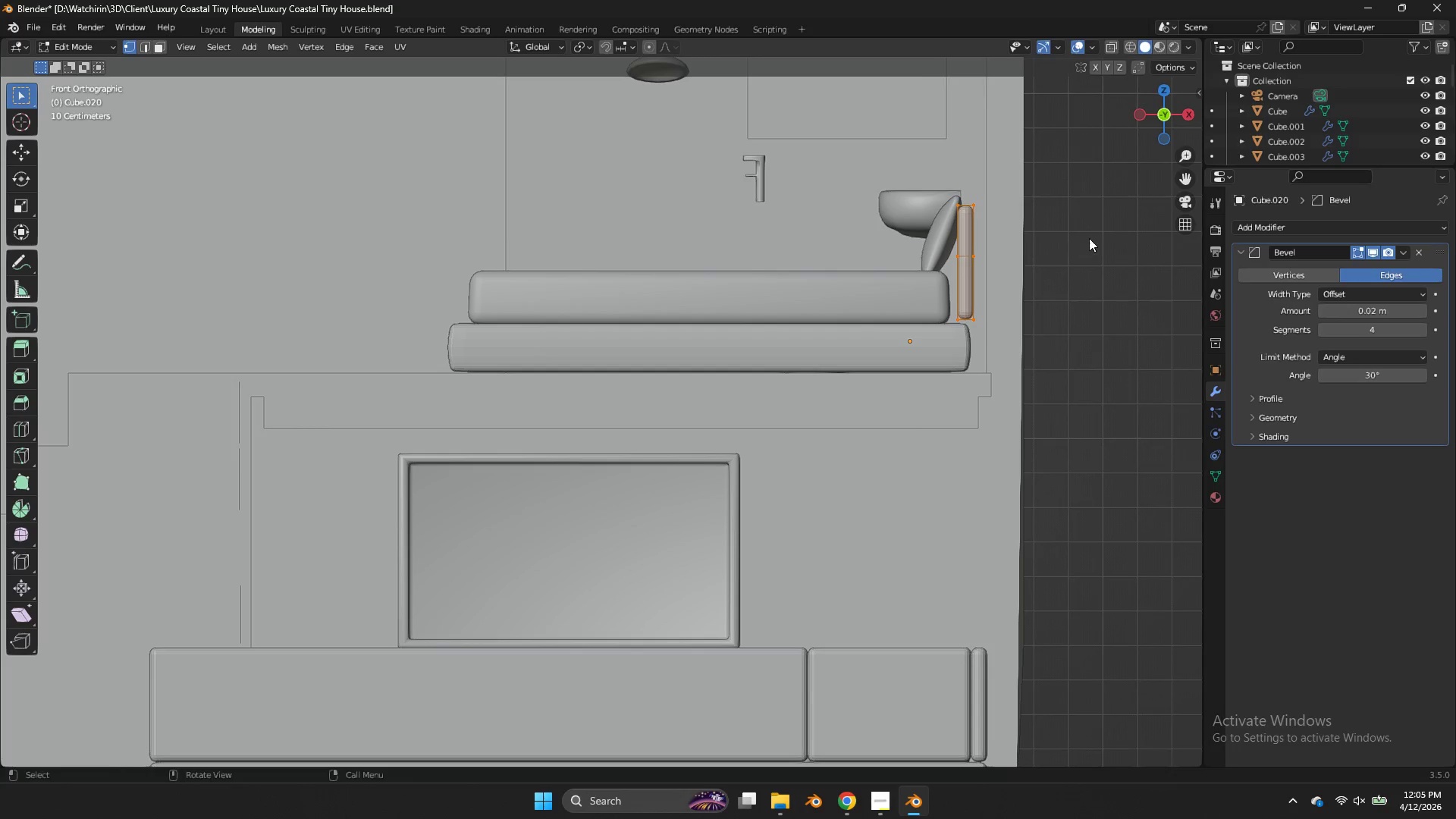 
scroll: coordinate [908, 244], scroll_direction: up, amount: 6.0
 